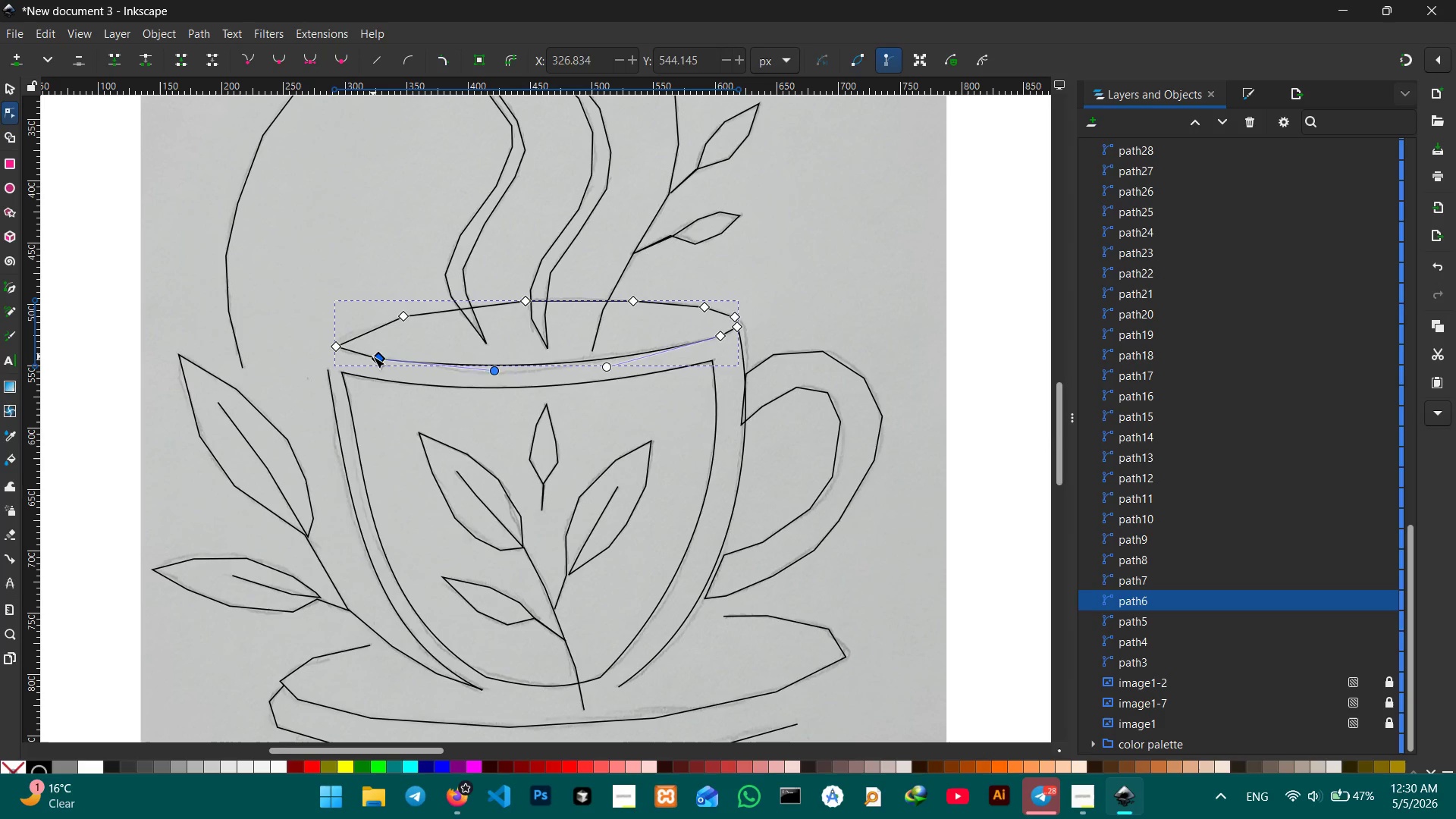 
key(Backspace)
 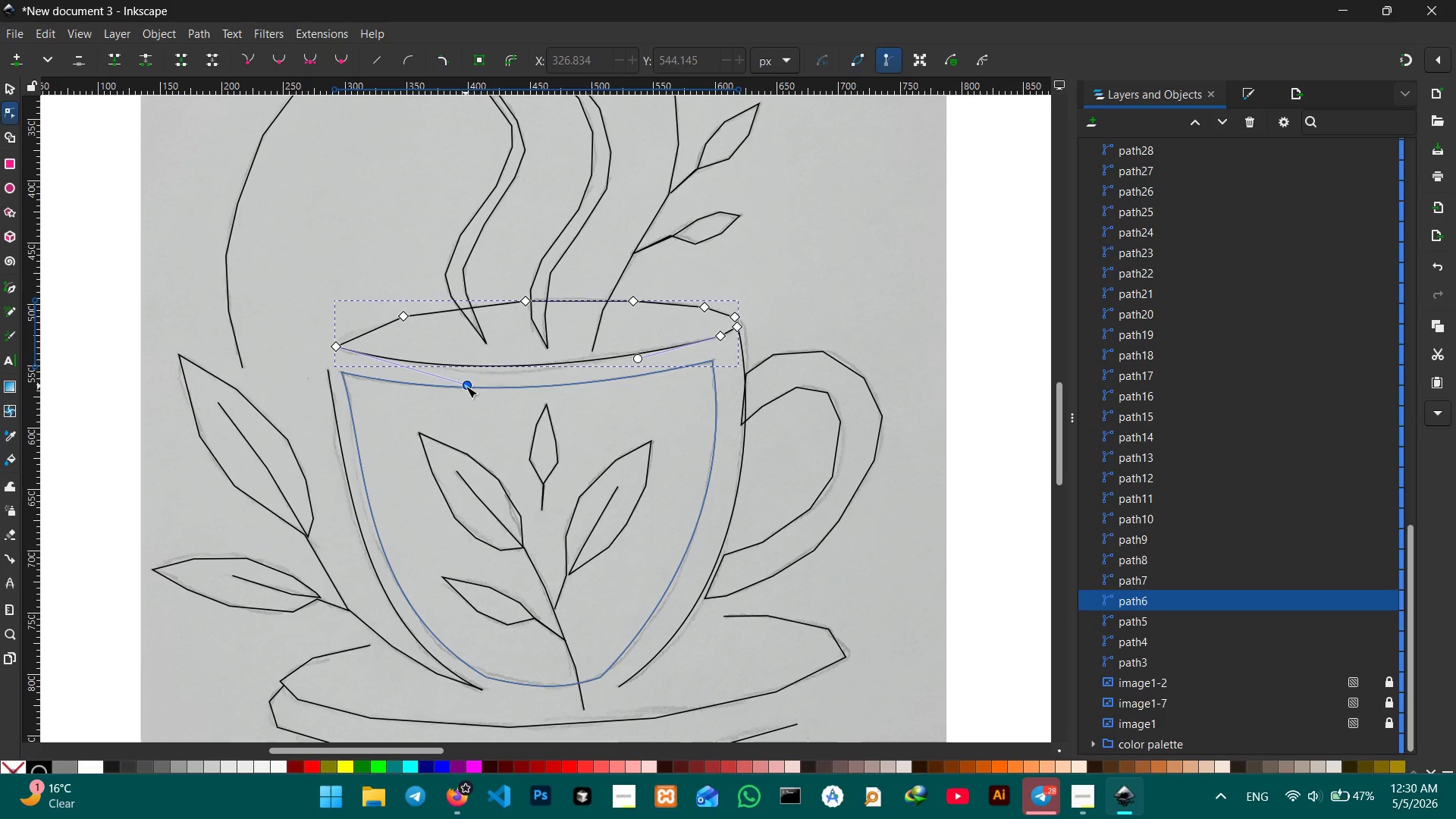 
left_click_drag(start_coordinate=[466, 386], to_coordinate=[453, 395])
 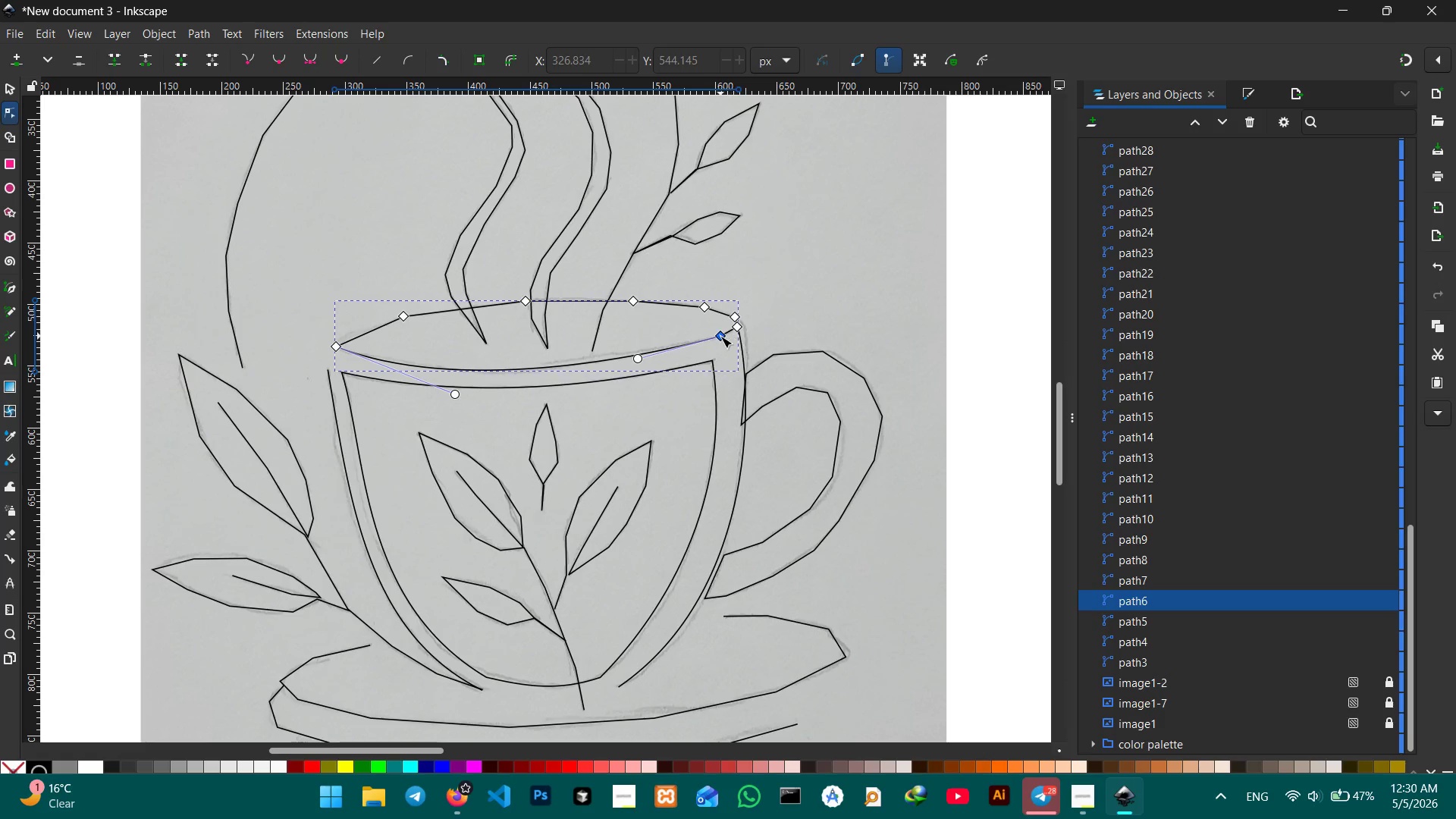 
left_click([720, 336])
 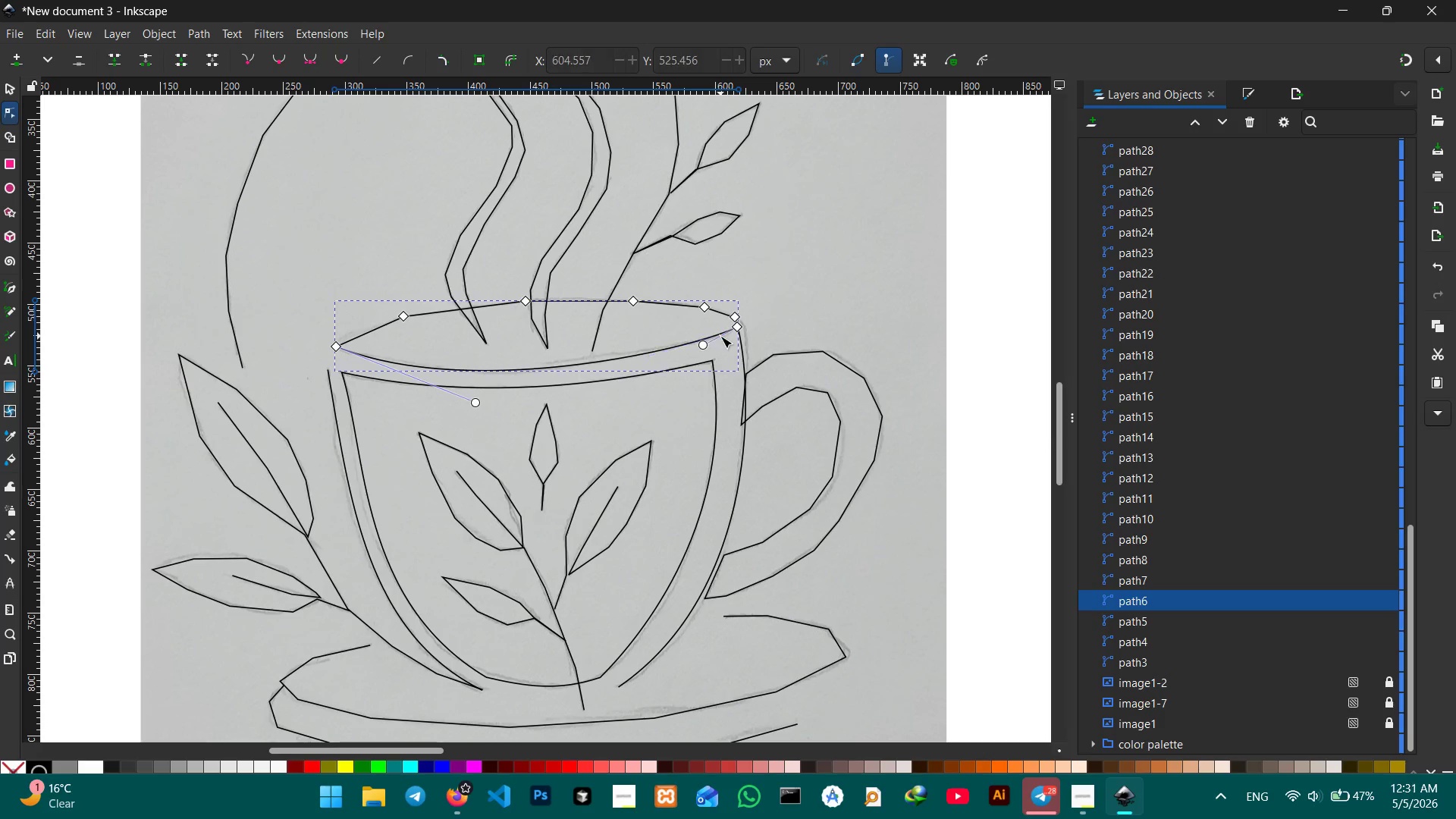 
key(Backspace)
 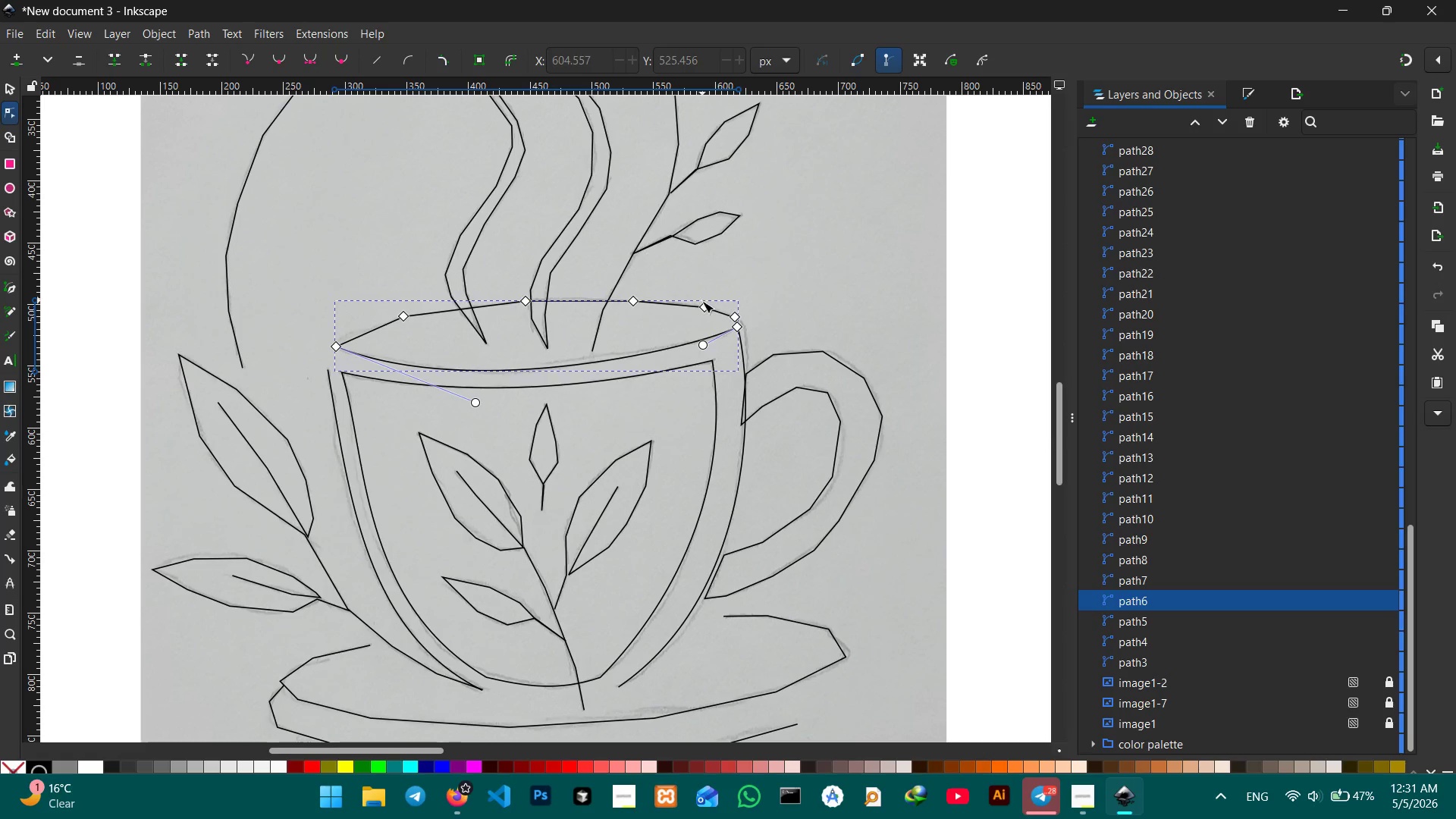 
left_click([703, 306])
 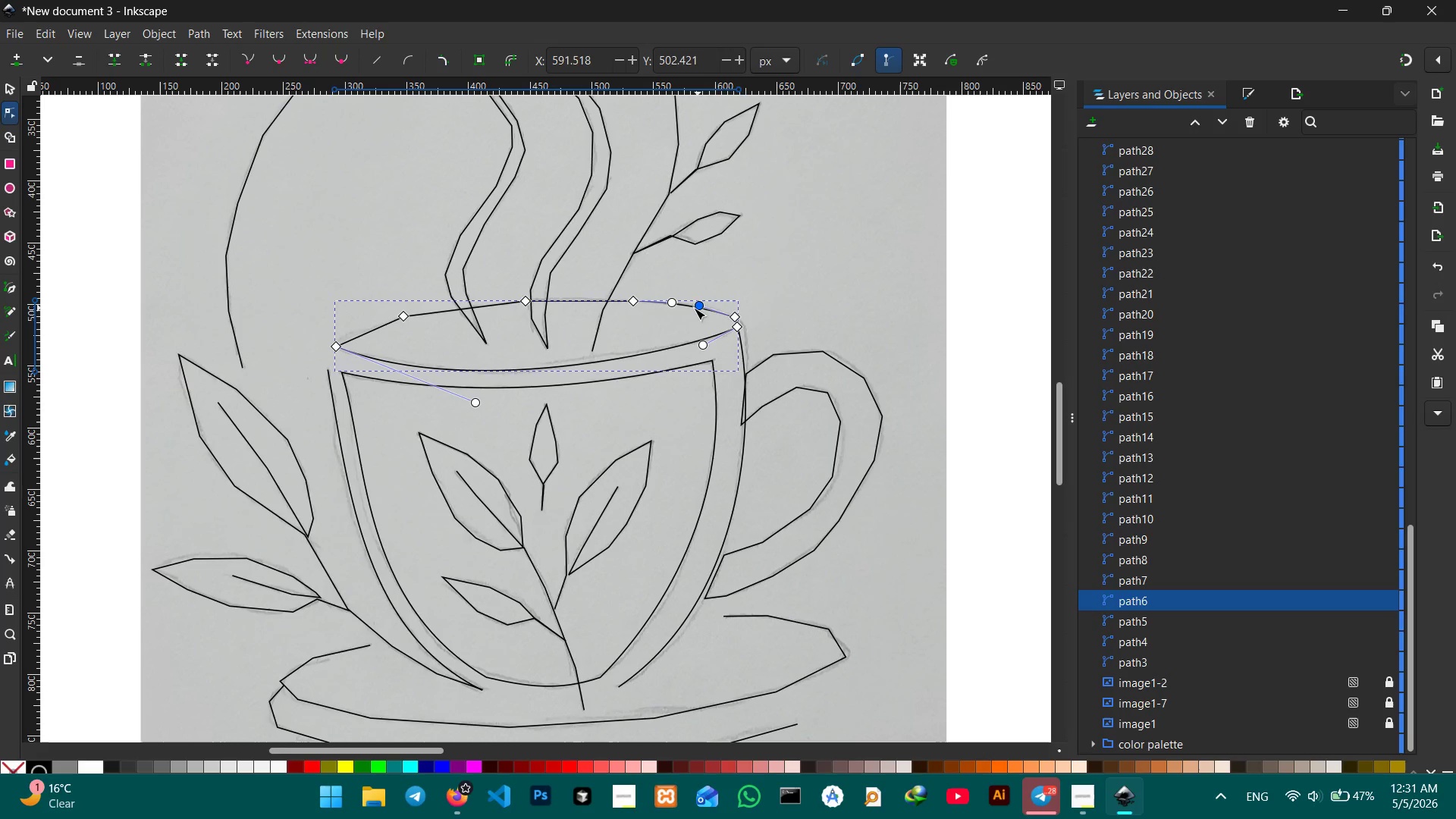 
key(Backspace)
 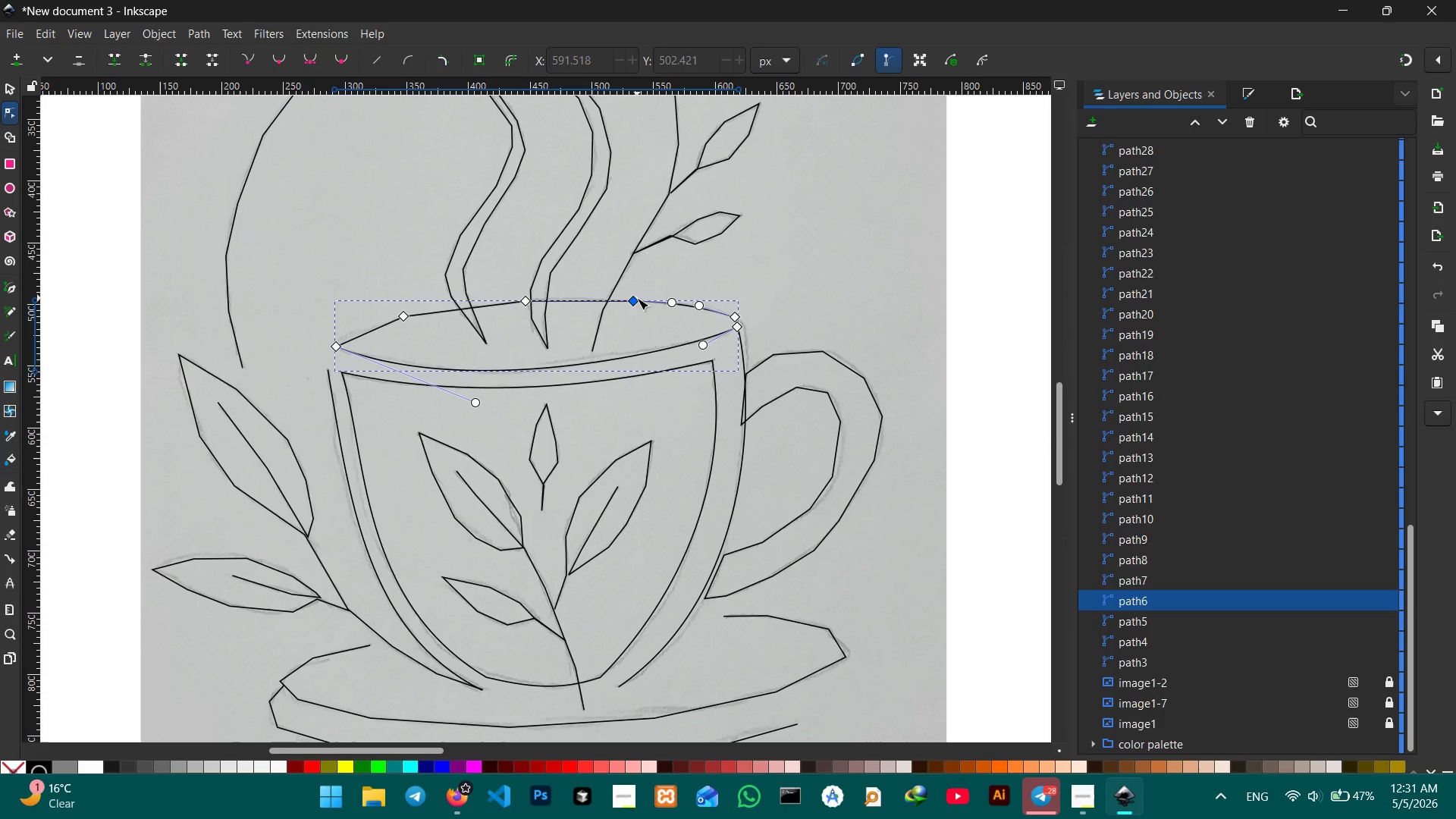 
left_click([637, 298])
 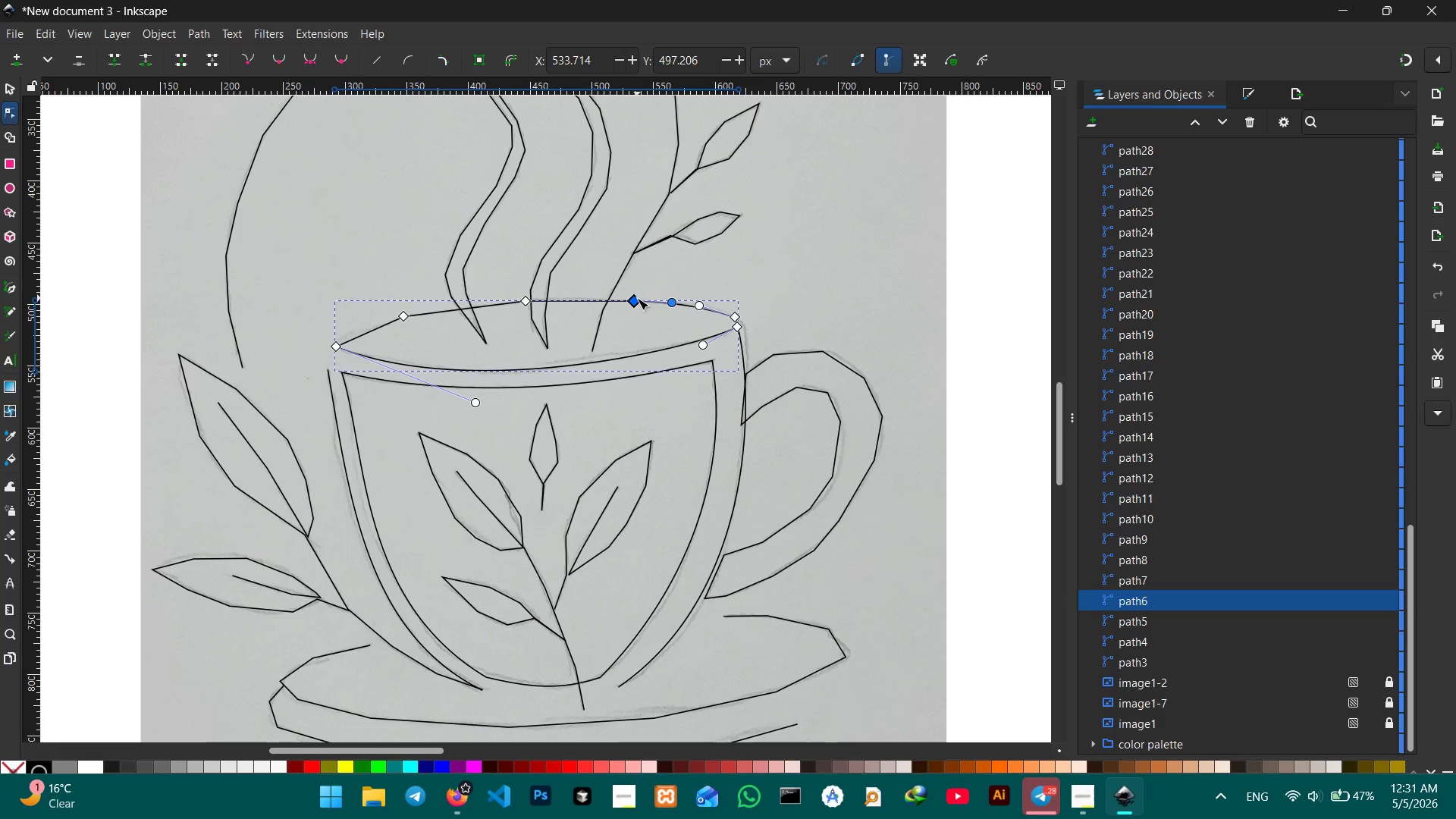 
key(Backspace)
 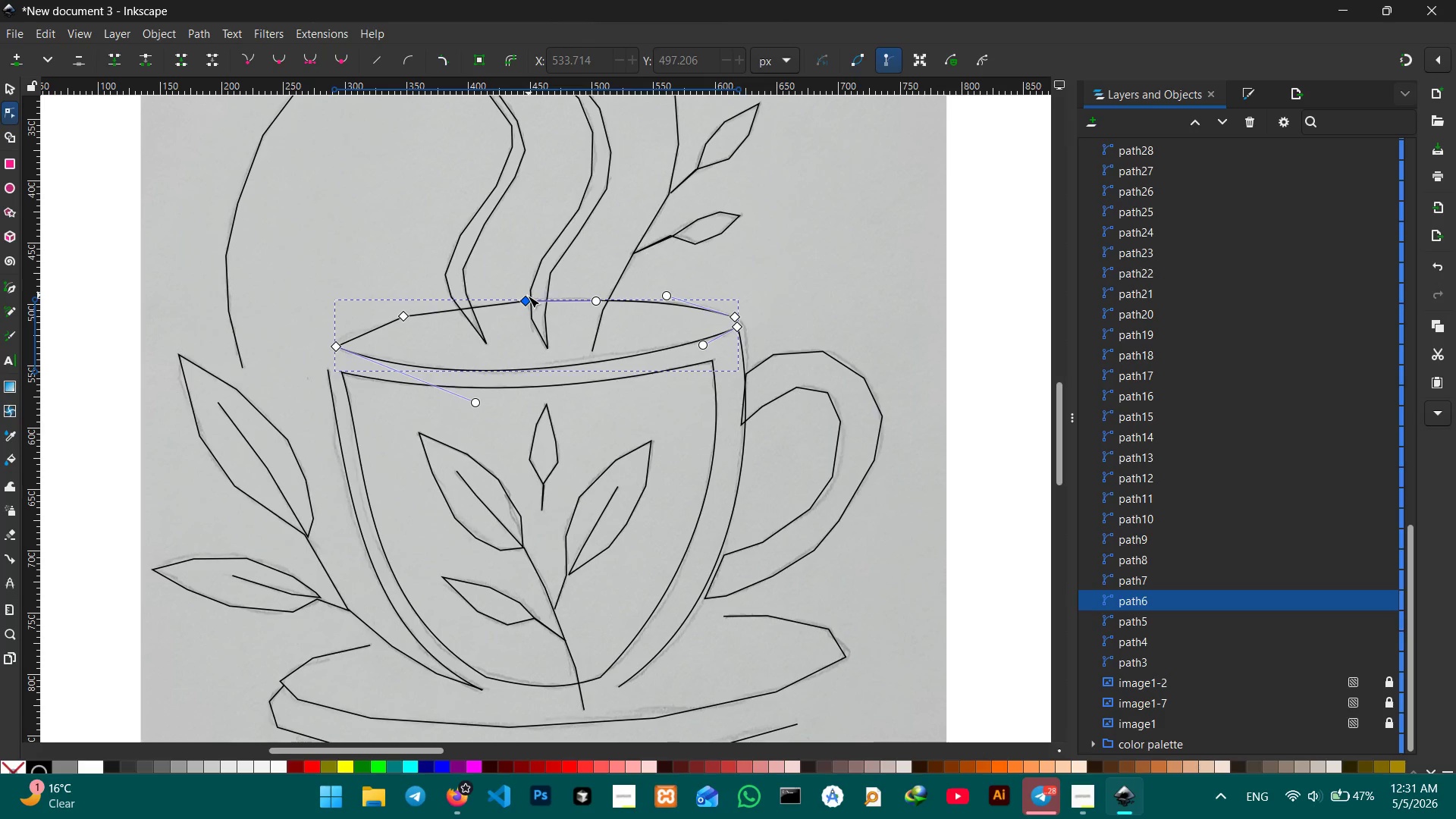 
left_click([527, 297])
 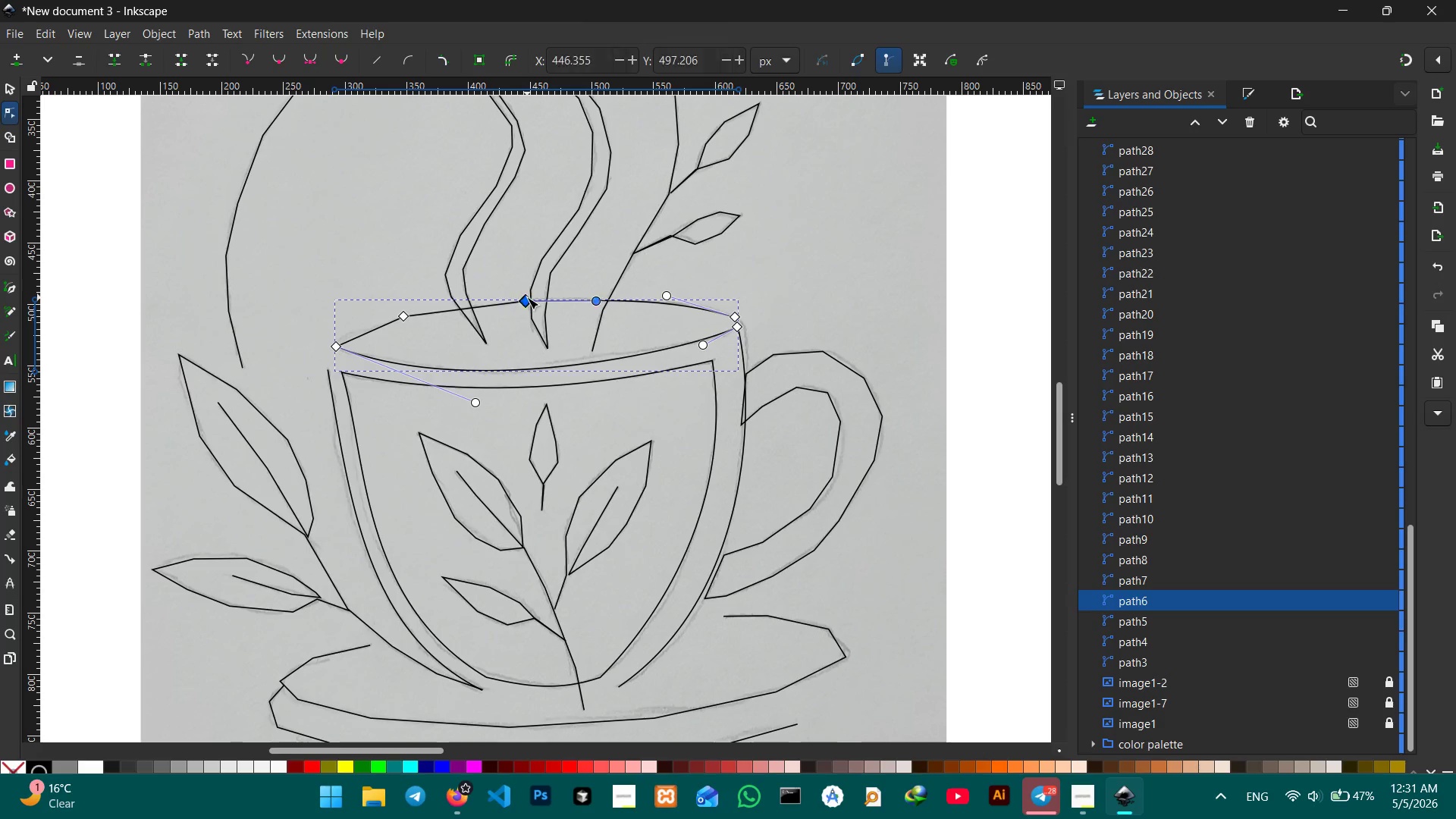 
key(Backspace)
 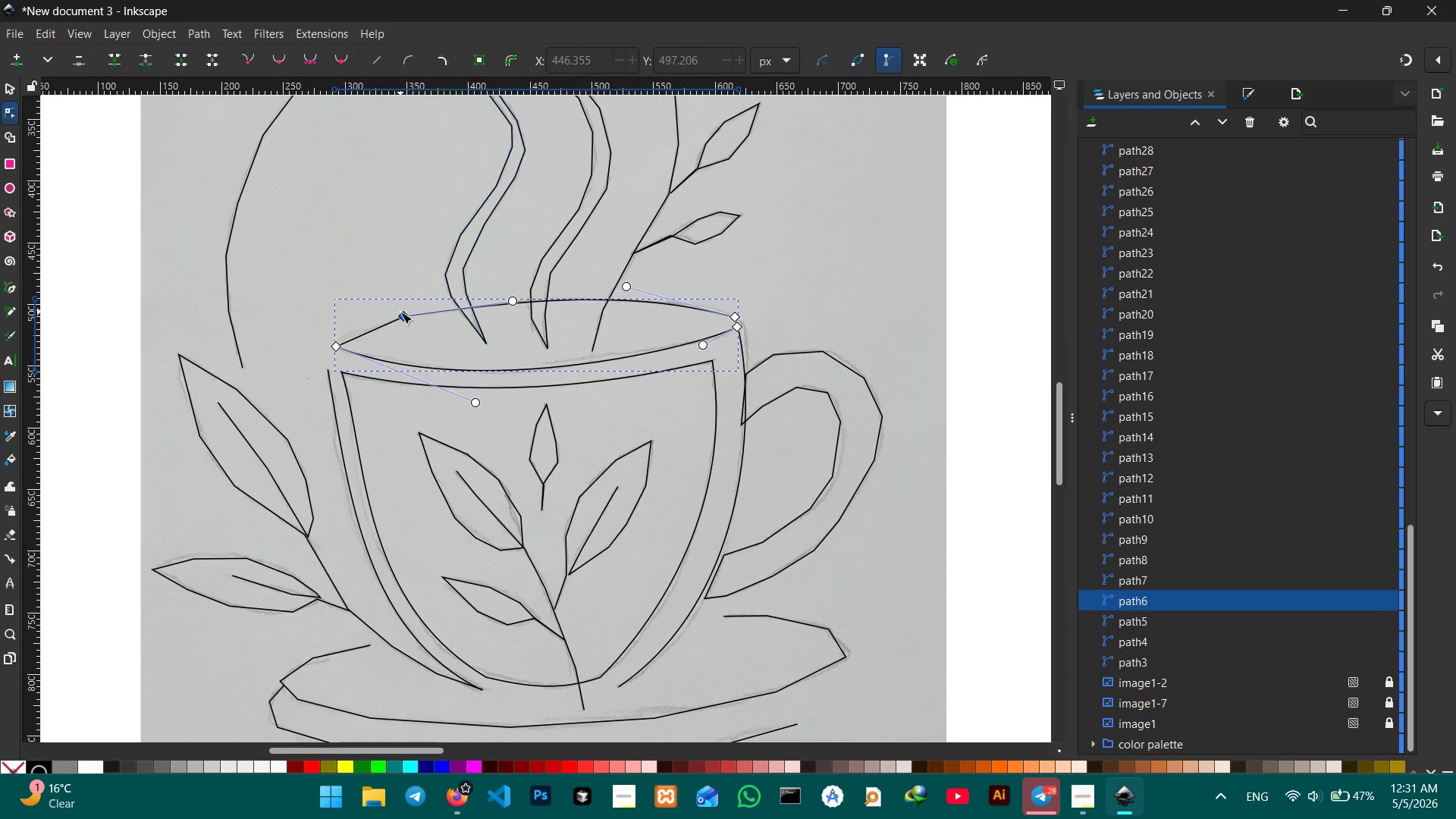 
left_click([400, 312])
 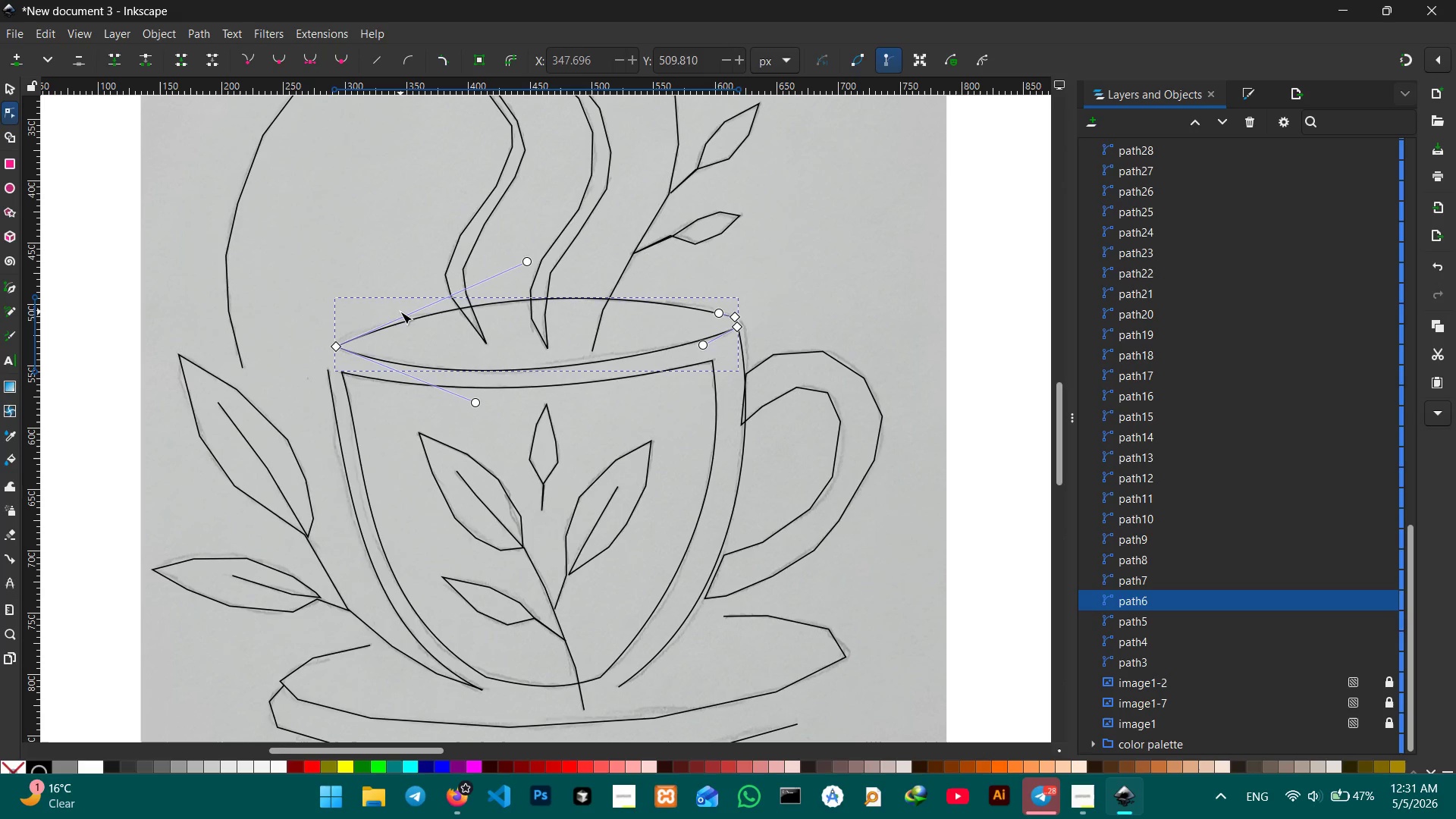 
key(Backspace)
 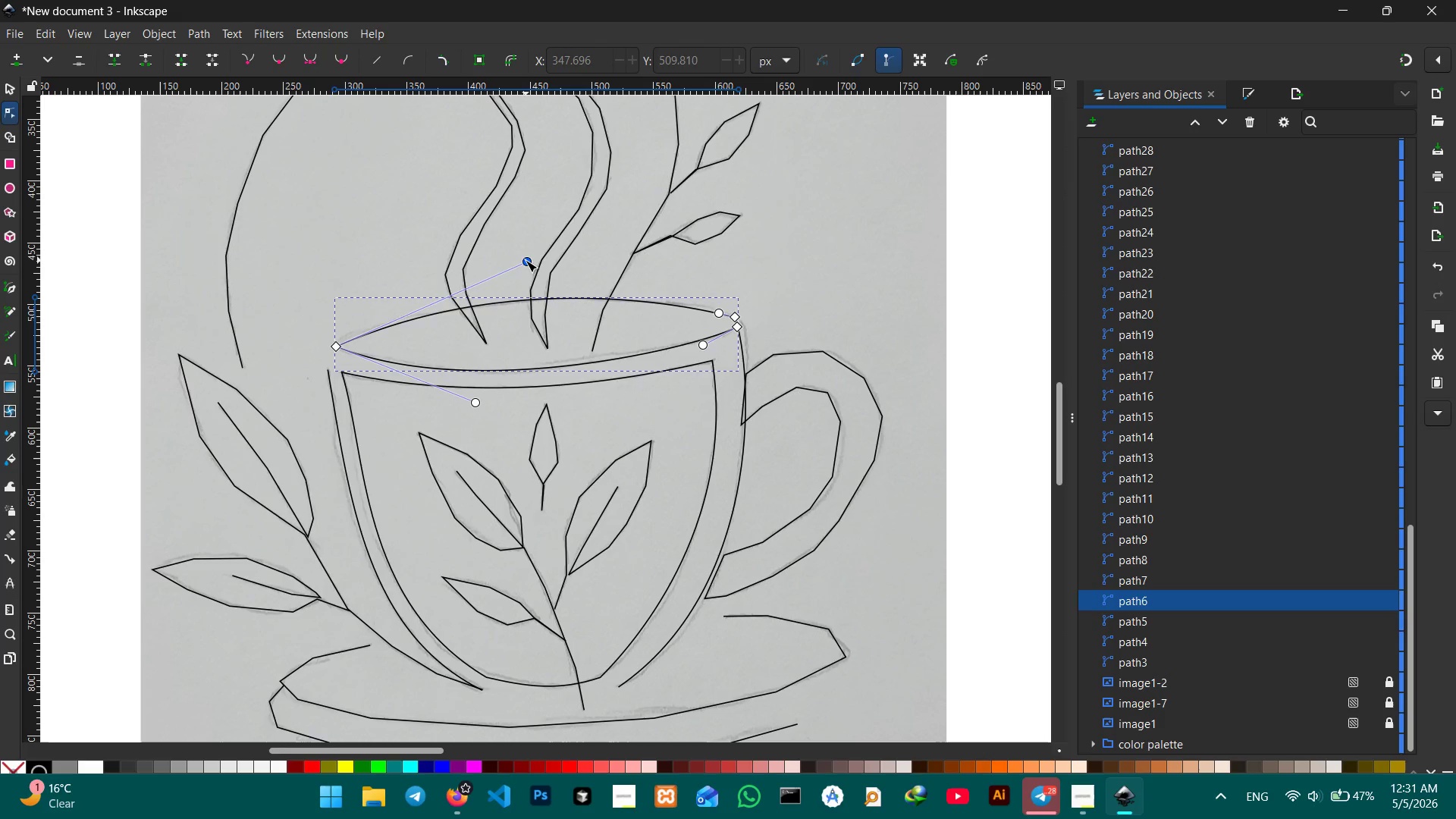 
left_click_drag(start_coordinate=[526, 260], to_coordinate=[447, 275])
 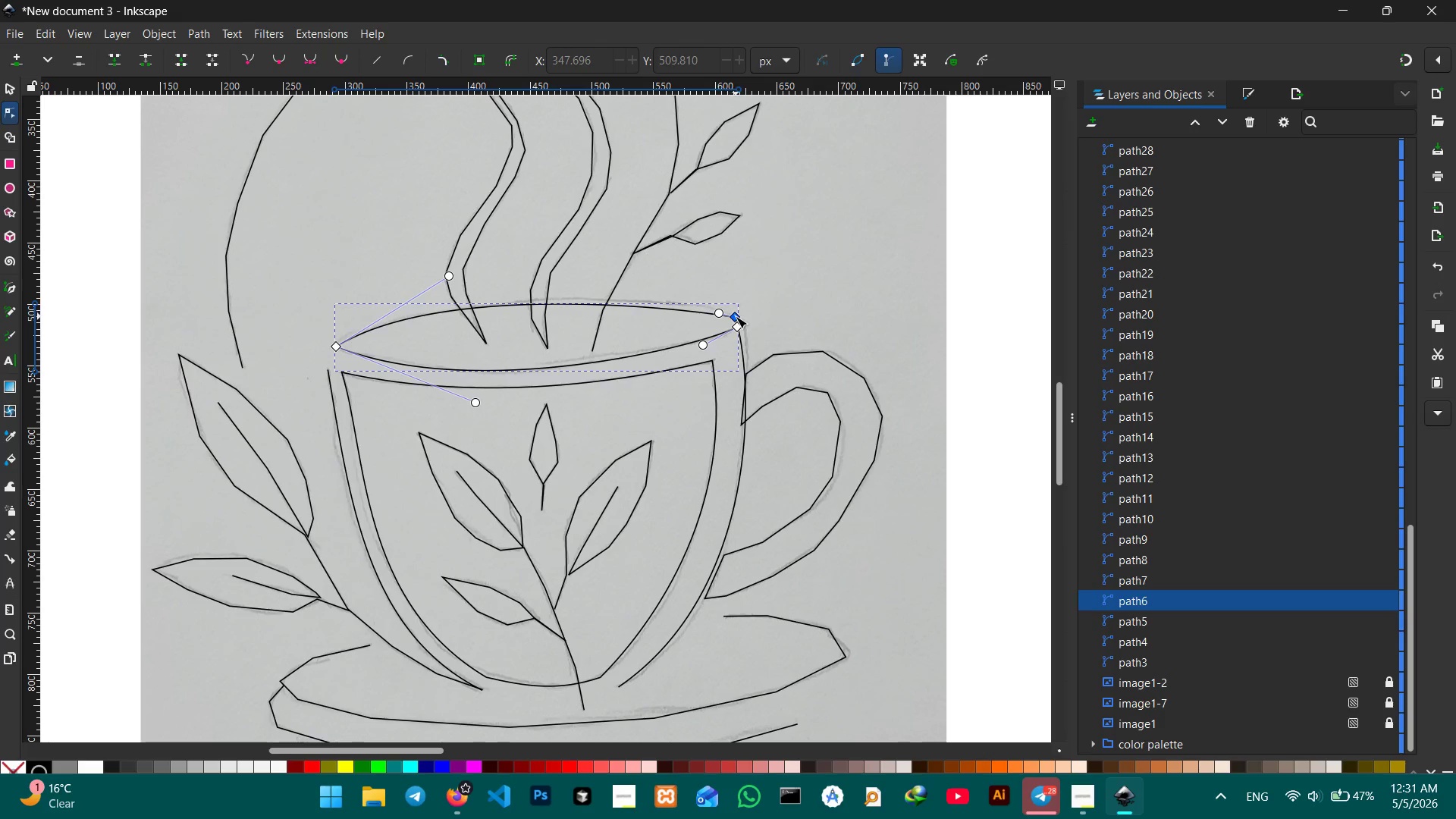 
left_click([736, 316])
 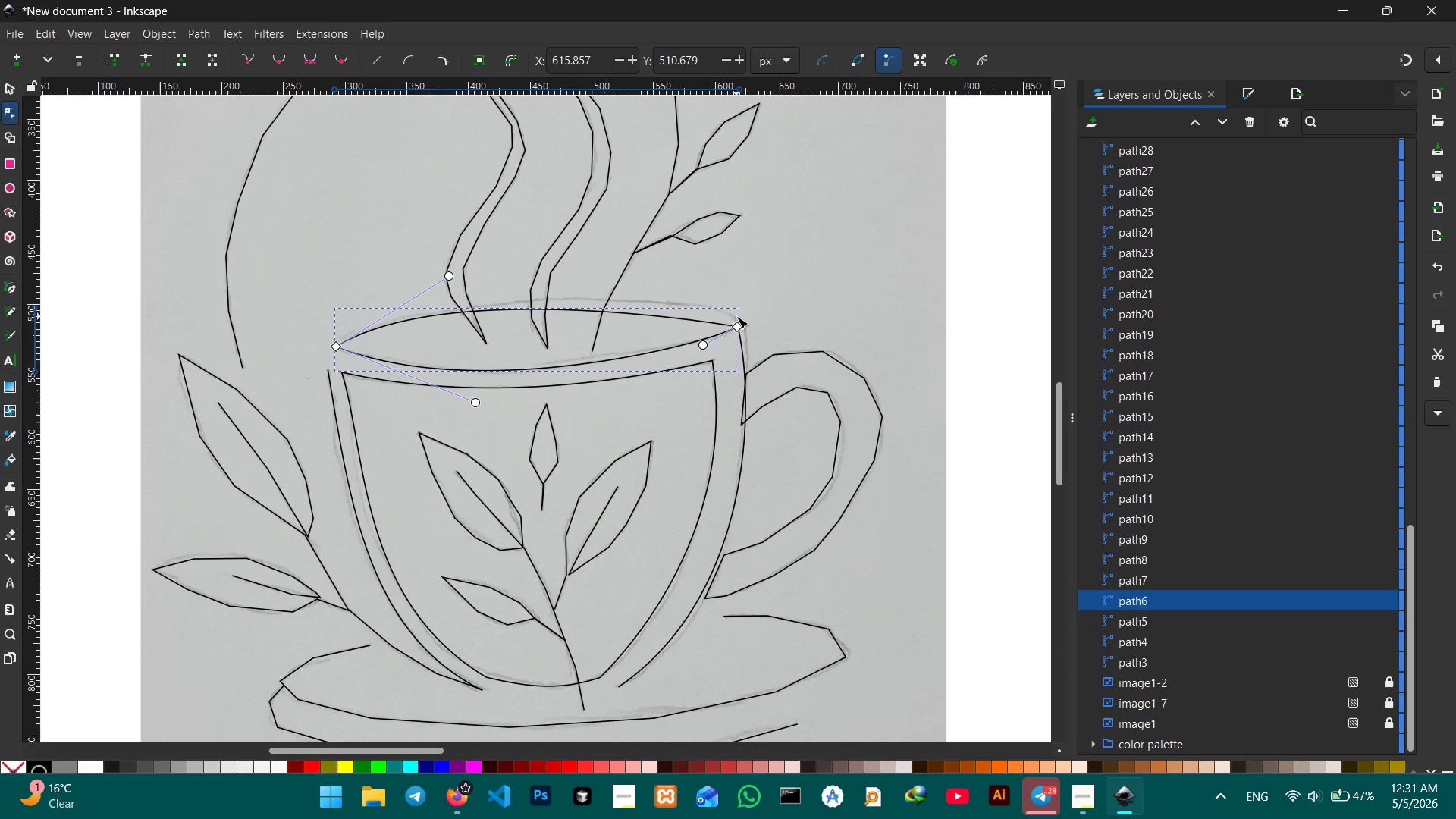 
key(Backspace)
 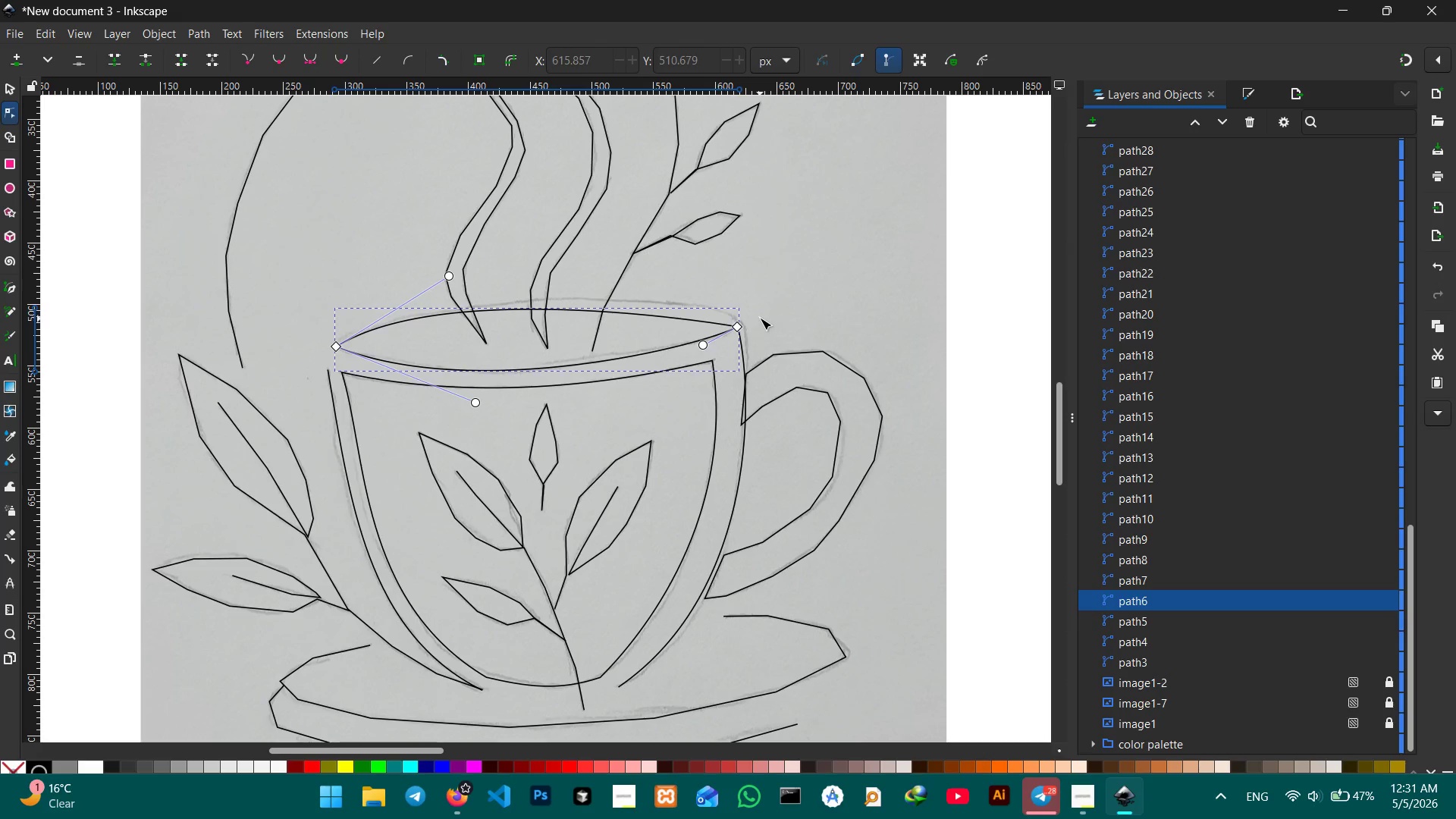 
key(Control+Z)
 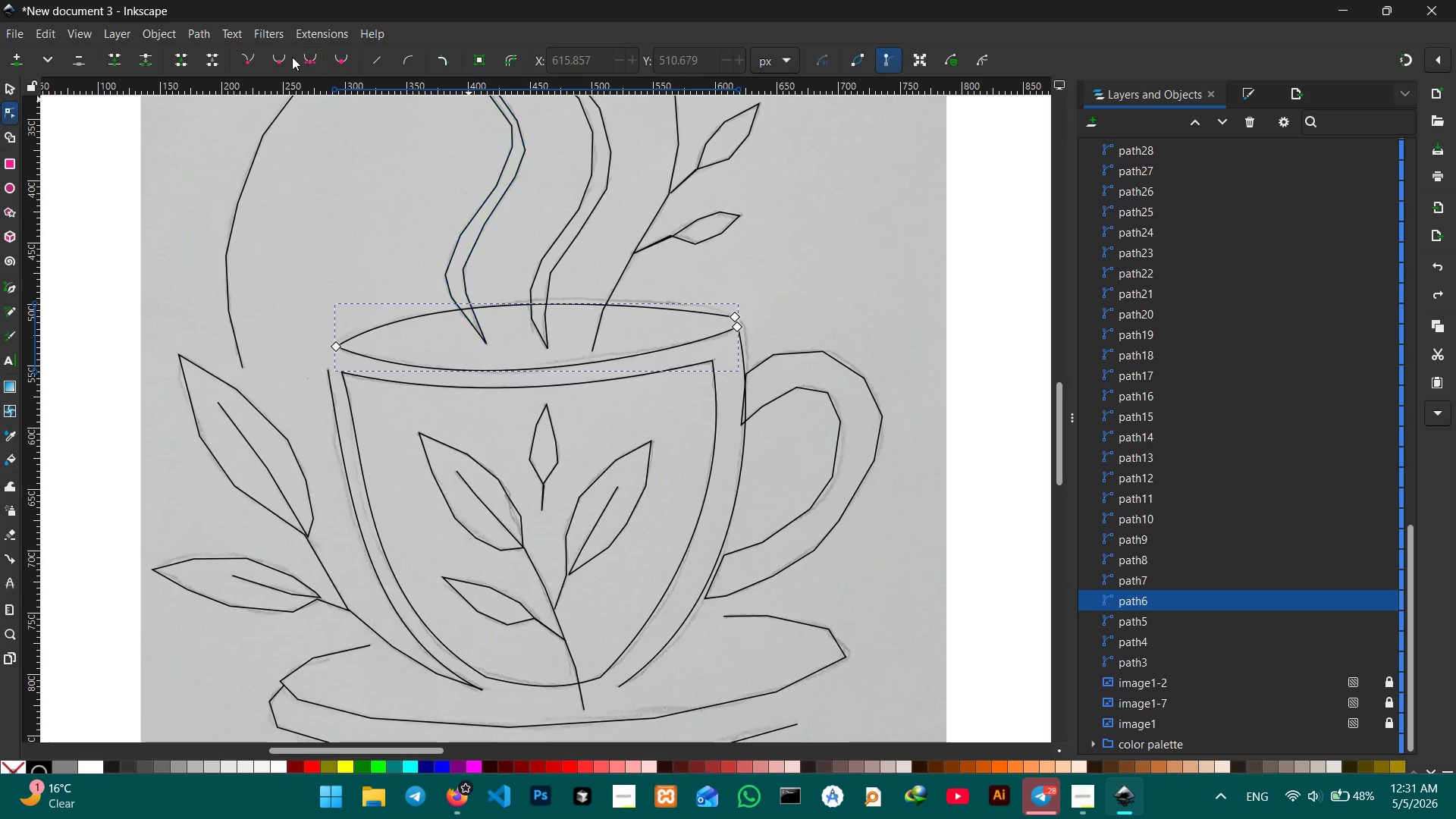 
left_click([287, 57])
 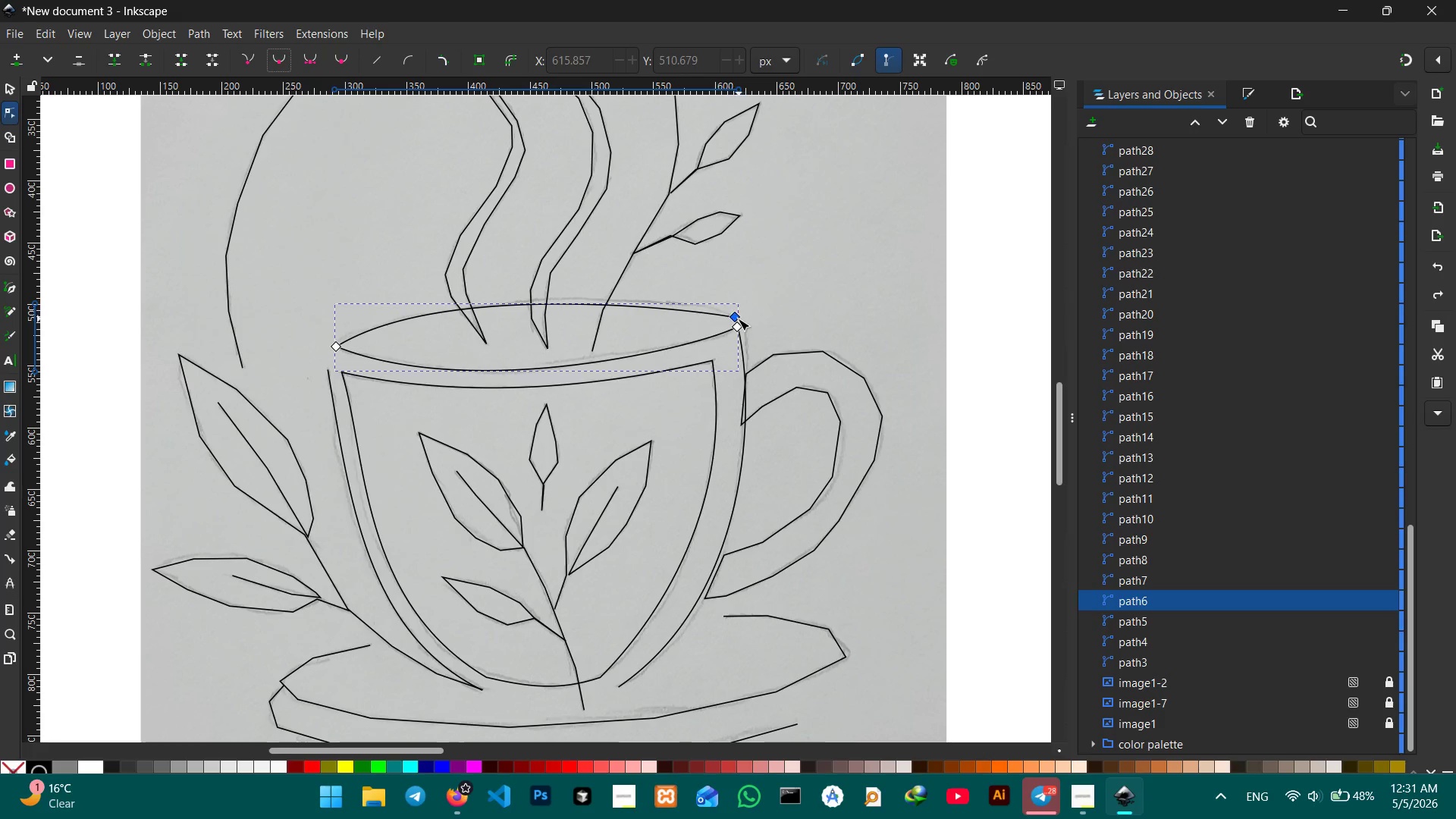 
left_click([738, 318])
 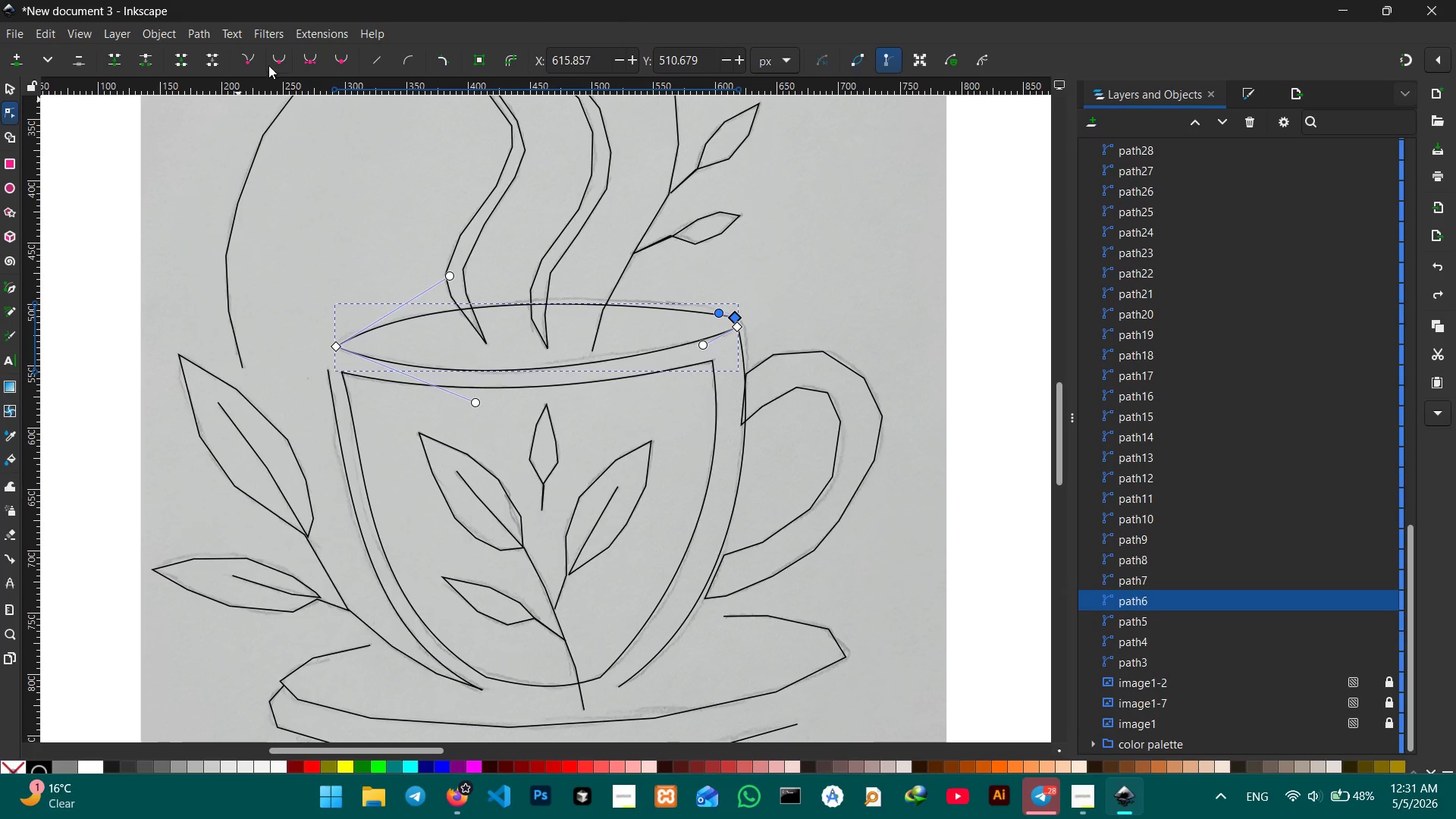 
left_click([274, 57])
 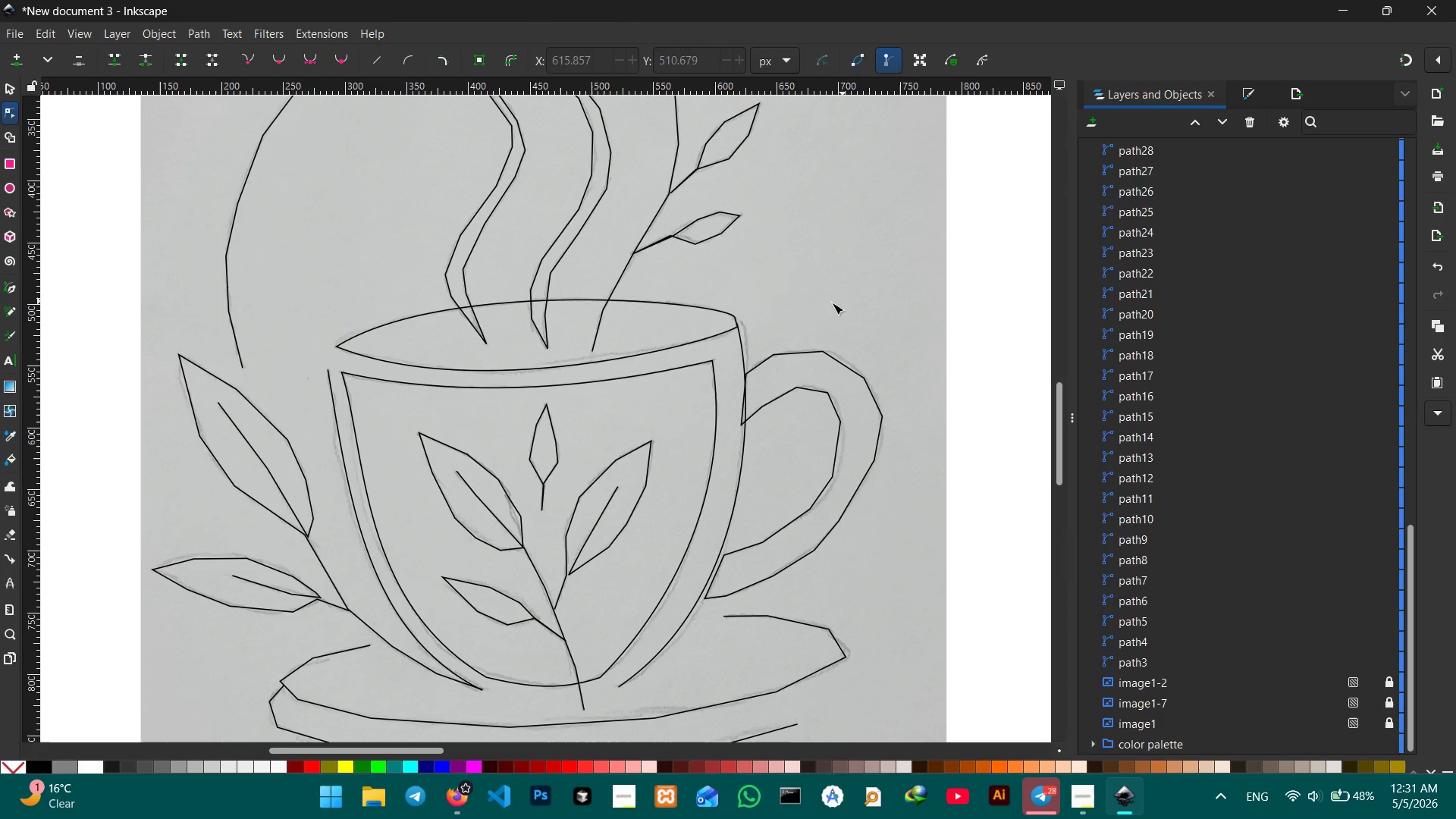 
left_click([738, 328])
 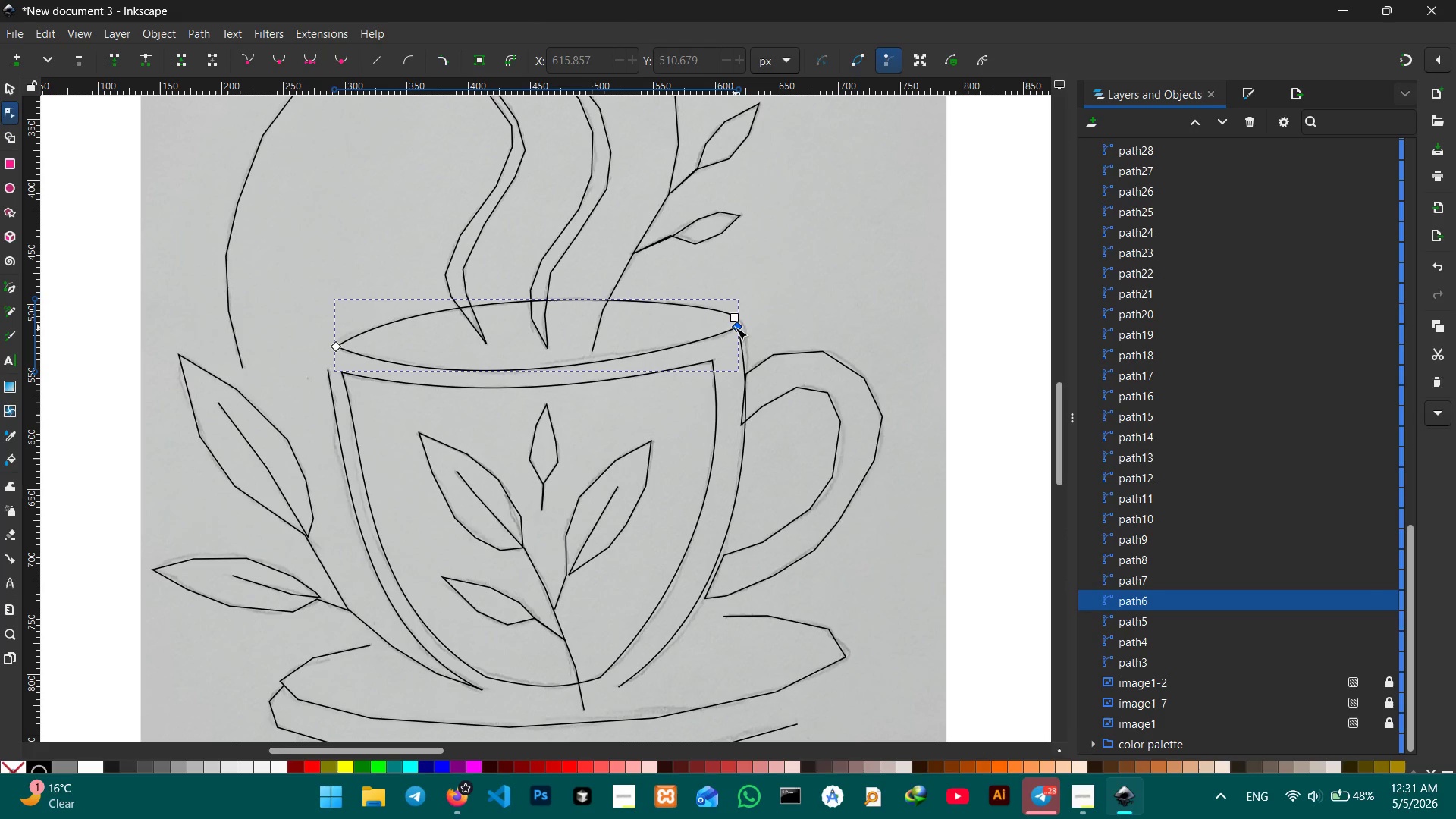 
left_click([736, 328])
 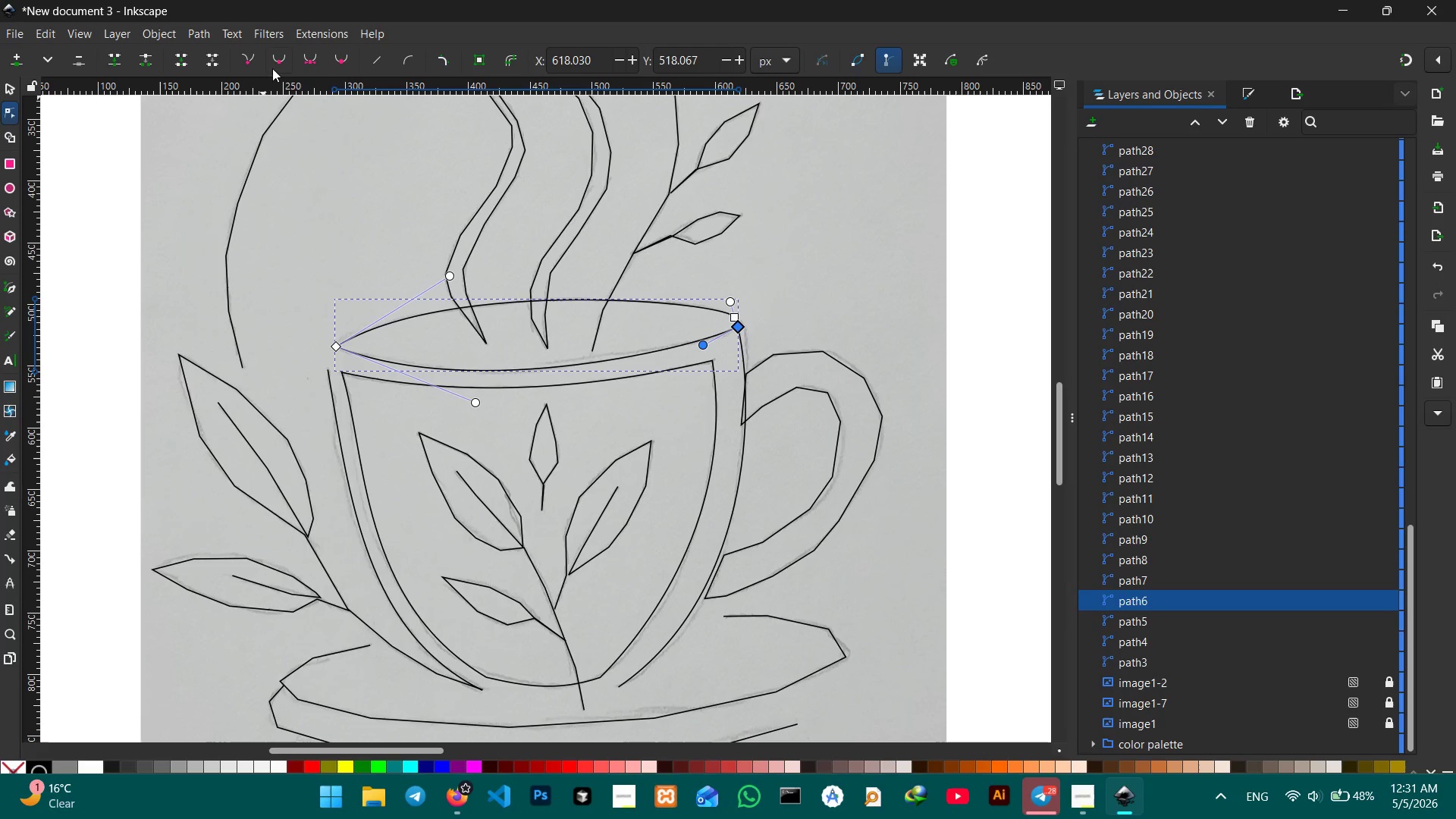 
left_click([278, 52])
 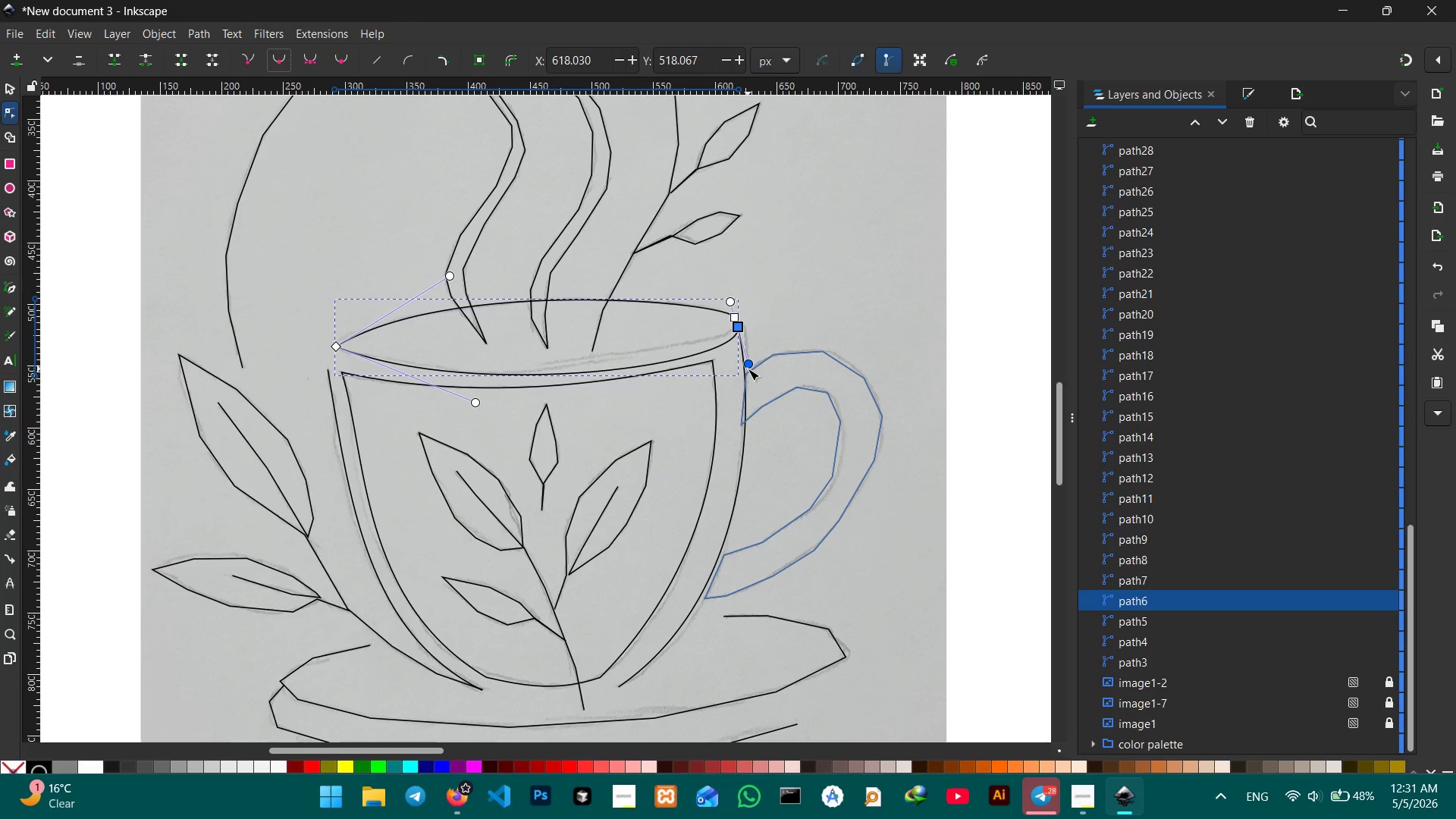 
left_click_drag(start_coordinate=[748, 366], to_coordinate=[702, 353])
 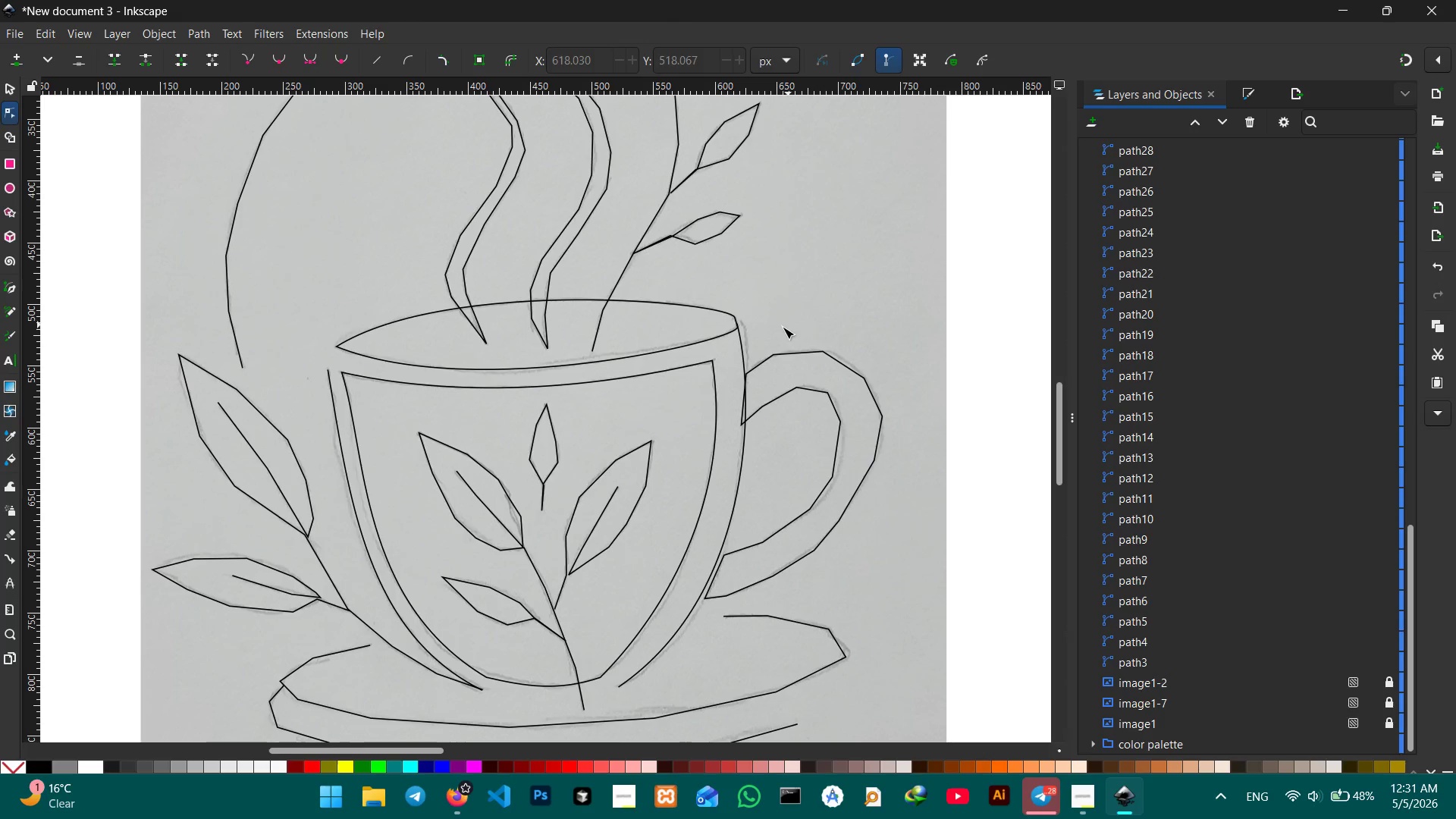 
left_click([743, 348])
 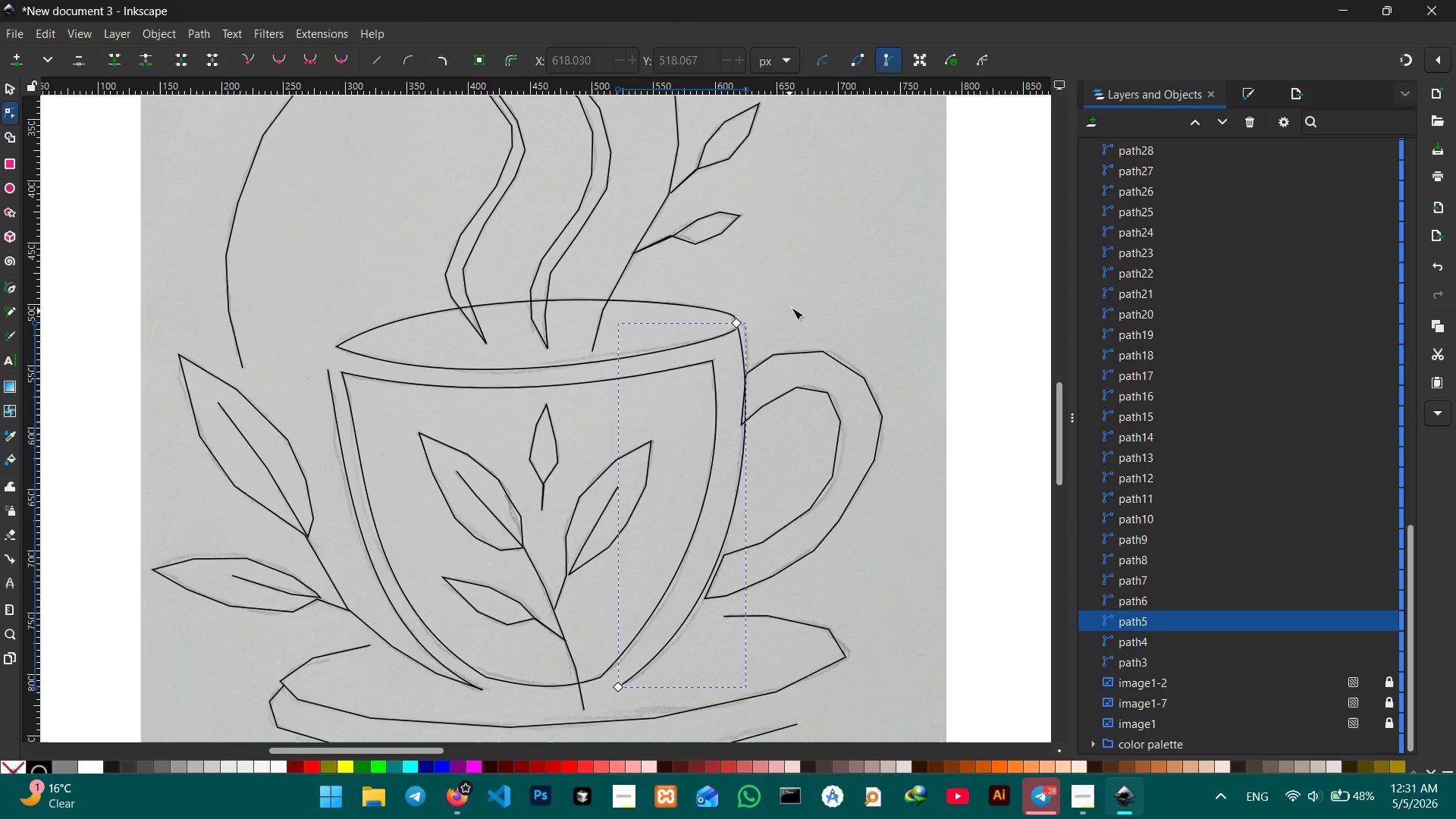 
left_click([792, 307])
 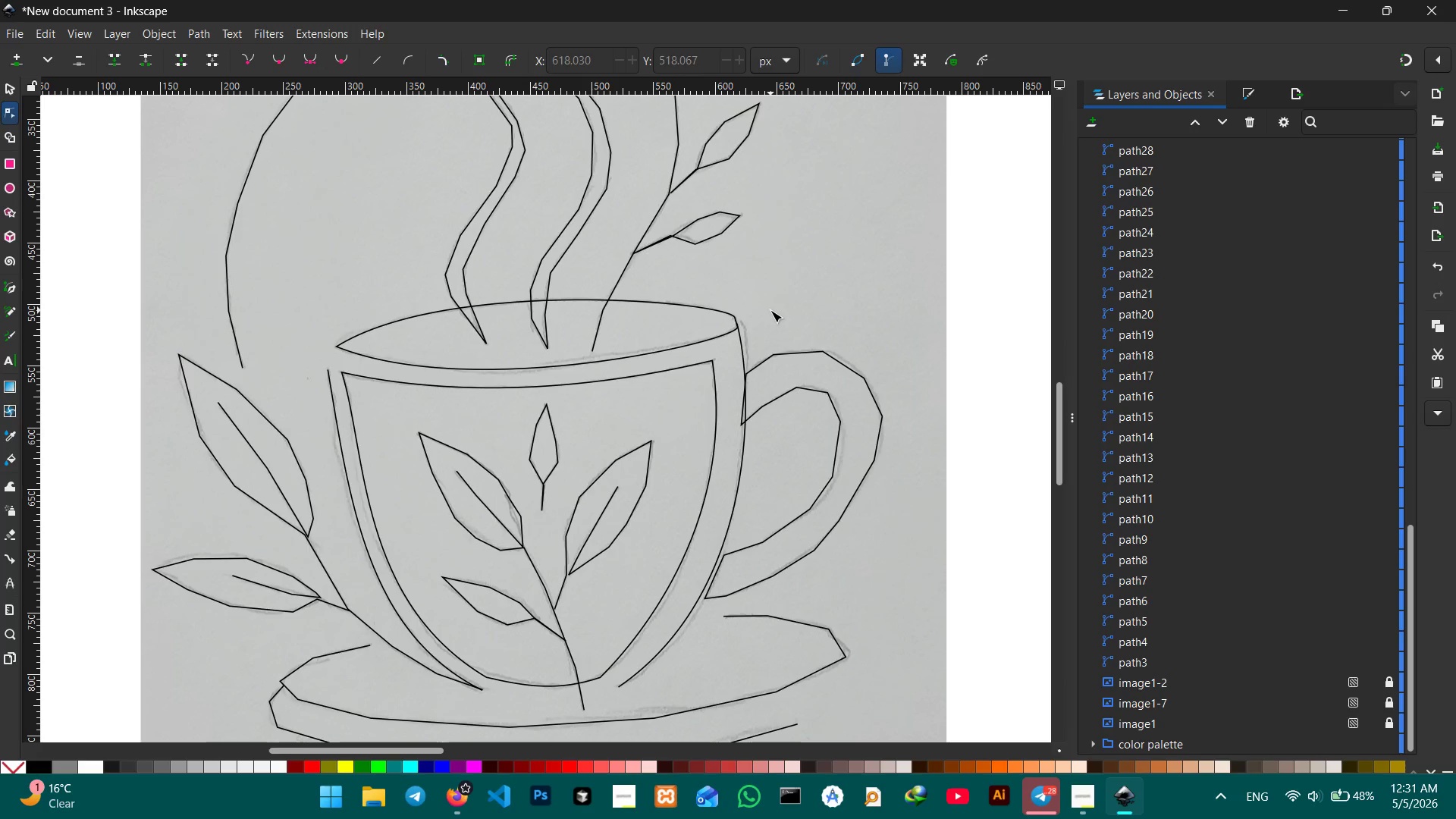 
scroll: coordinate [770, 310], scroll_direction: down, amount: 1.0
 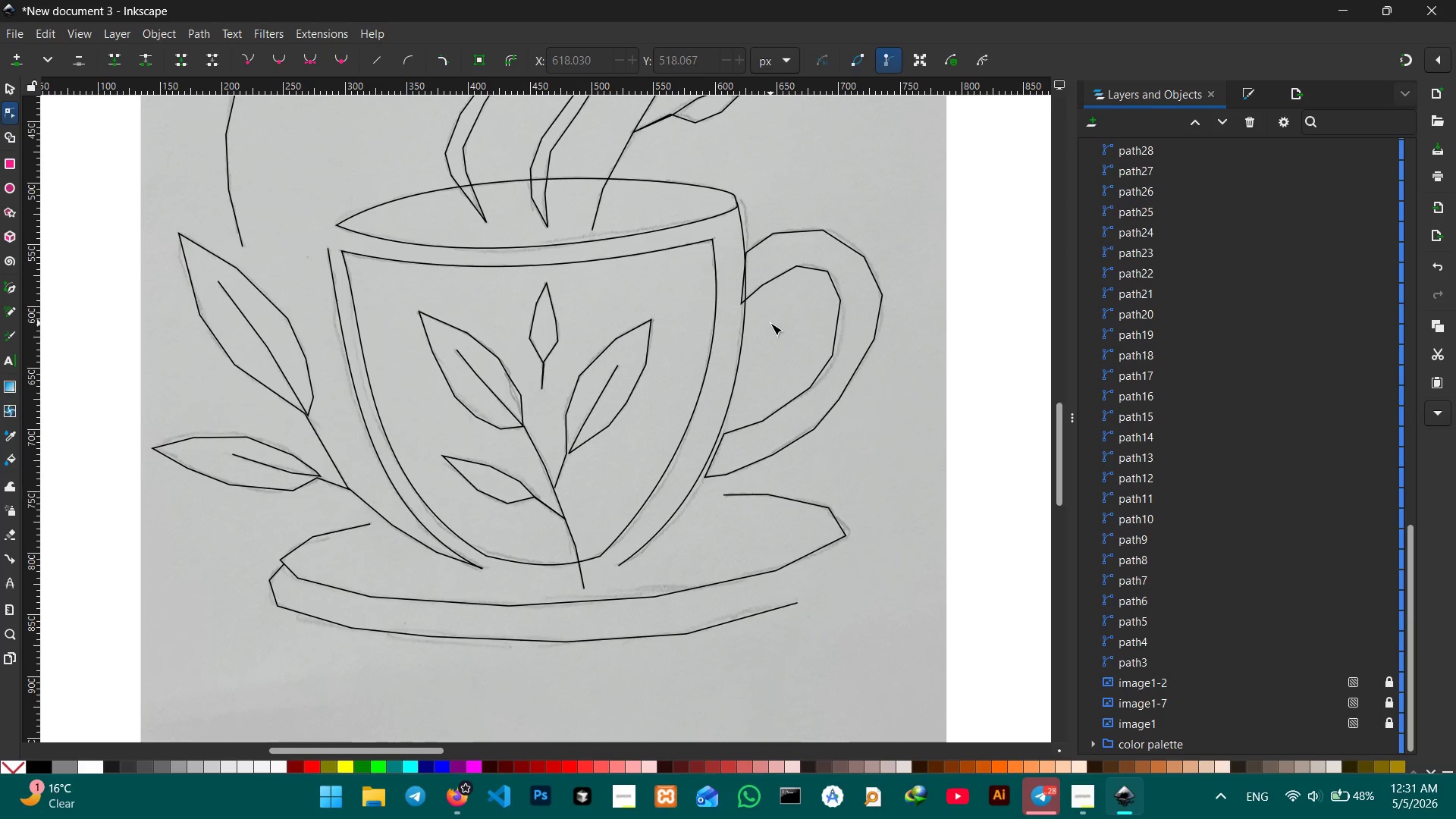 
hold_key(key=ControlLeft, duration=0.62)
scroll: coordinate [770, 323], scroll_direction: up, amount: 1.0
 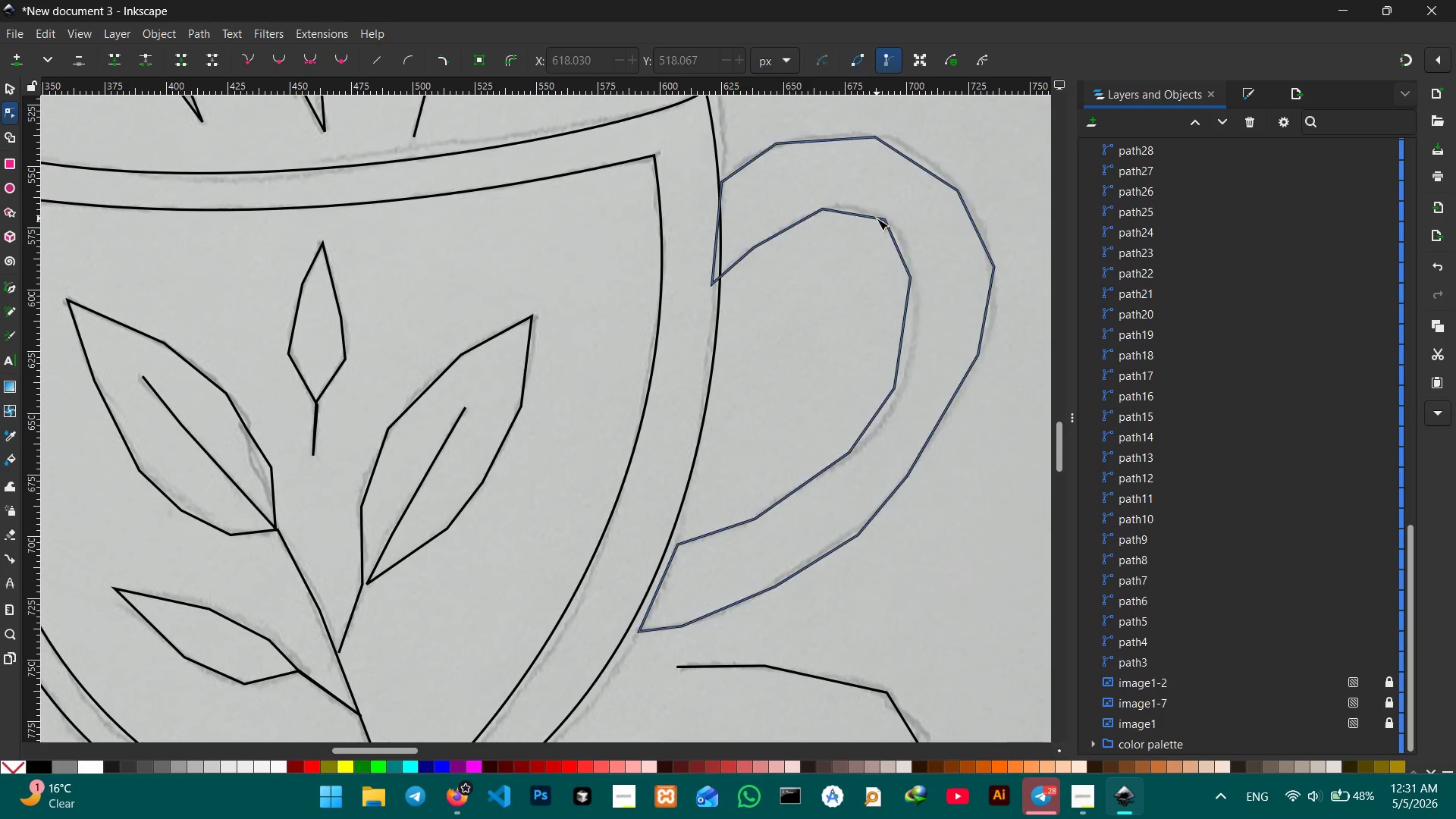 
left_click([877, 218])
 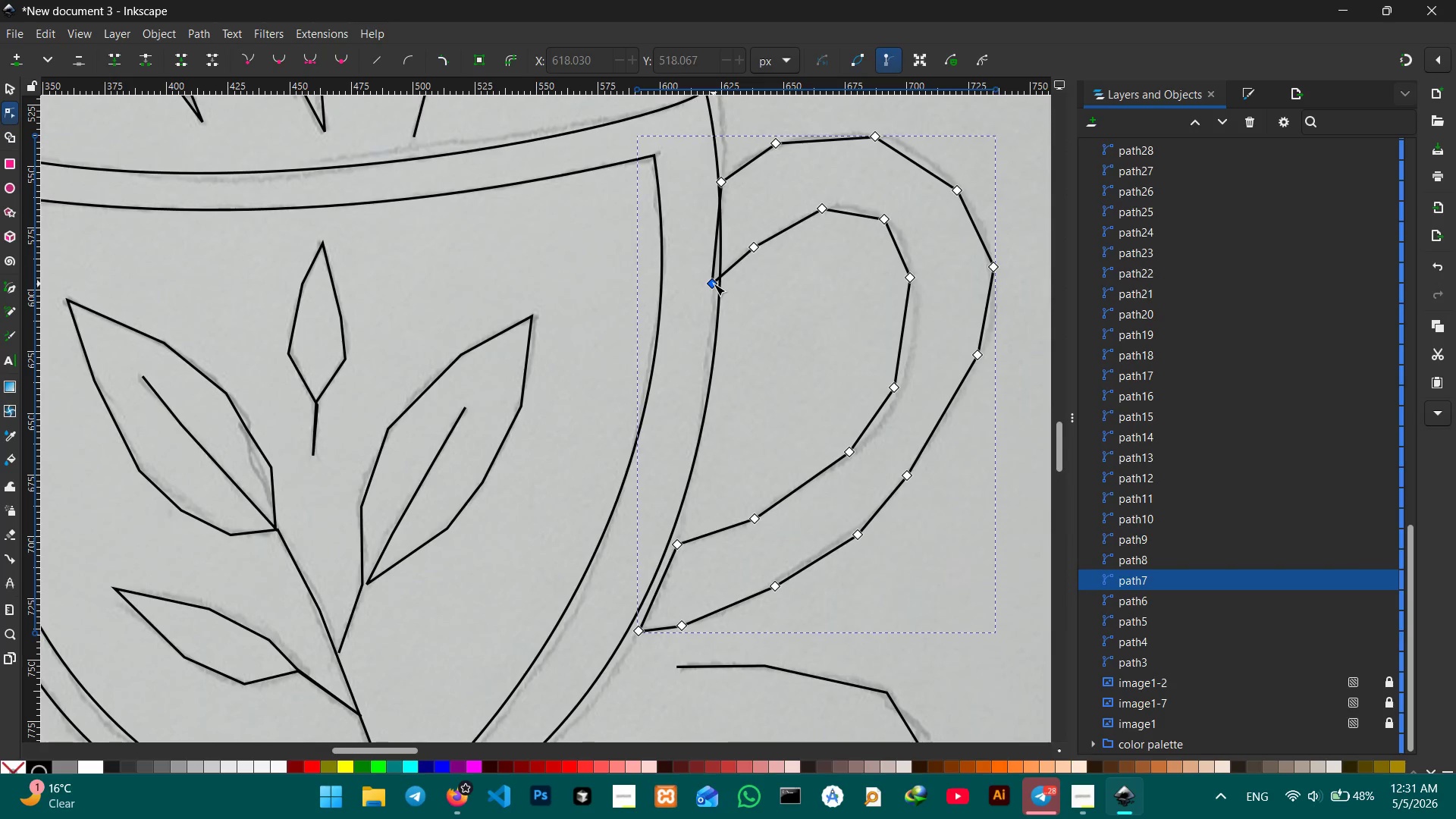 
left_click_drag(start_coordinate=[712, 285], to_coordinate=[721, 280])
 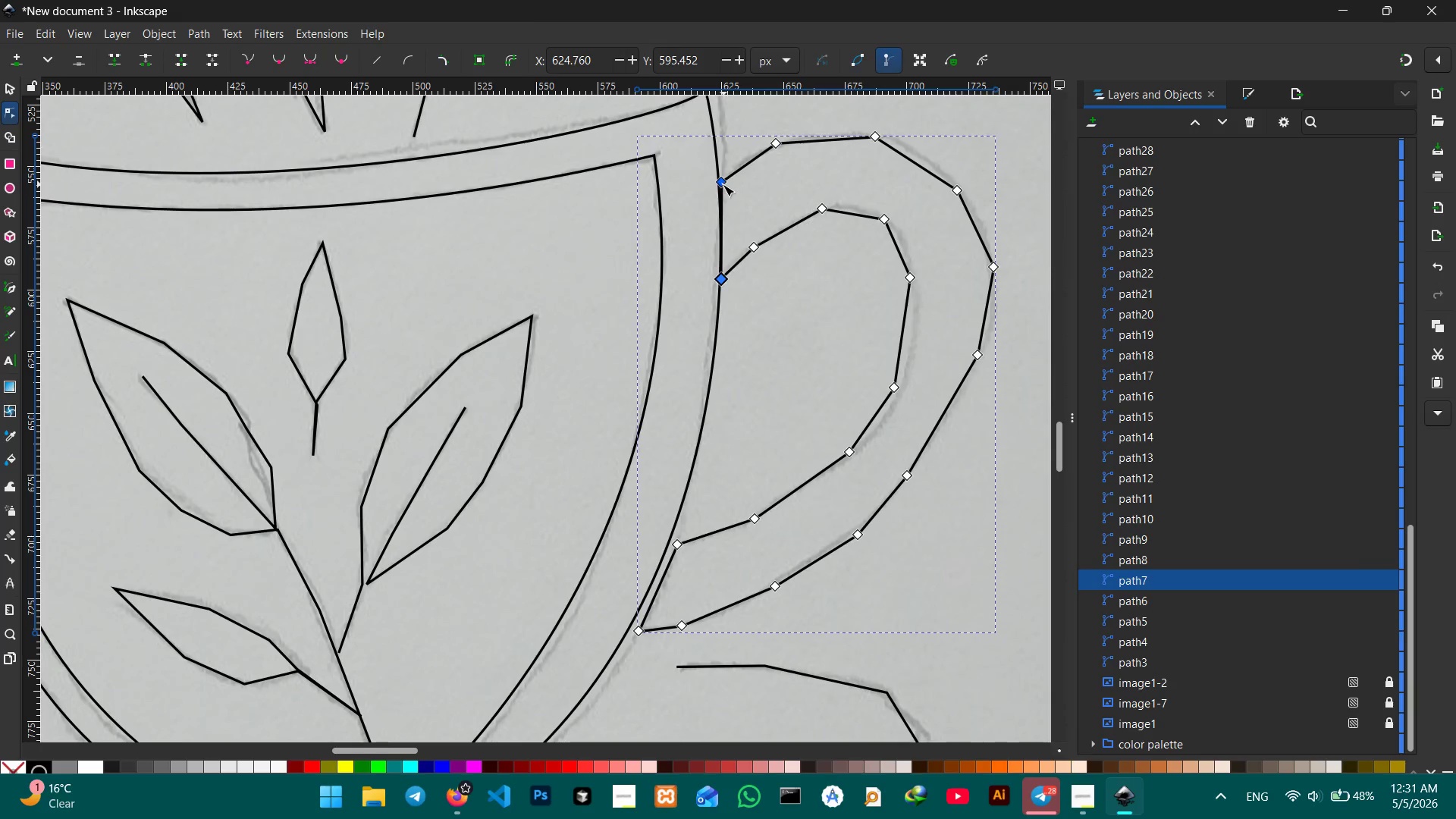 
left_click_drag(start_coordinate=[721, 184], to_coordinate=[718, 173])
 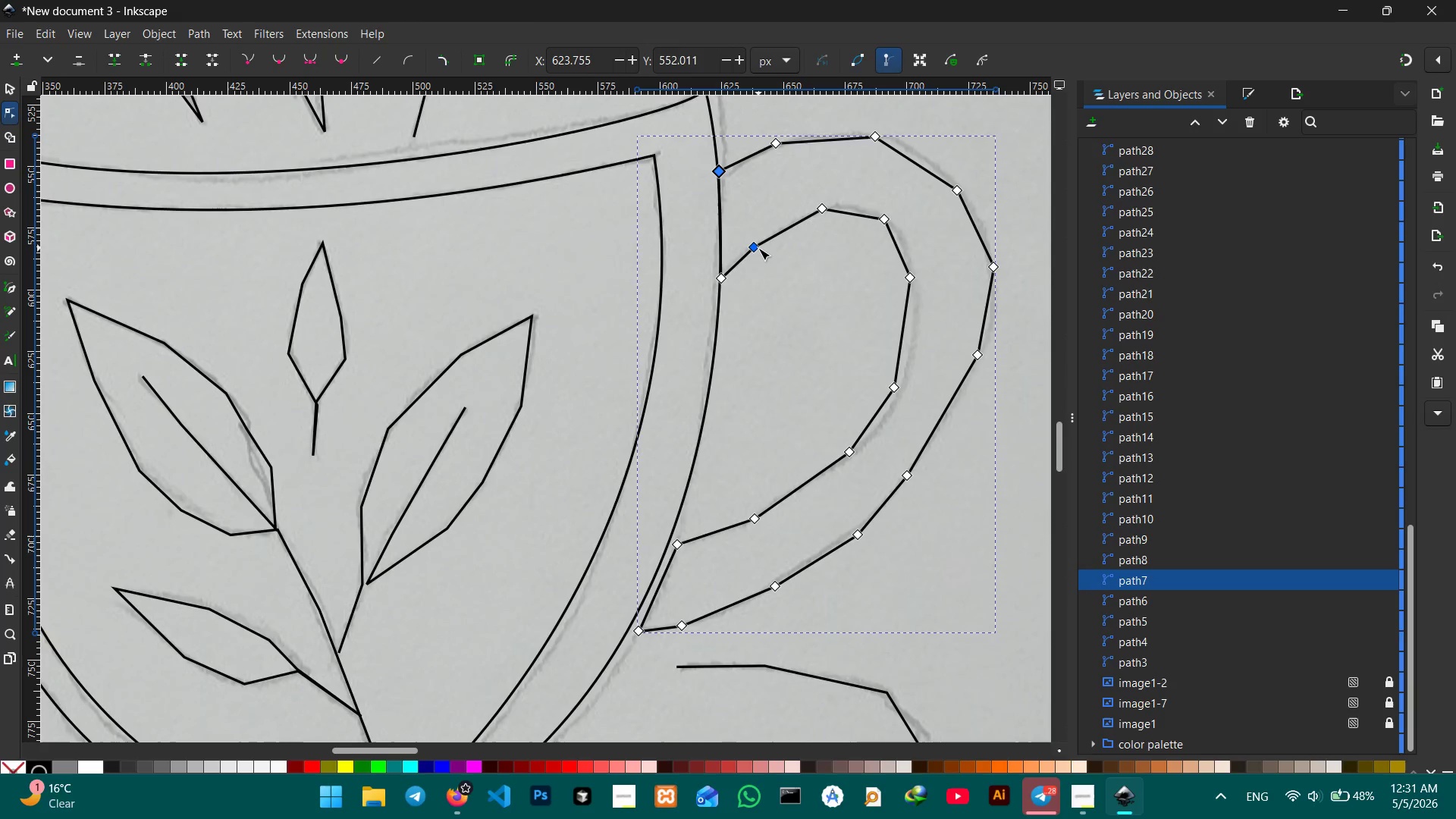 
left_click([758, 248])
 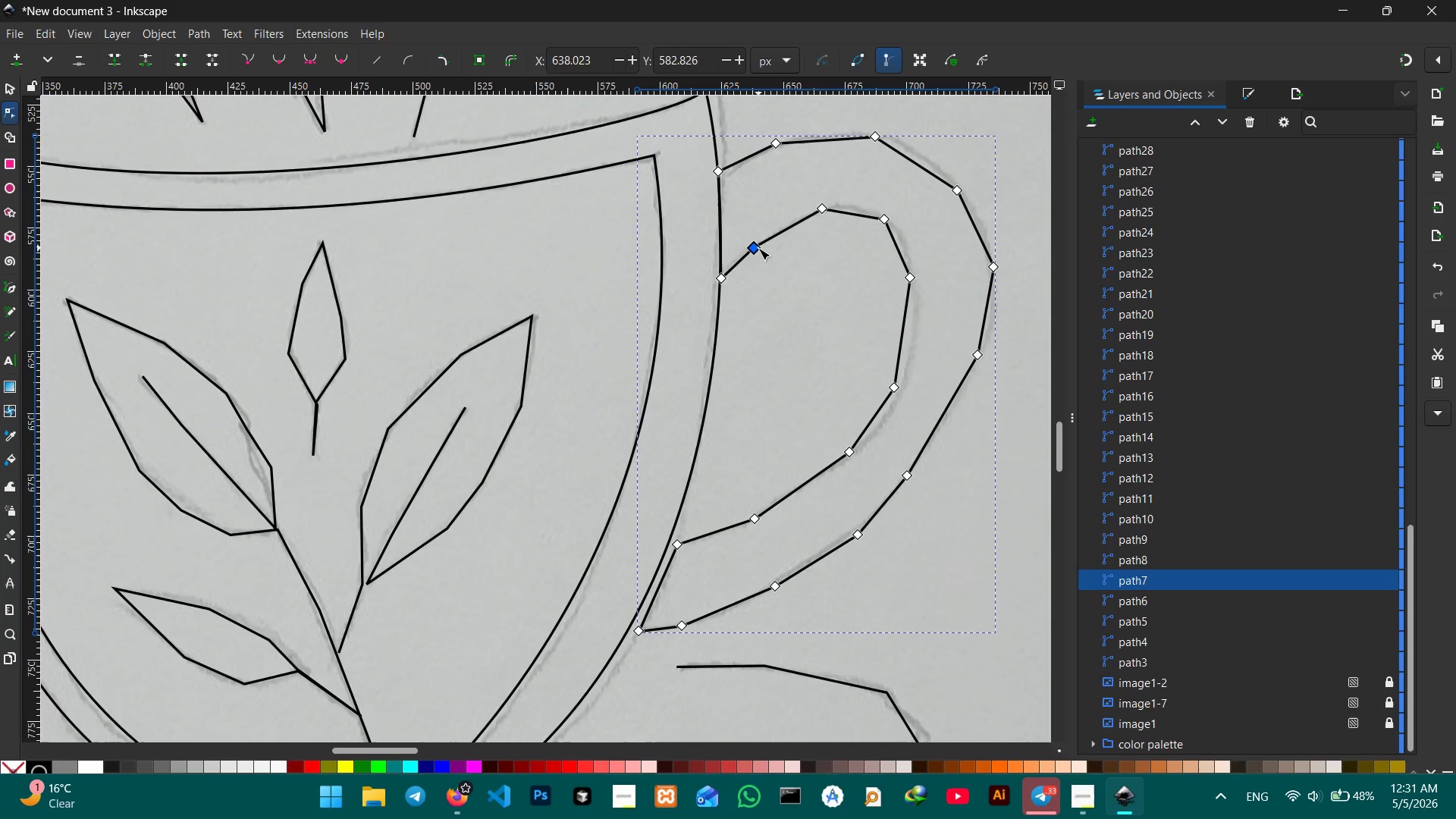 
key(Backspace)
 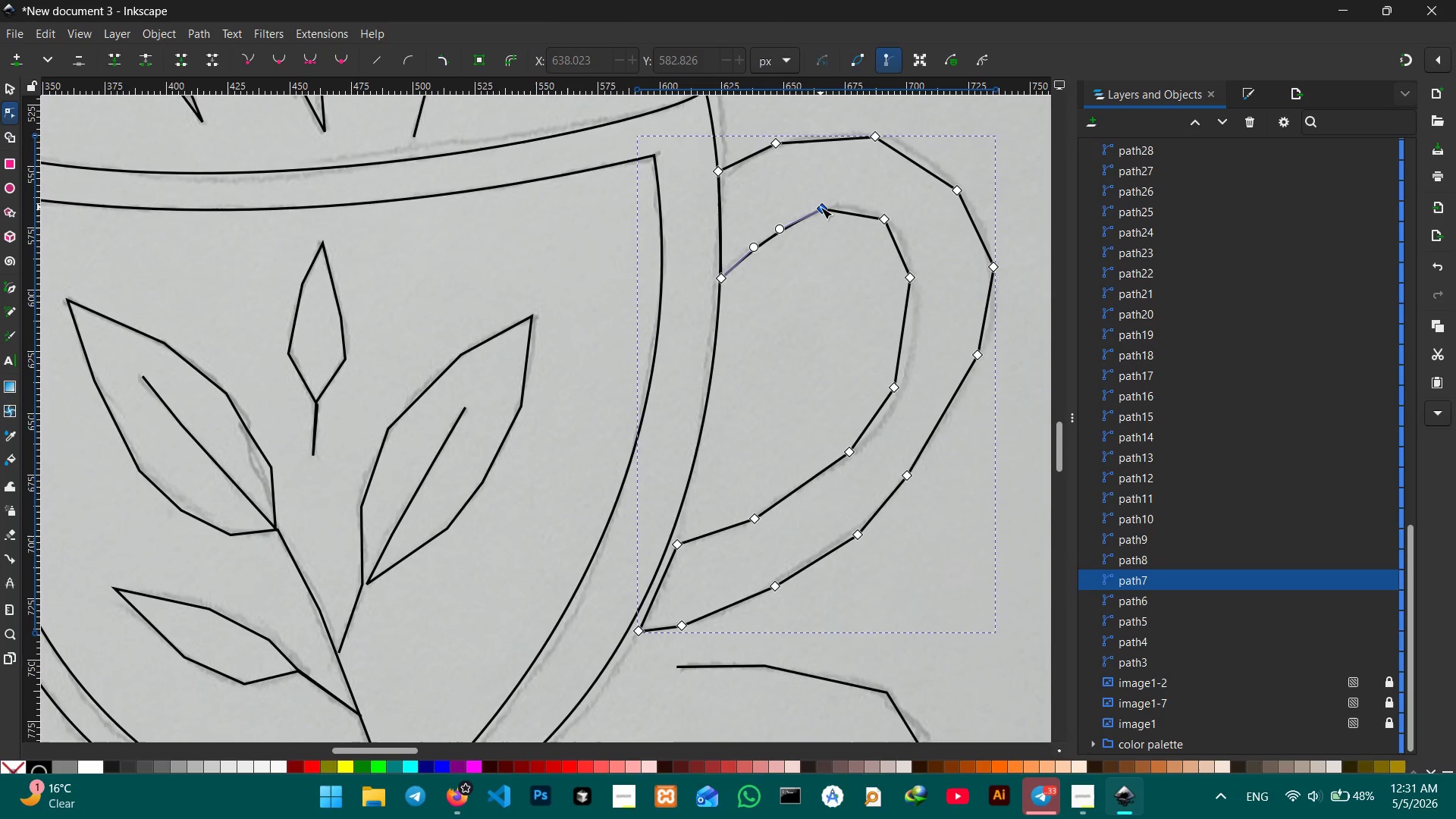 
left_click([821, 207])
 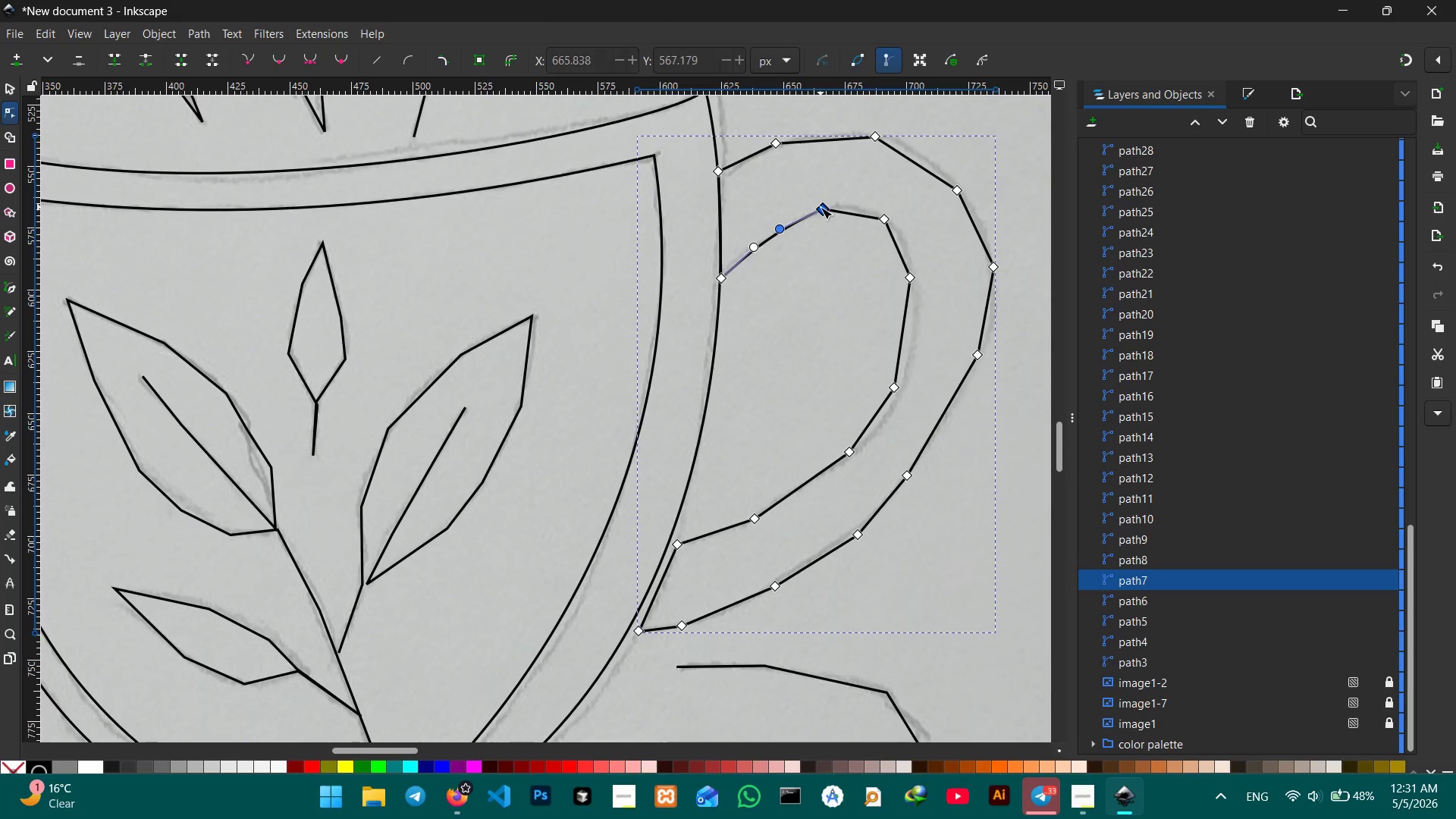 
key(Backspace)
 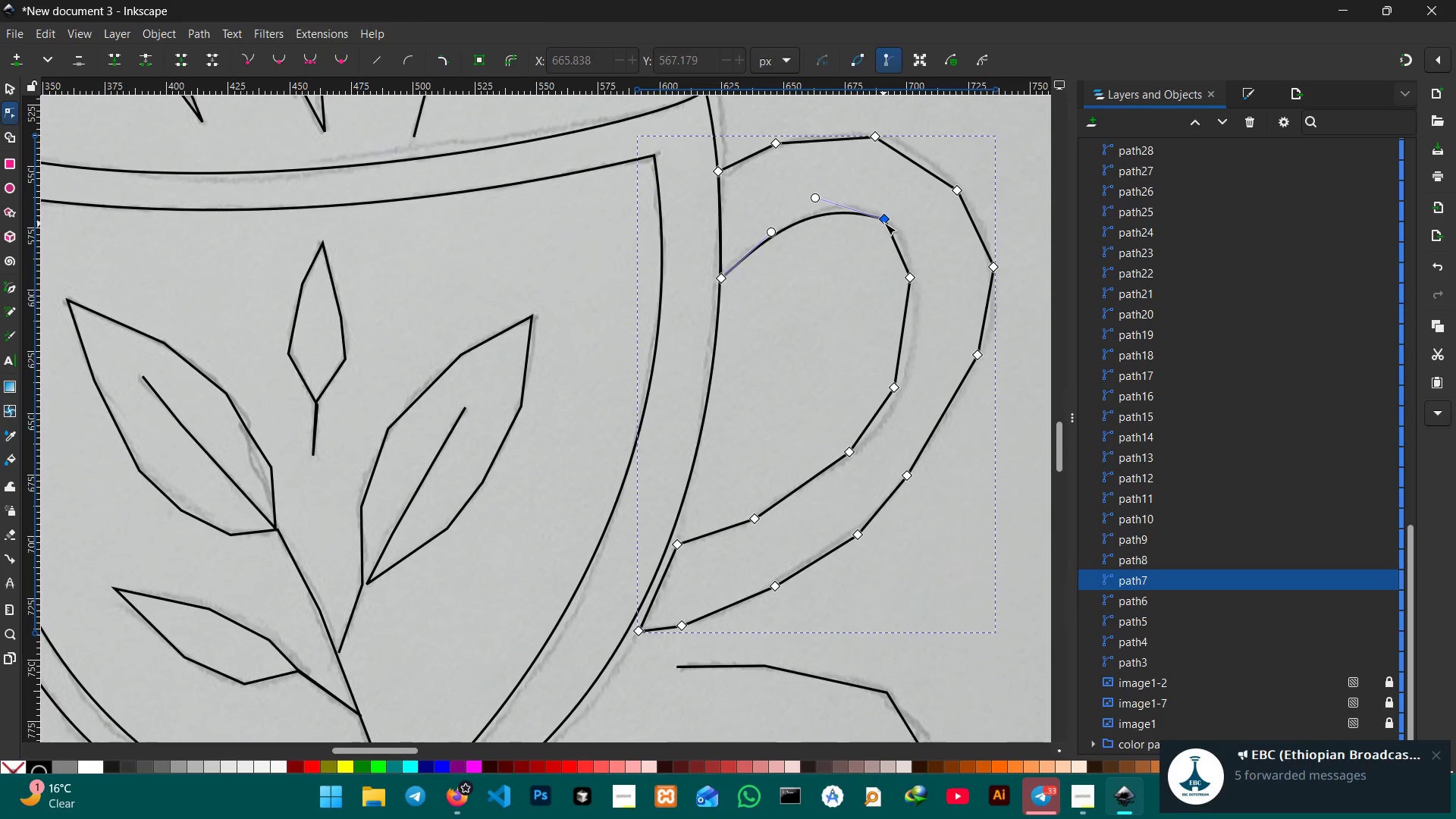 
left_click([886, 222])
 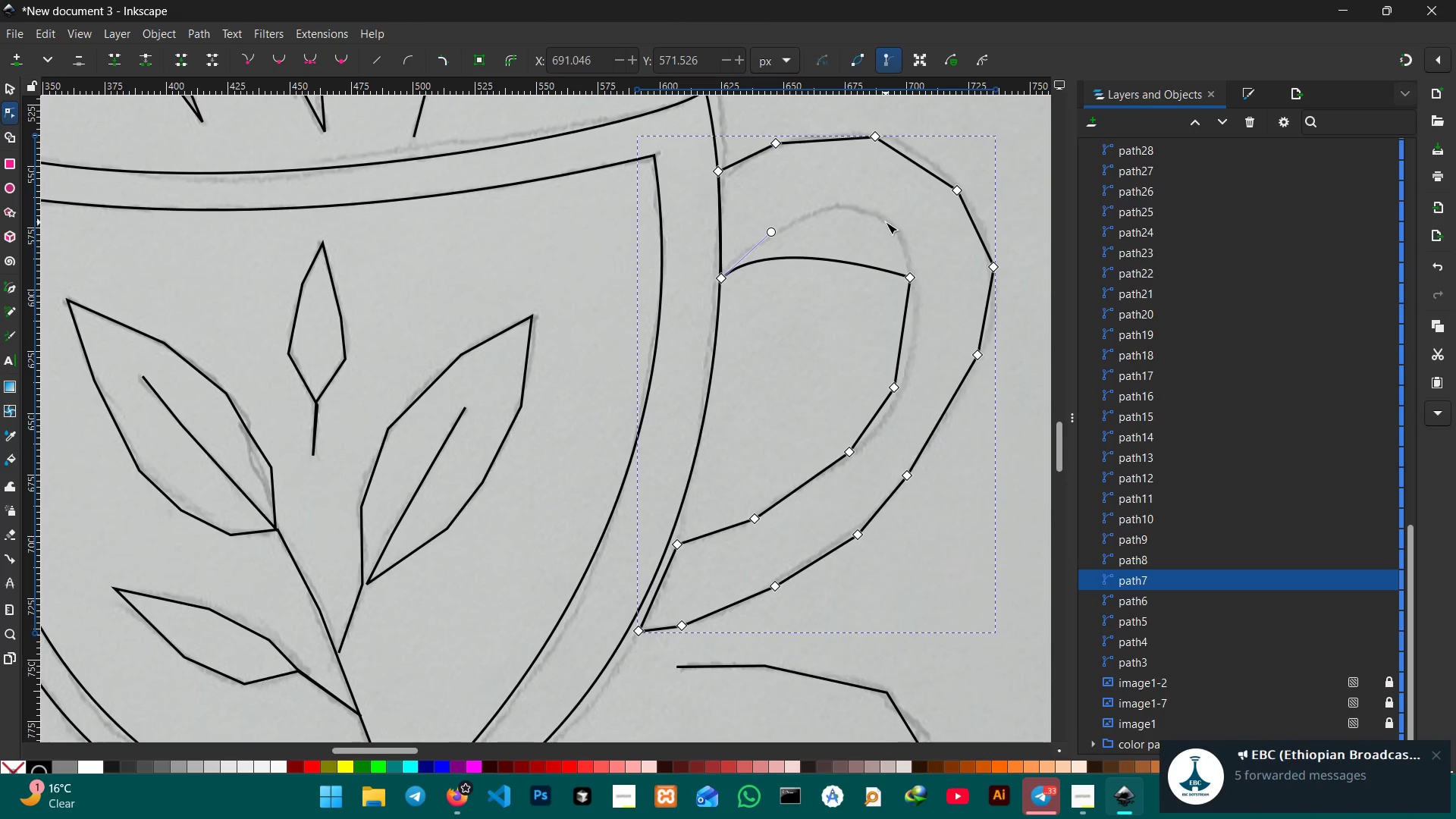 
key(Backspace)
 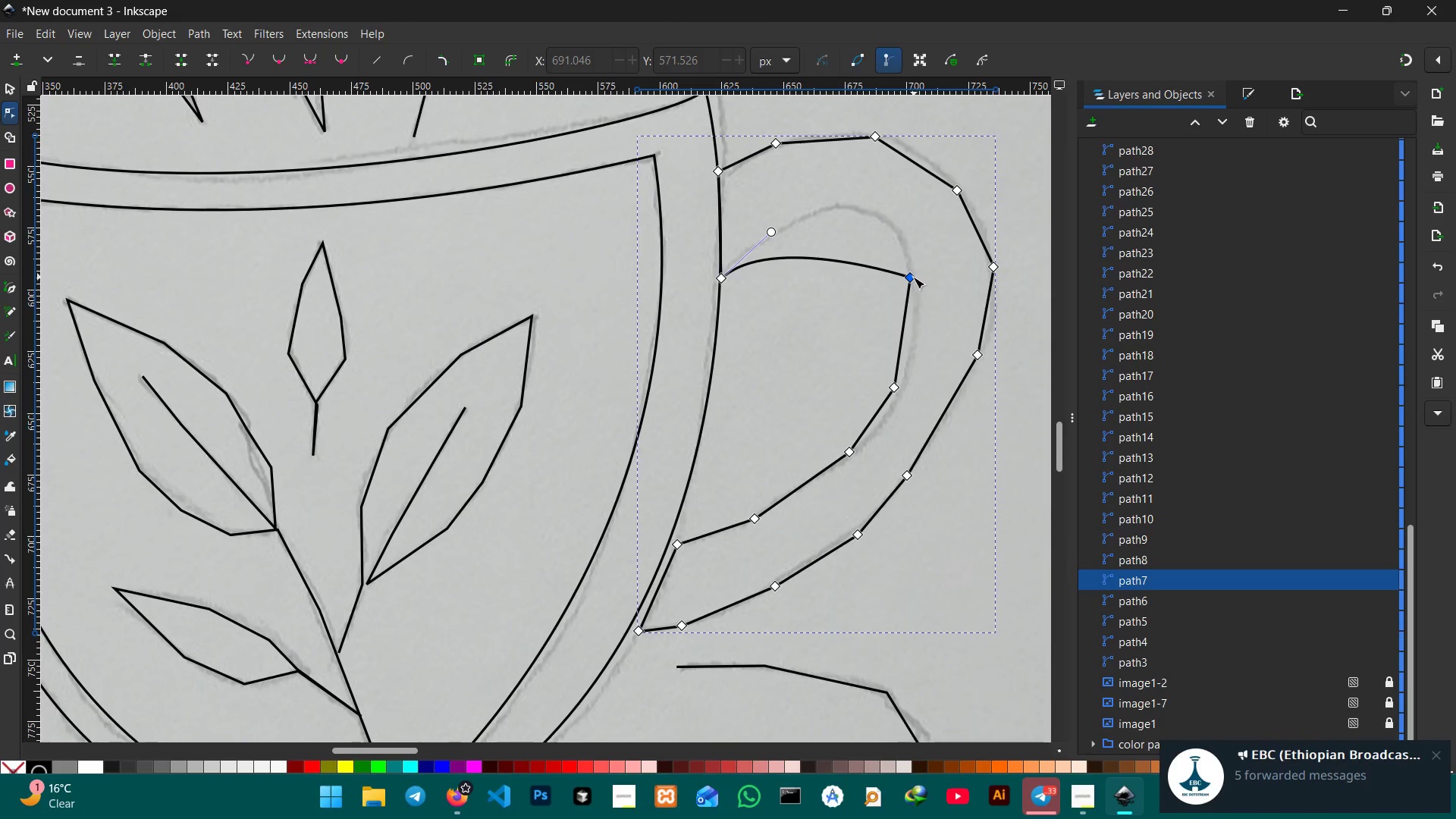 
left_click([913, 277])
 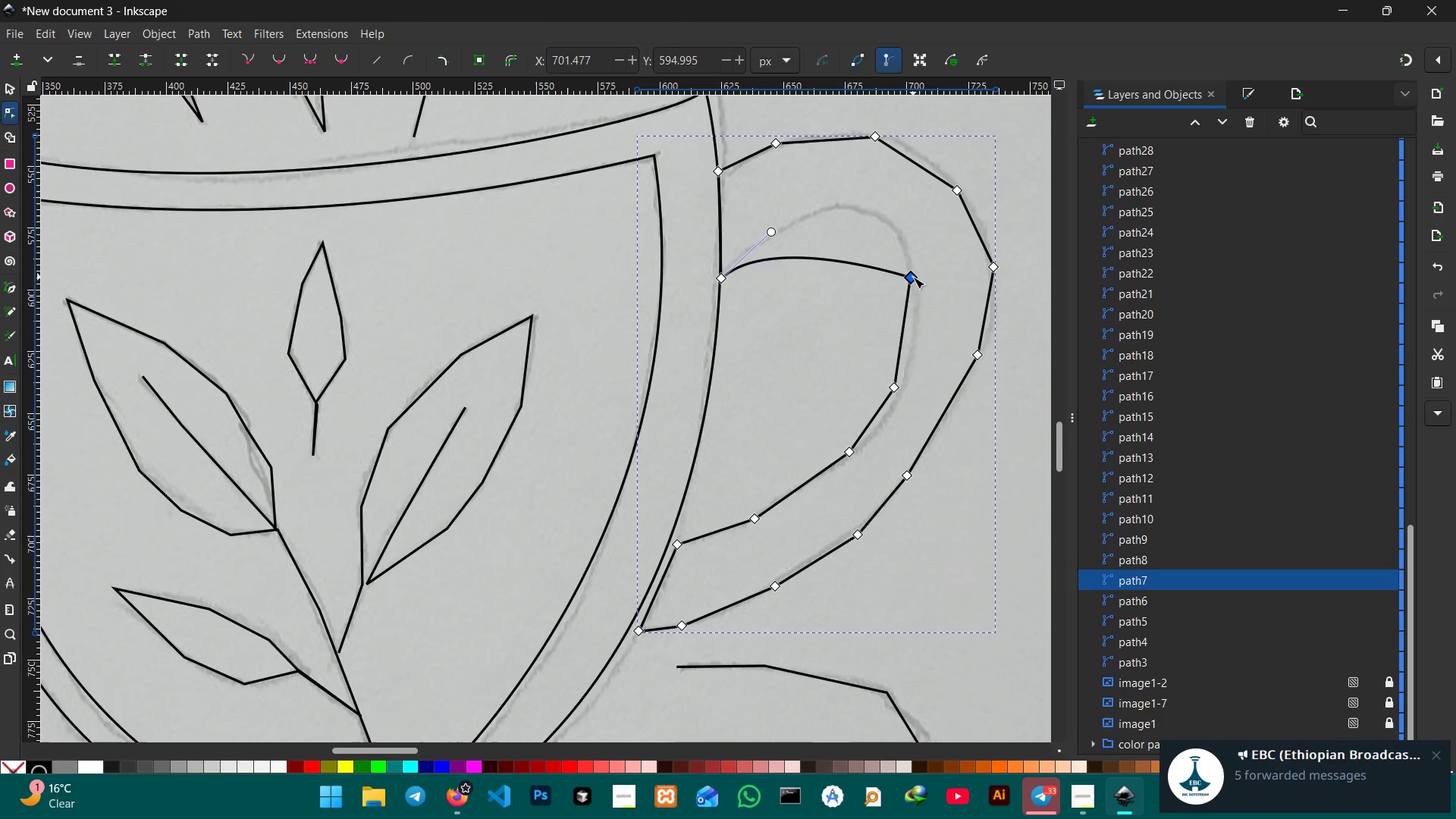 
key(Backspace)
 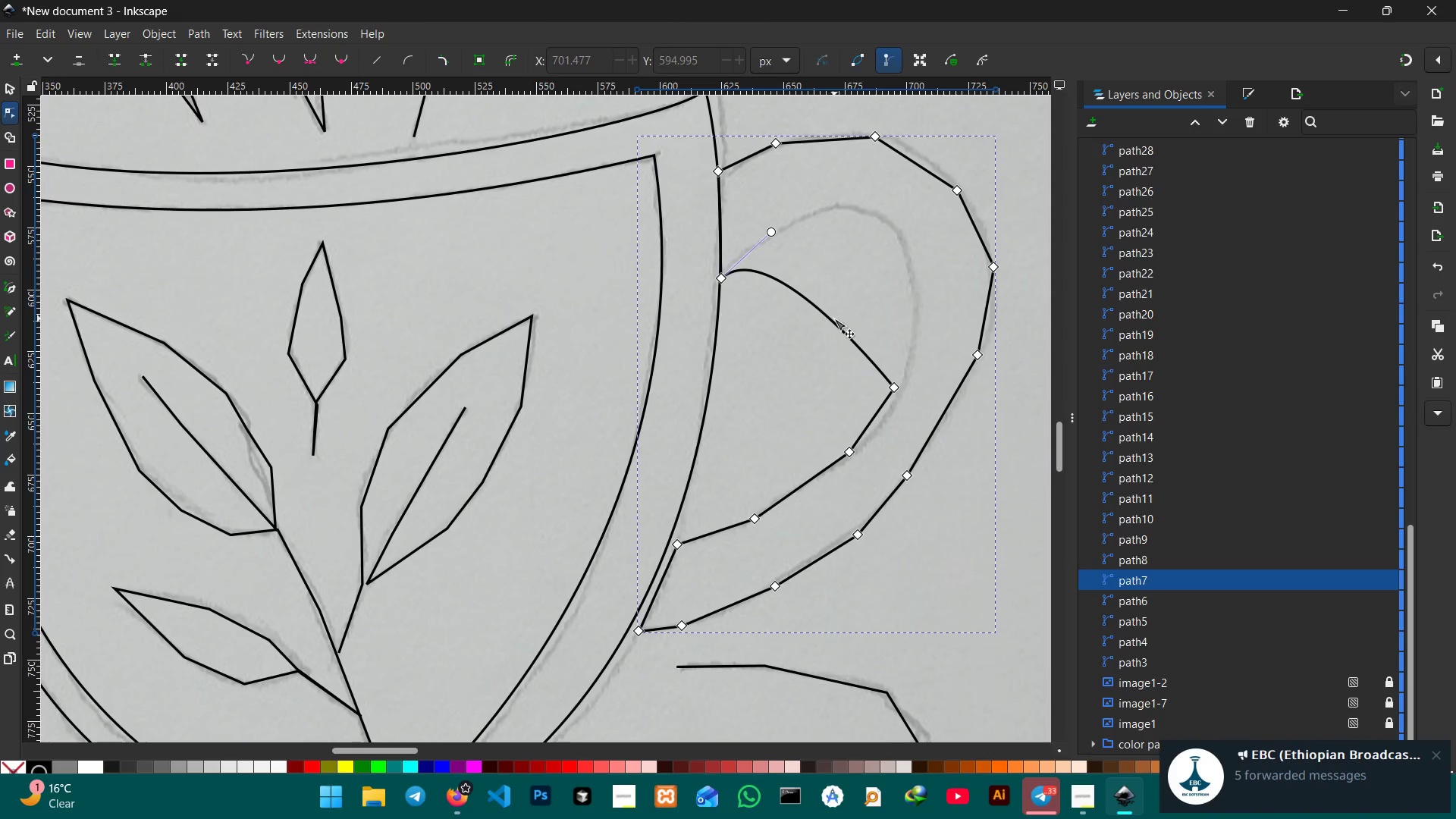 
left_click_drag(start_coordinate=[833, 320], to_coordinate=[891, 224])
 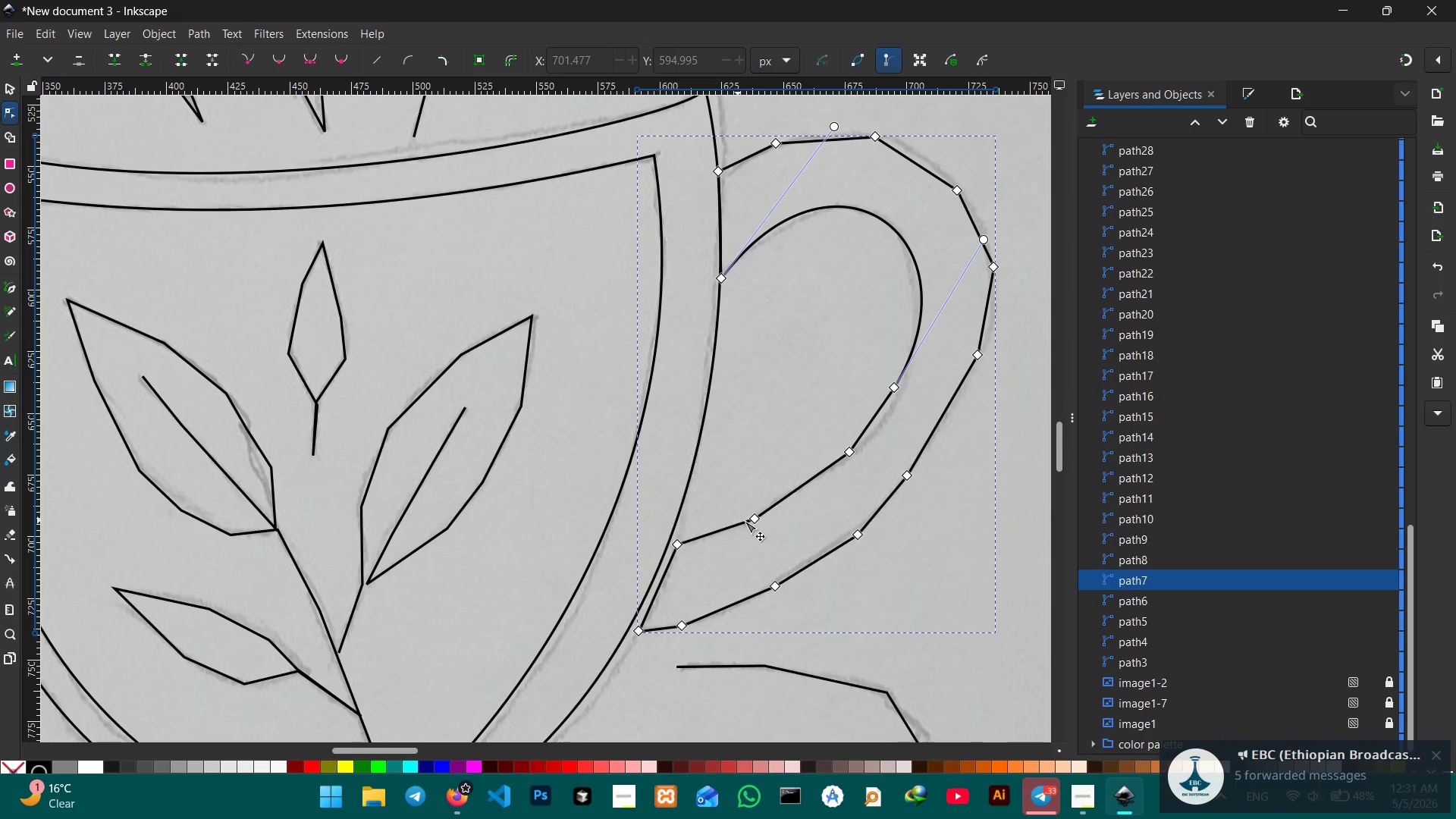 
left_click([749, 520])
 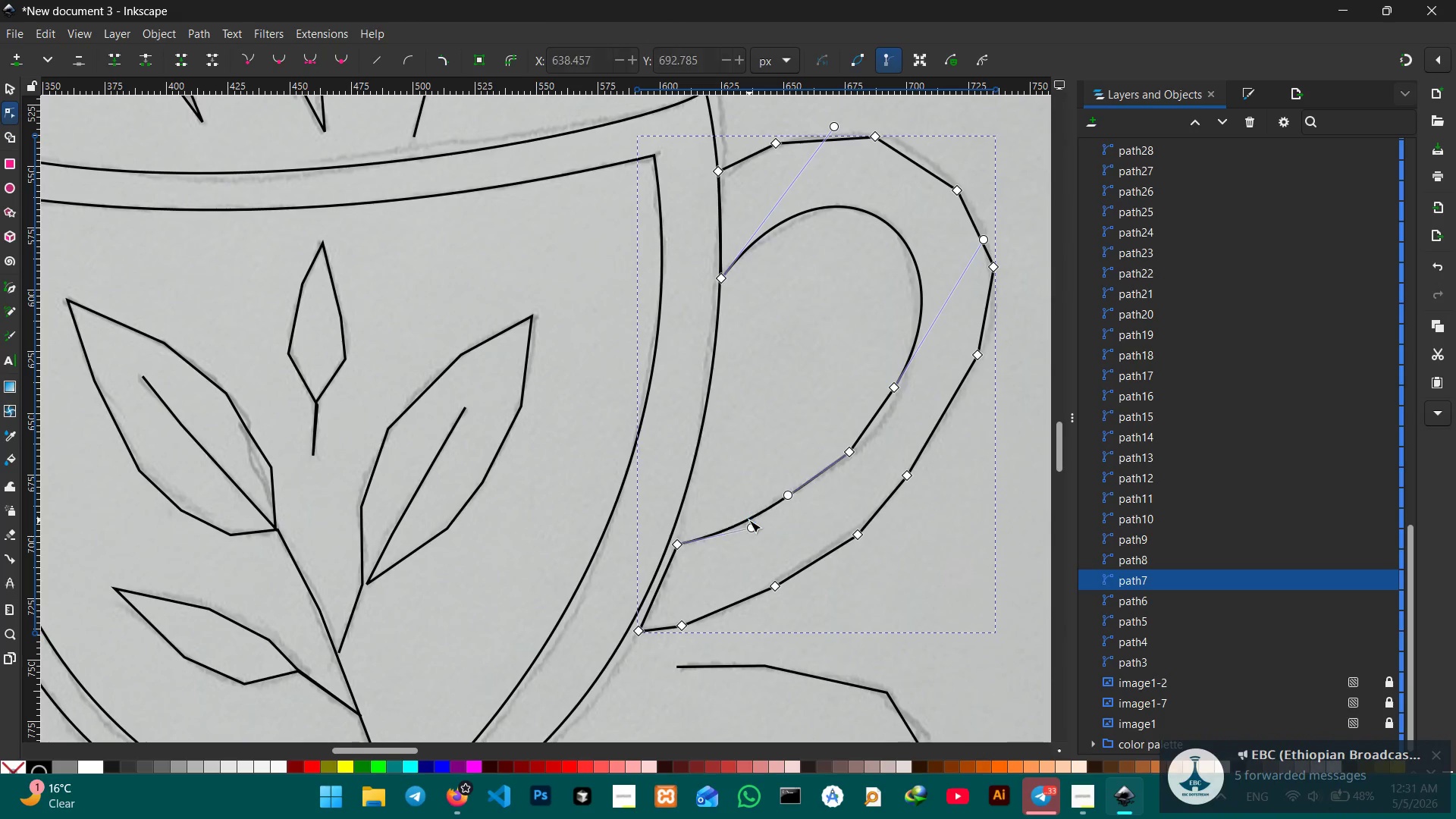 
key(Backspace)
 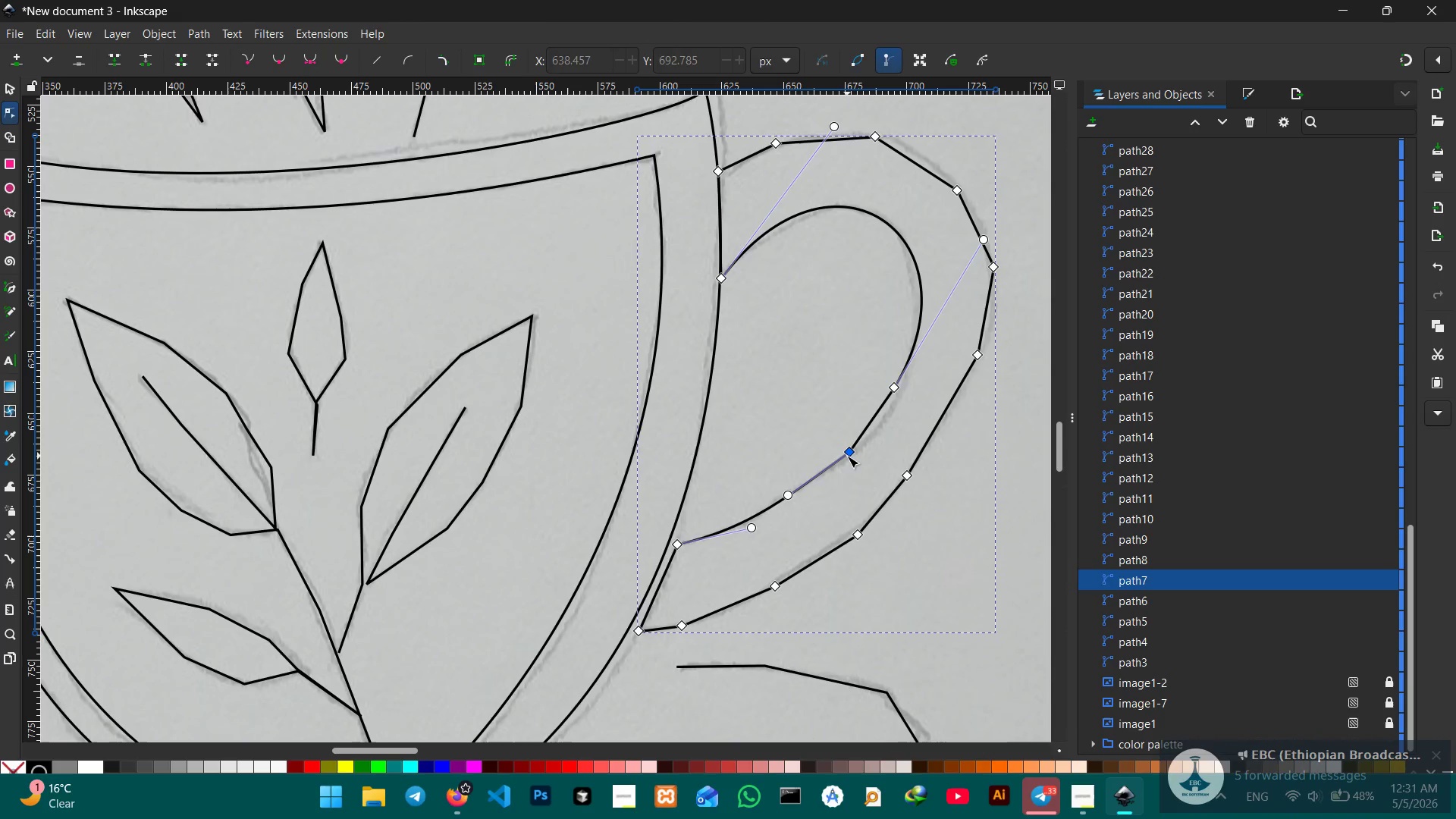 
left_click([847, 456])
 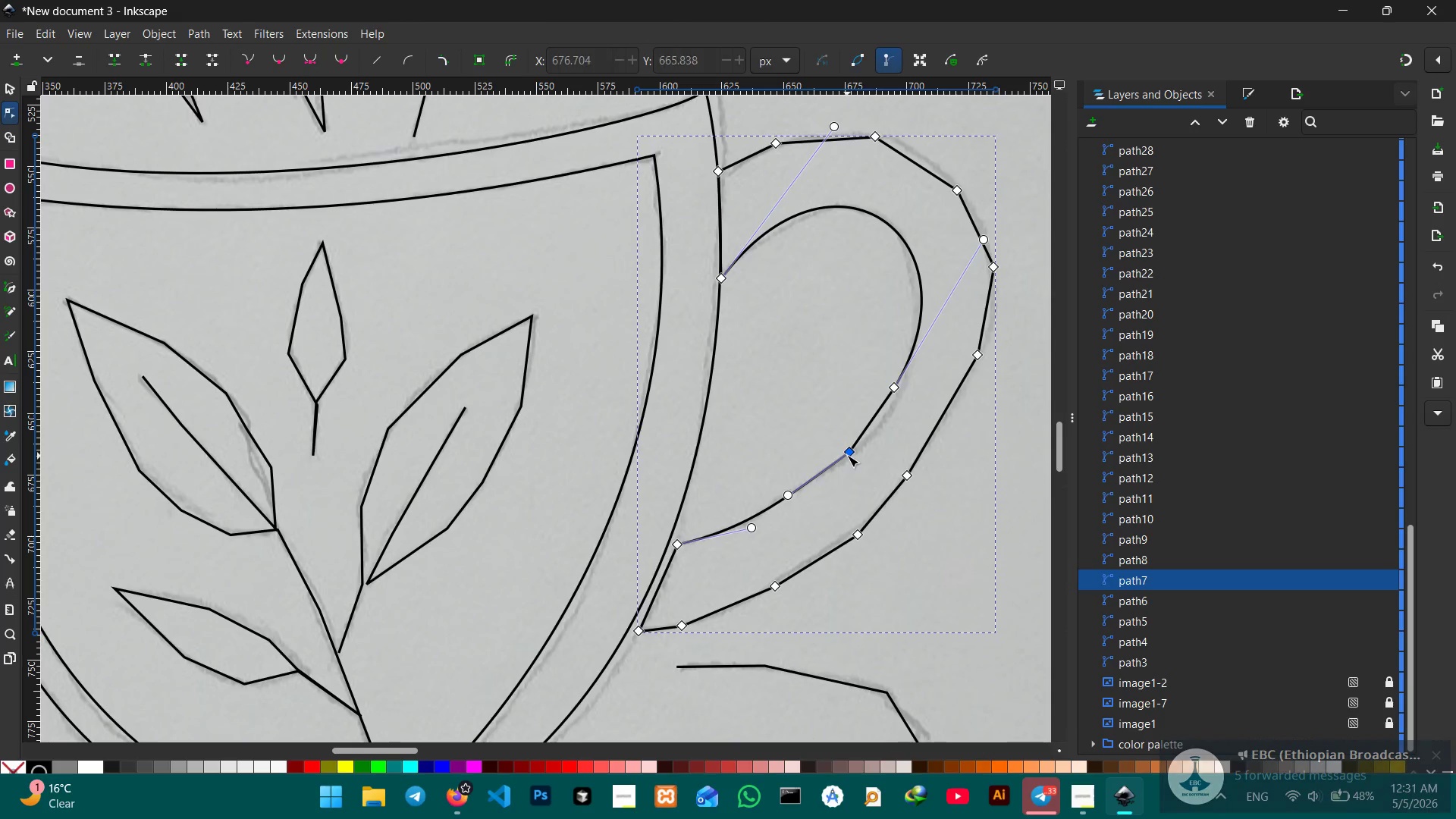 
key(Backspace)
 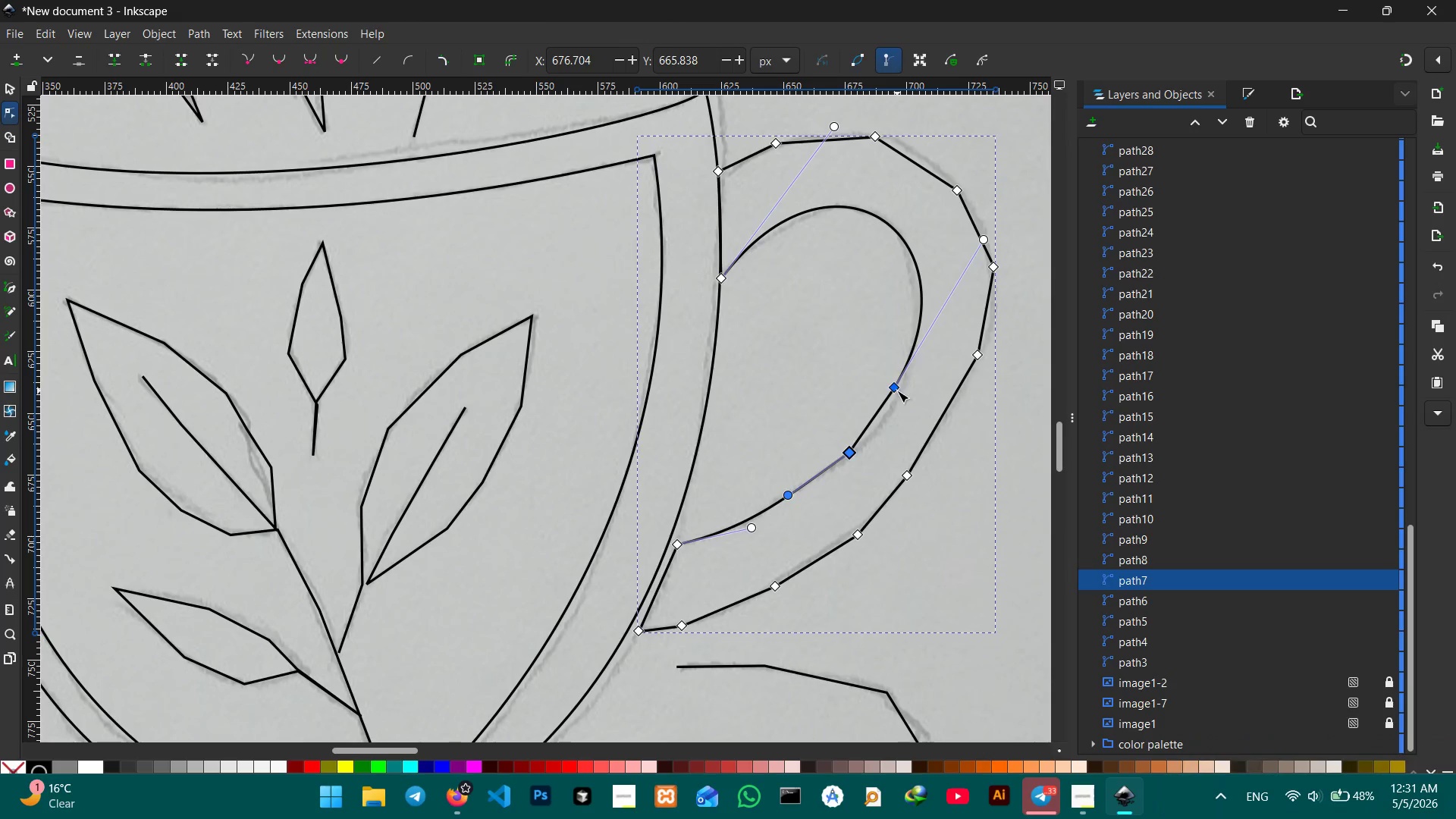 
key(Backspace)
 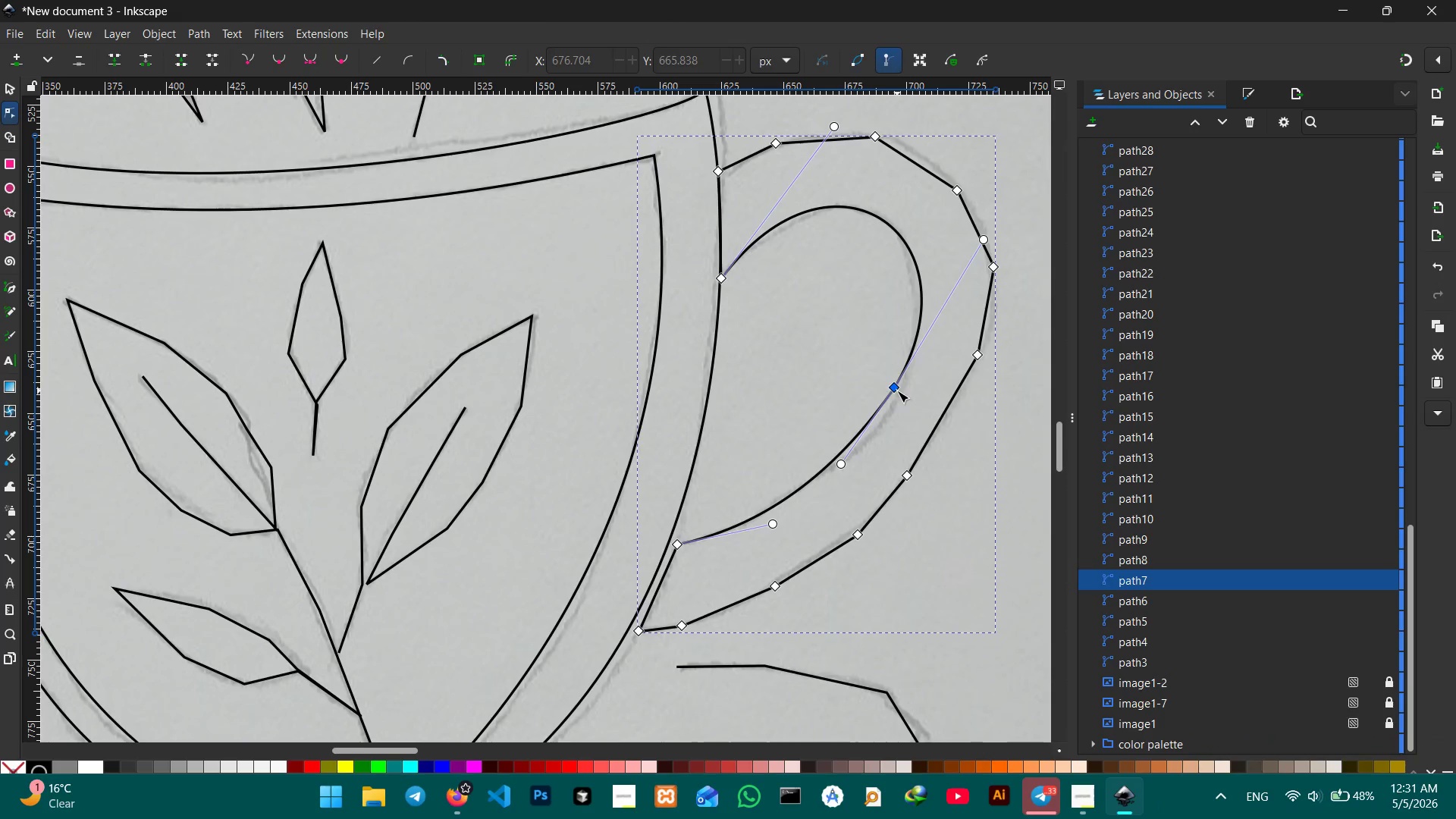 
left_click([897, 391])
 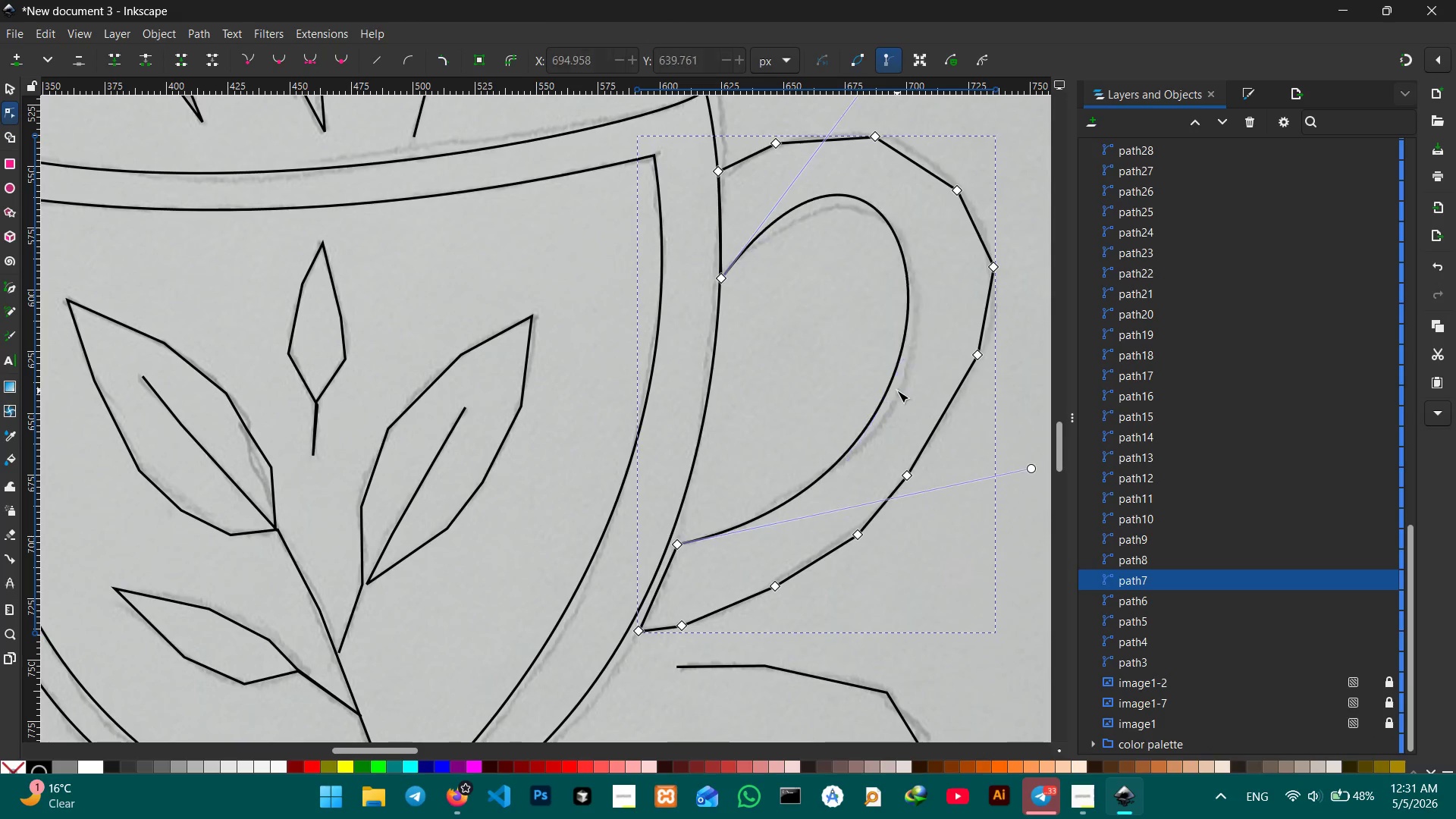 
key(Backspace)
 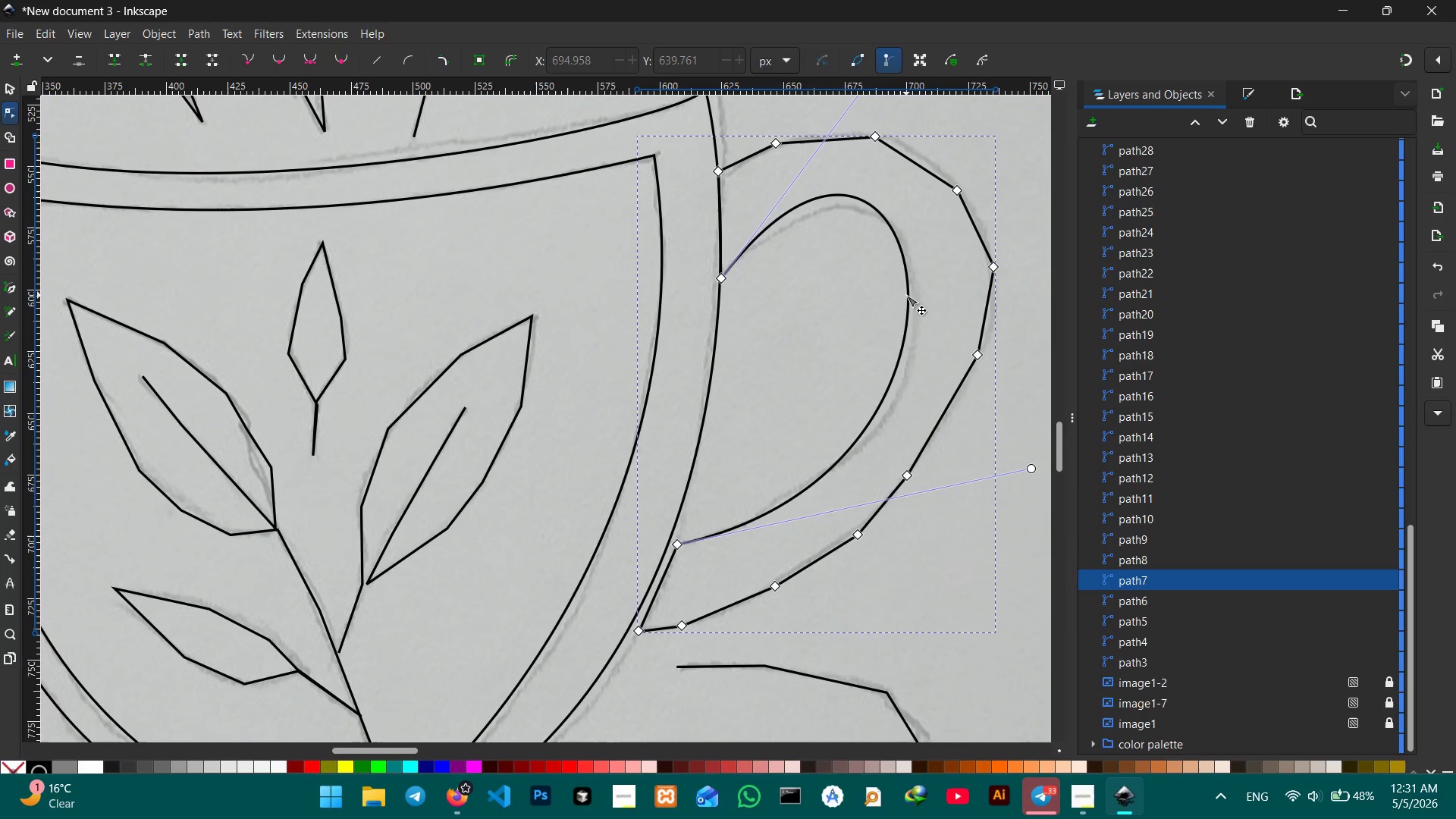 
left_click_drag(start_coordinate=[906, 295], to_coordinate=[910, 311])
 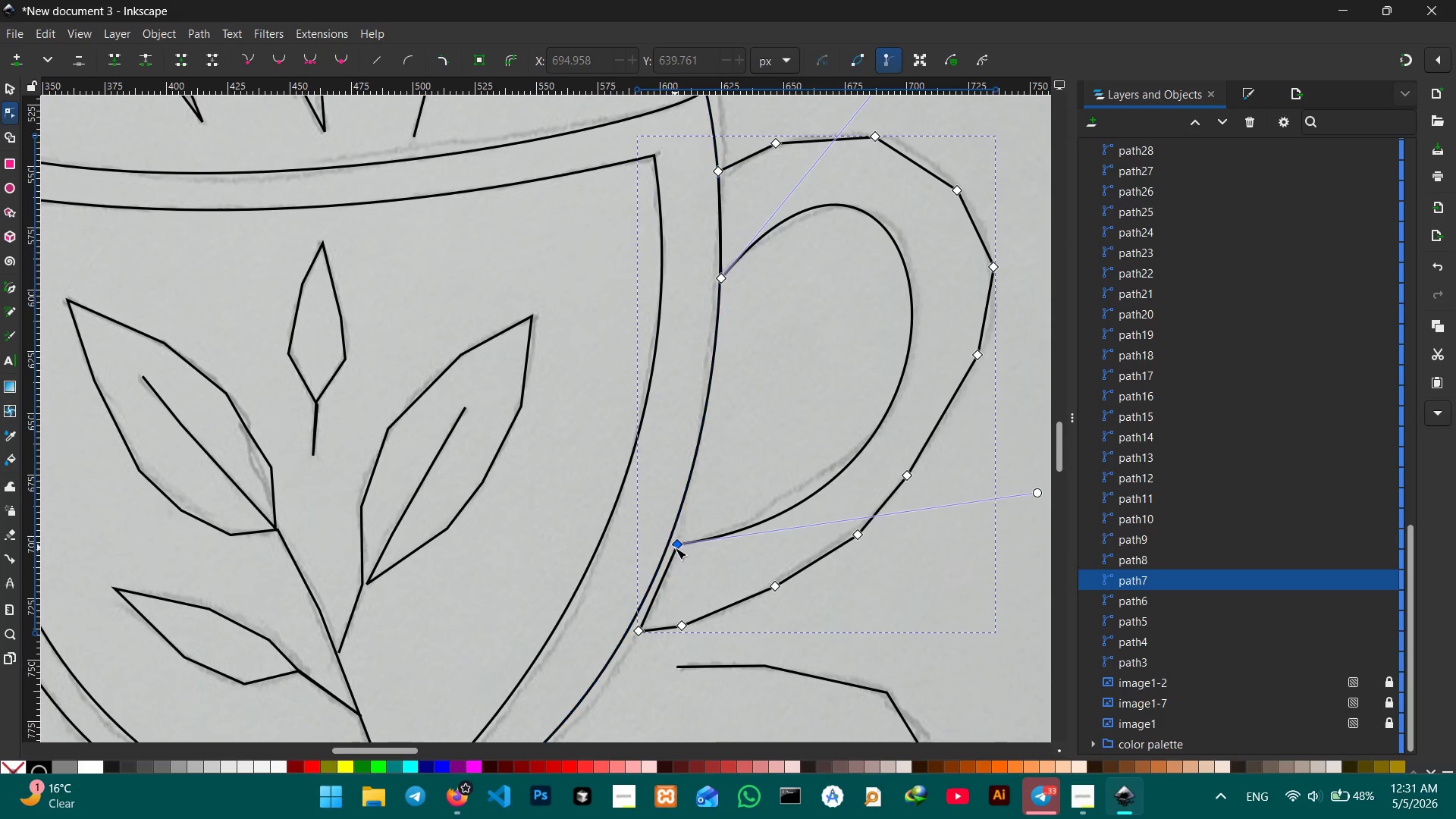 
left_click_drag(start_coordinate=[675, 548], to_coordinate=[668, 544])
 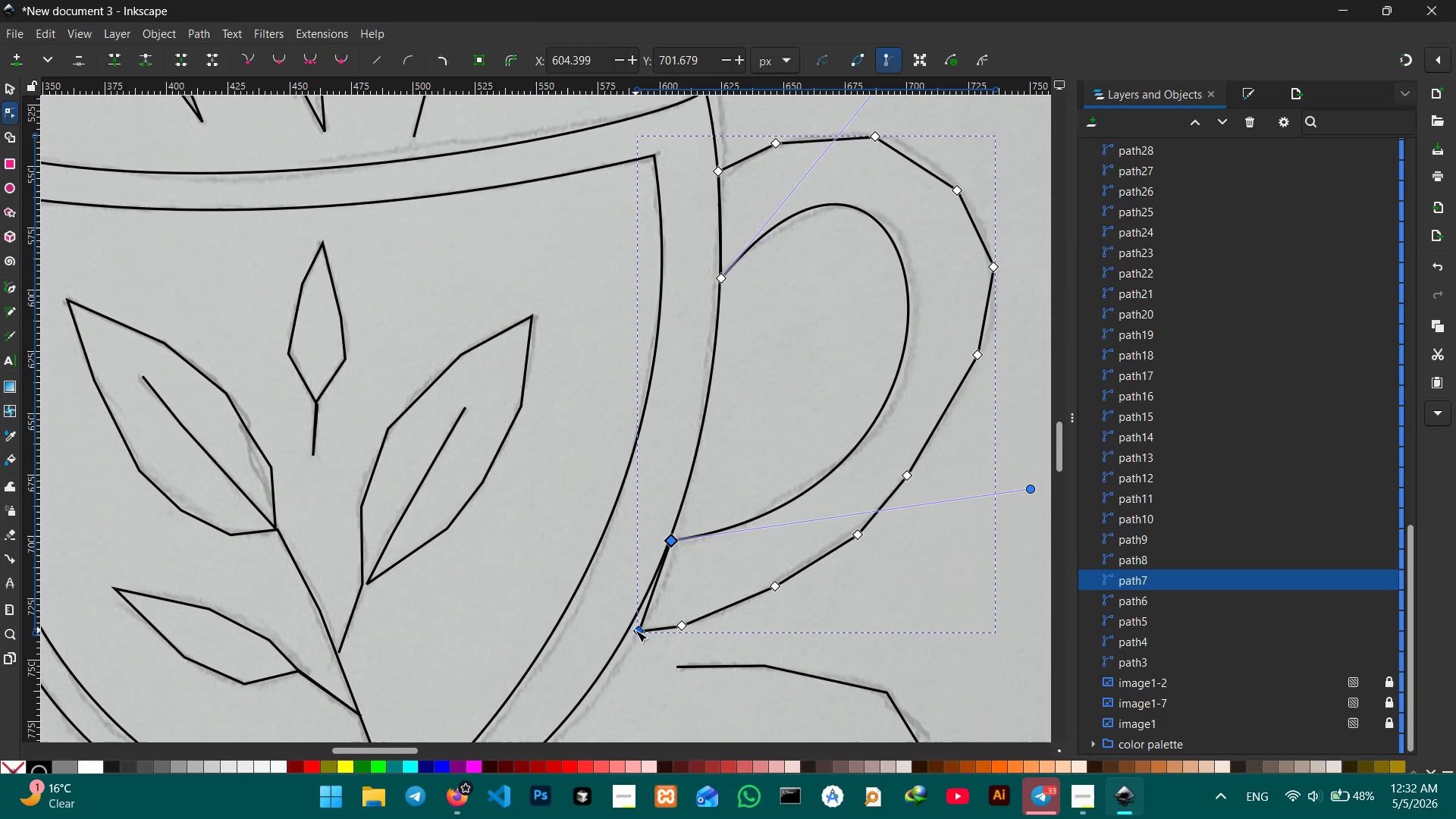 
left_click_drag(start_coordinate=[635, 630], to_coordinate=[628, 623])
 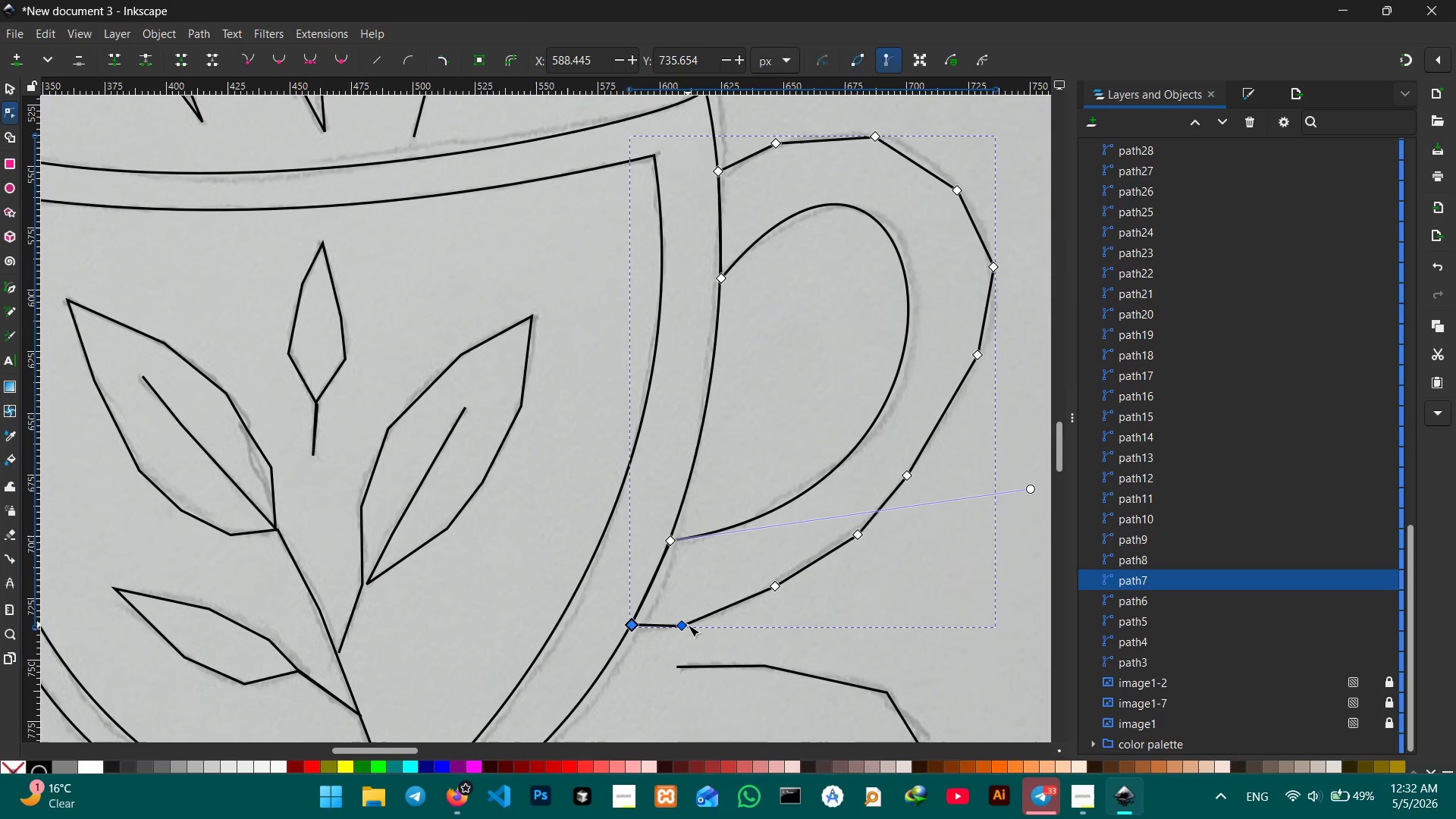 
left_click([688, 625])
 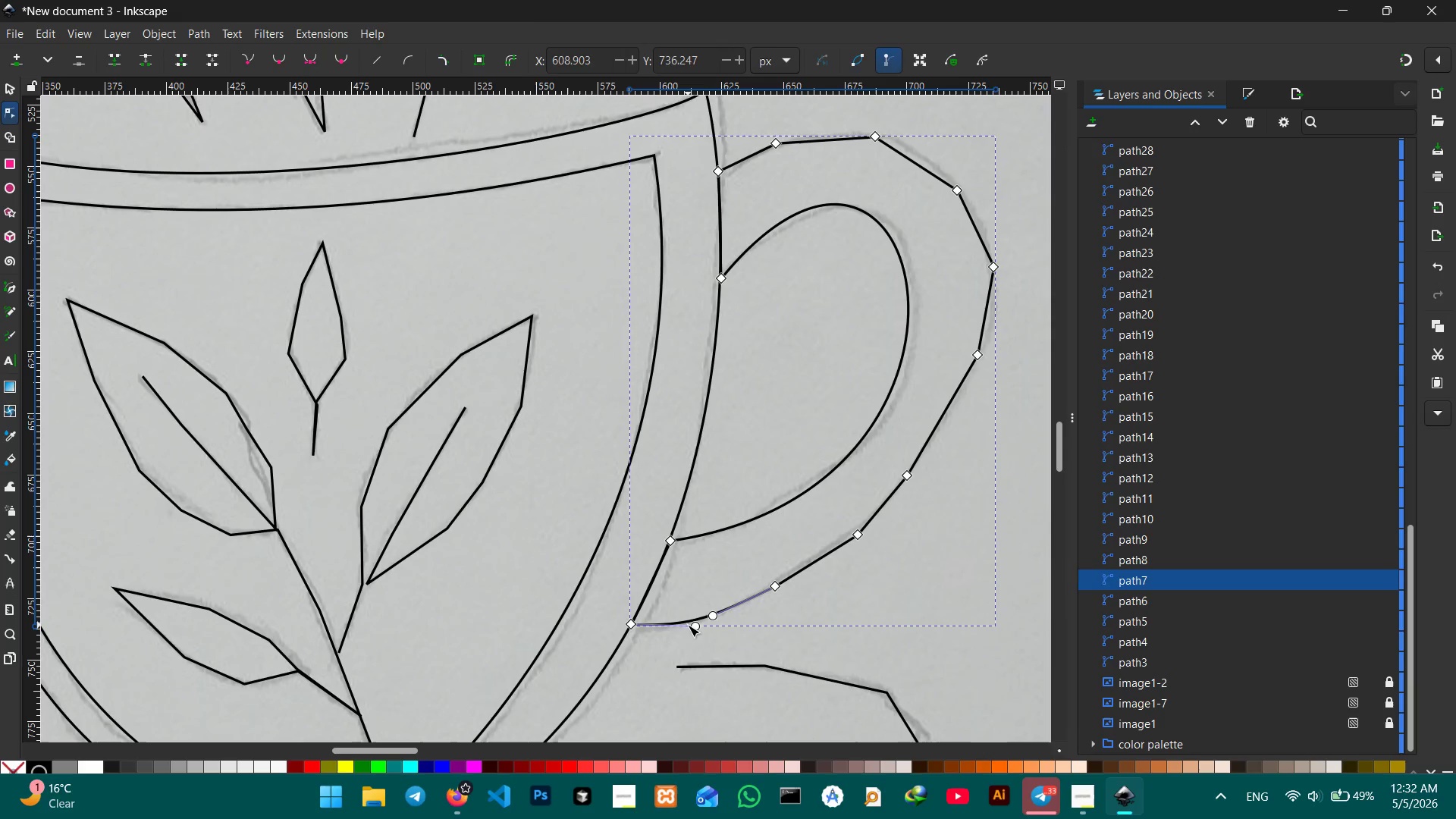 
key(Backspace)
 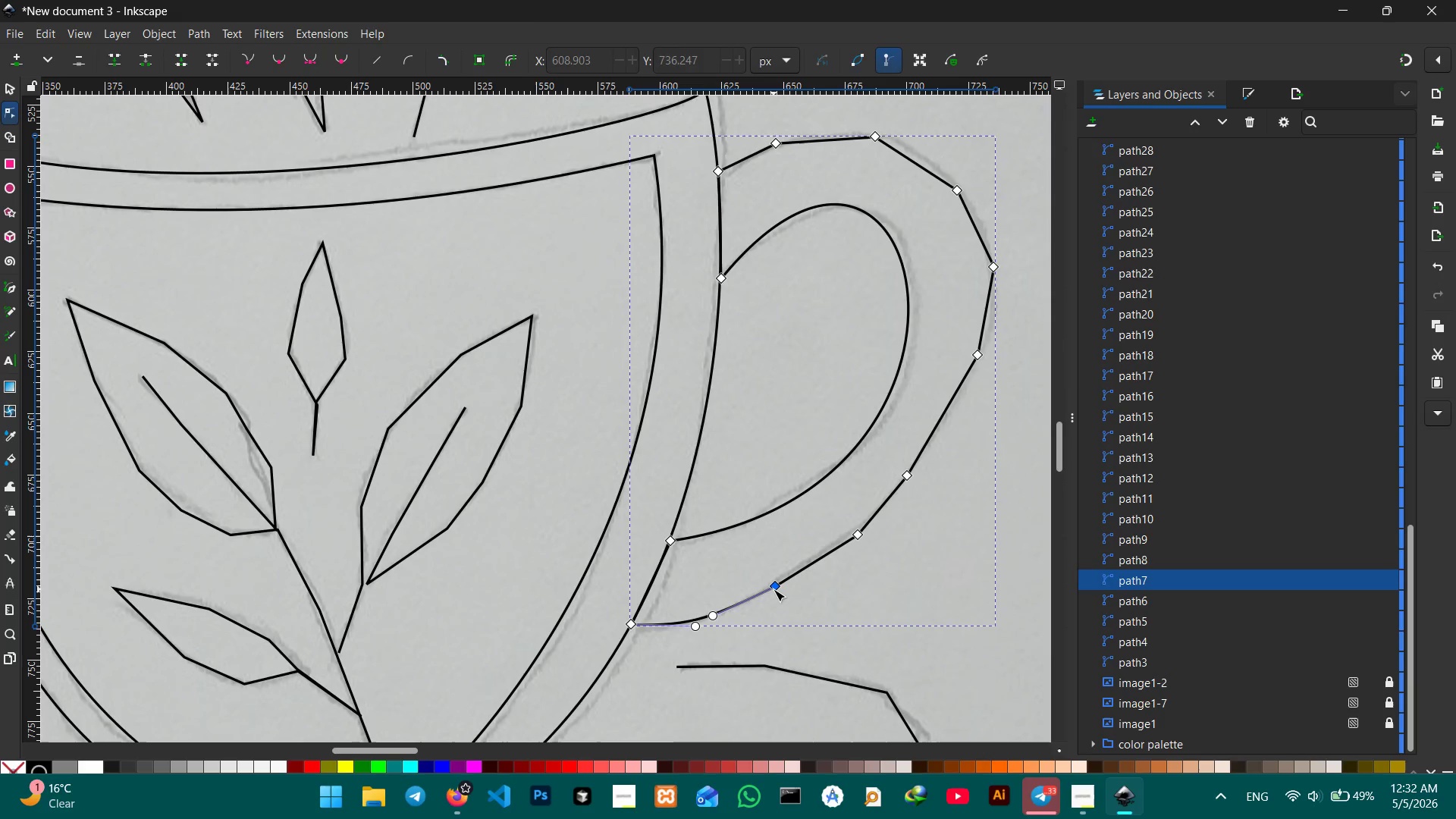 
left_click([774, 589])
 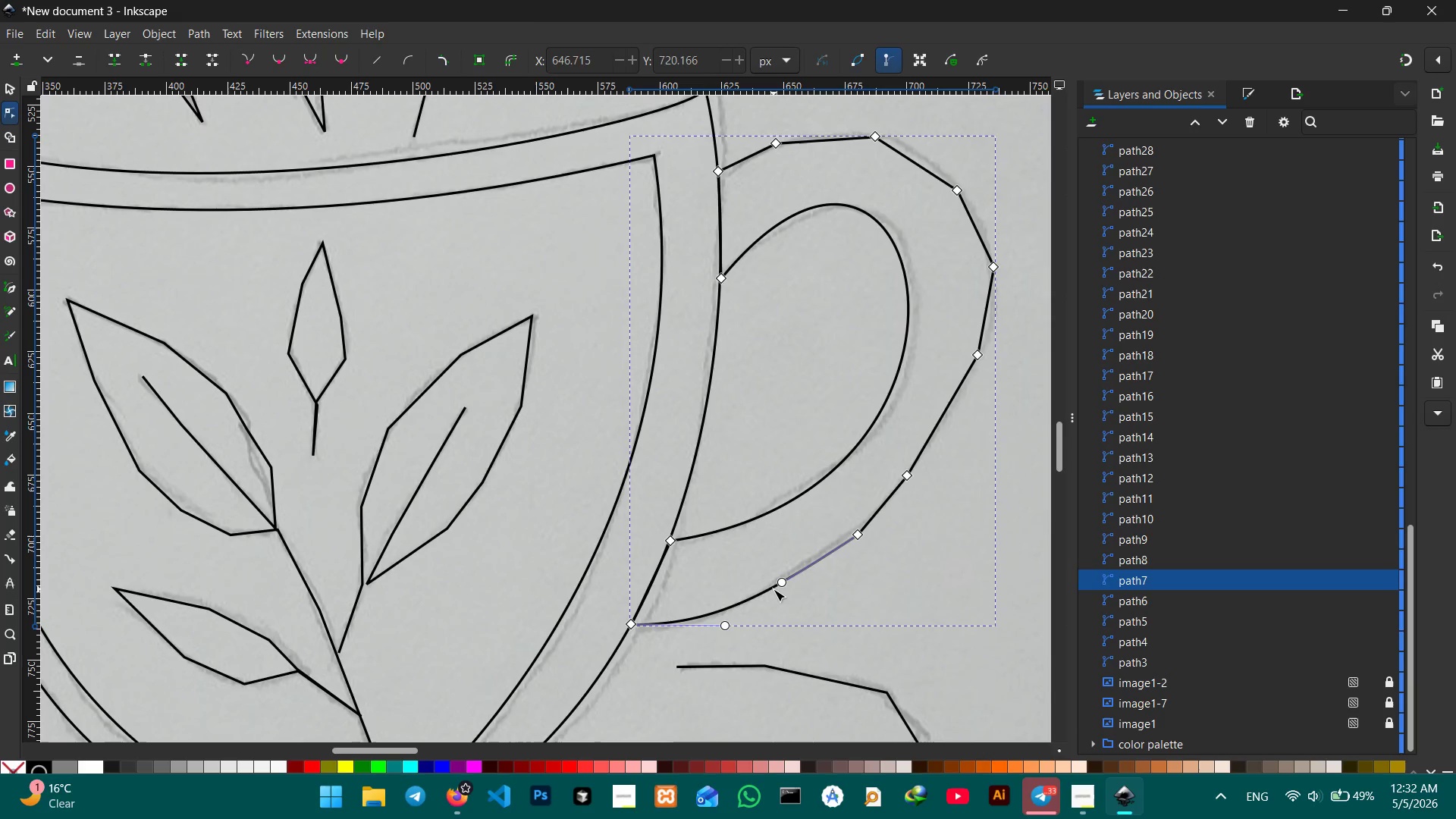 
key(Backspace)
 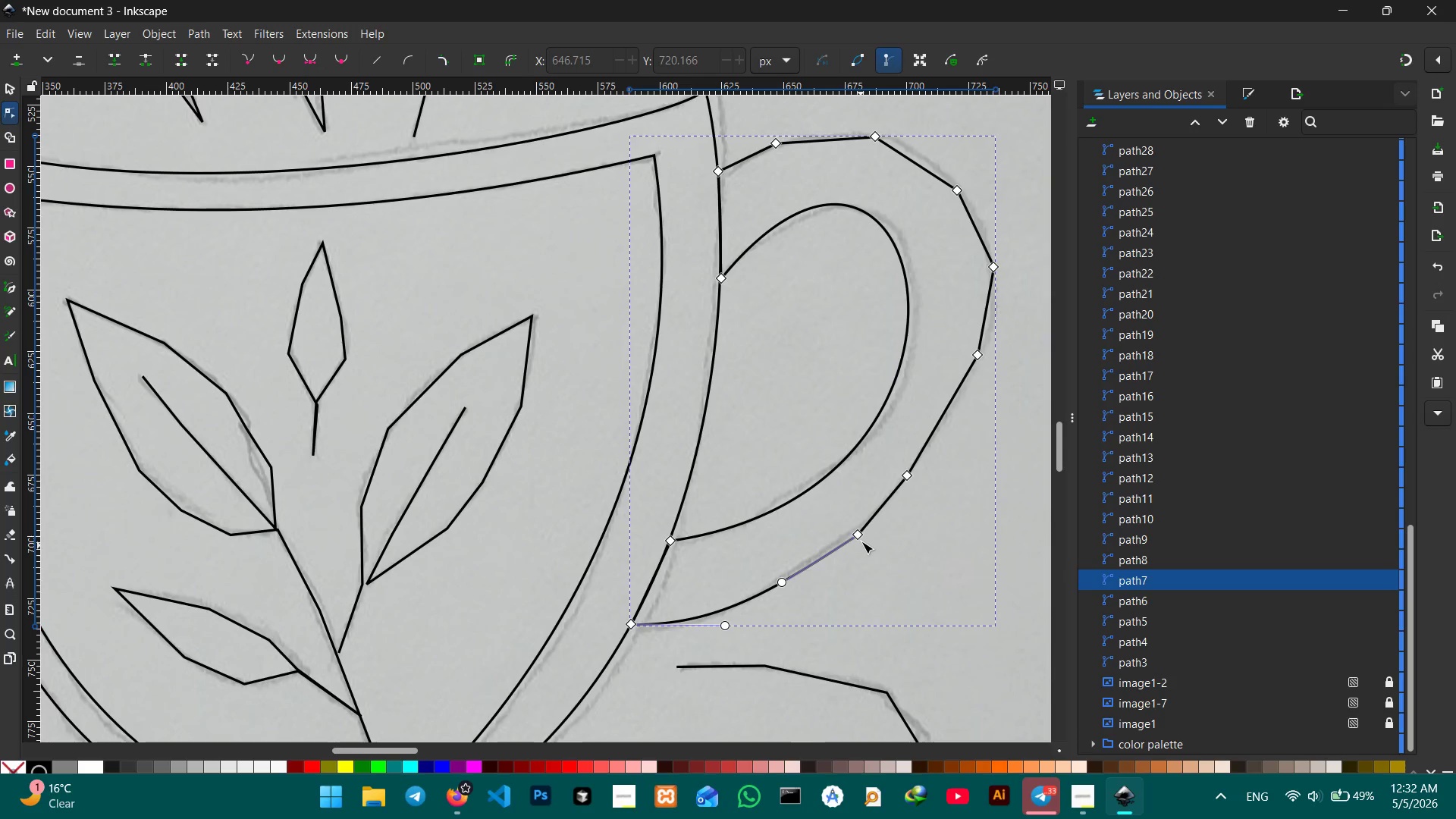 
left_click([861, 538])
 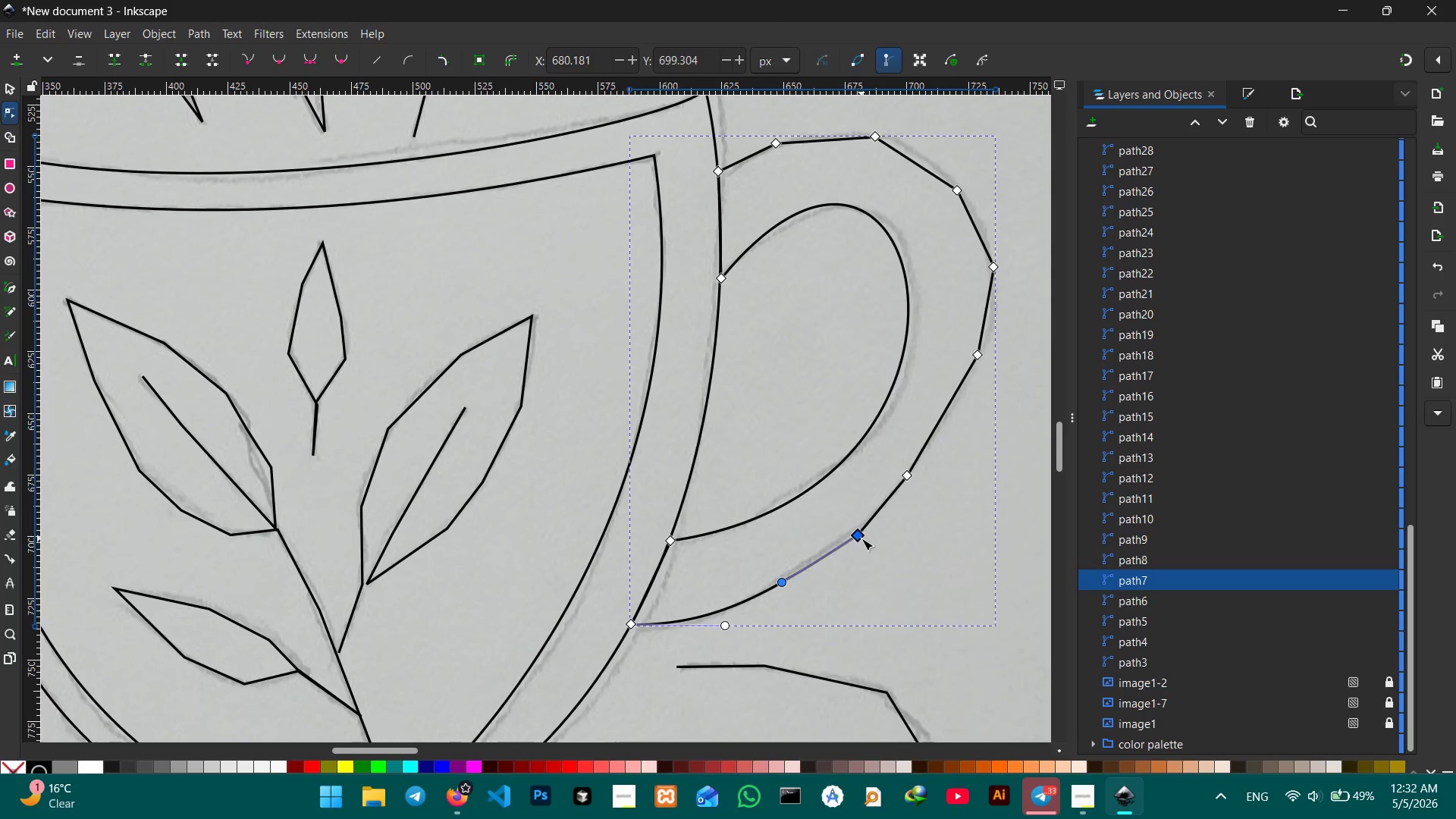 
key(Backspace)
 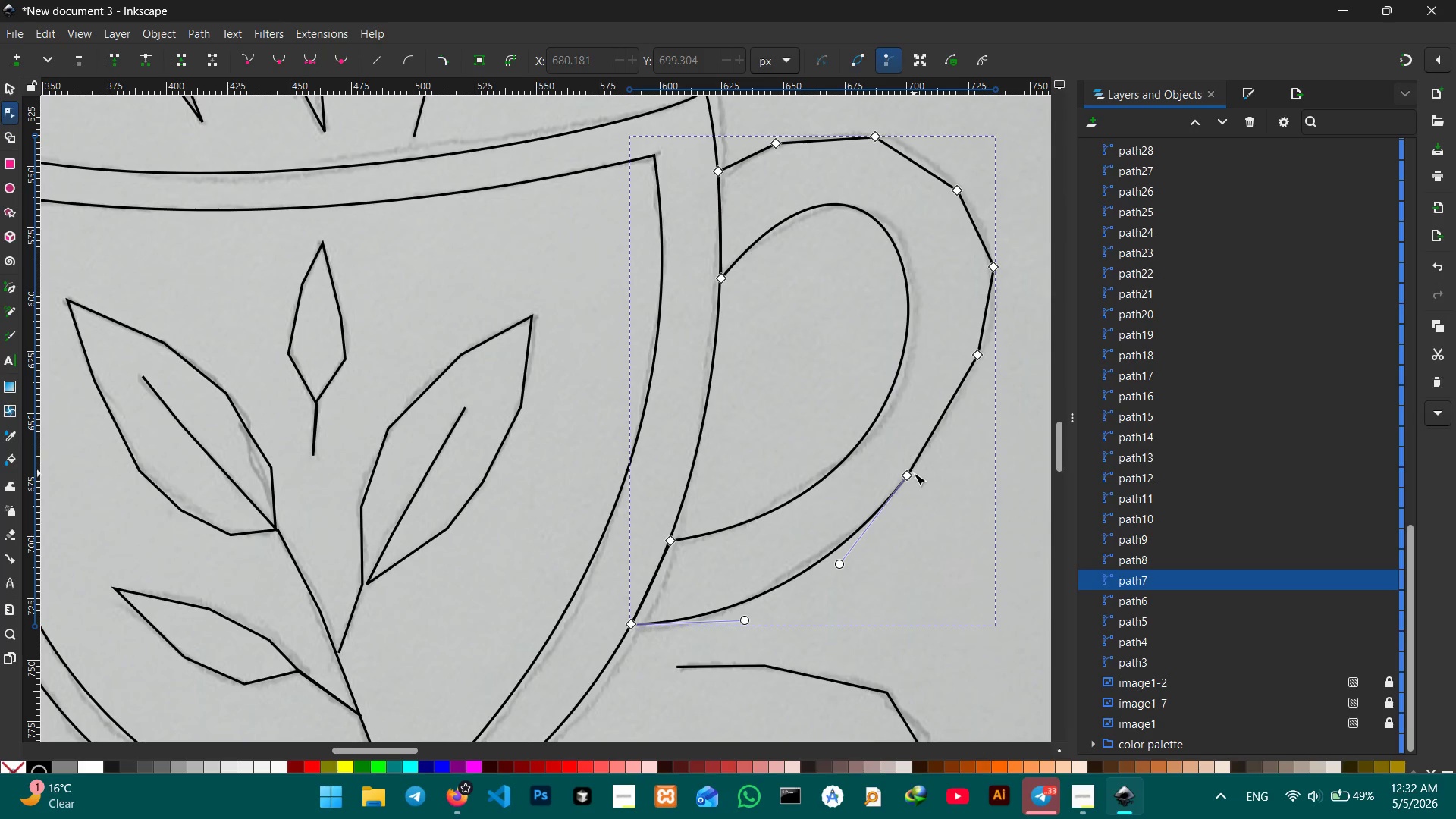 
double_click([902, 477])
 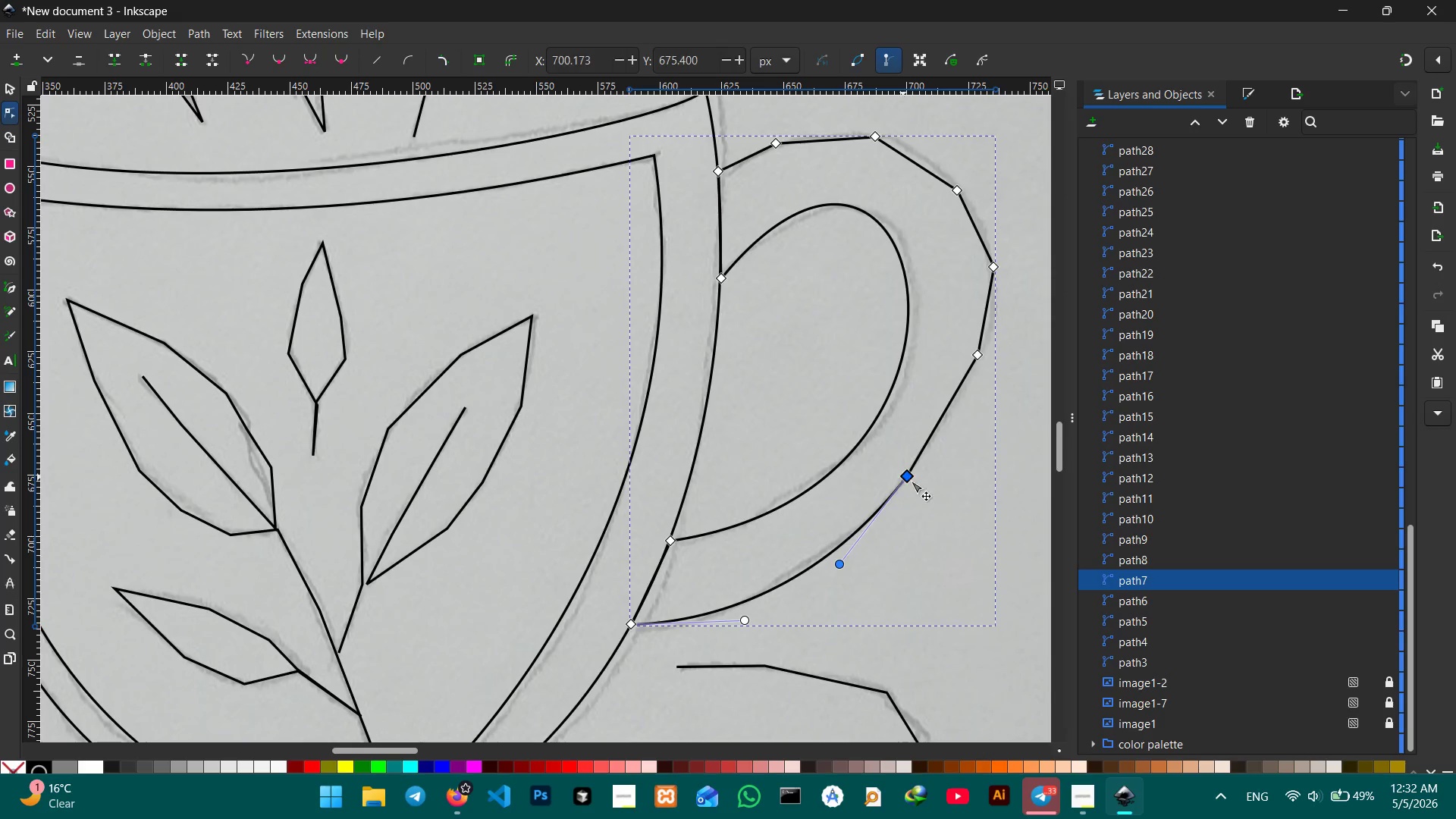 
key(Backspace)
 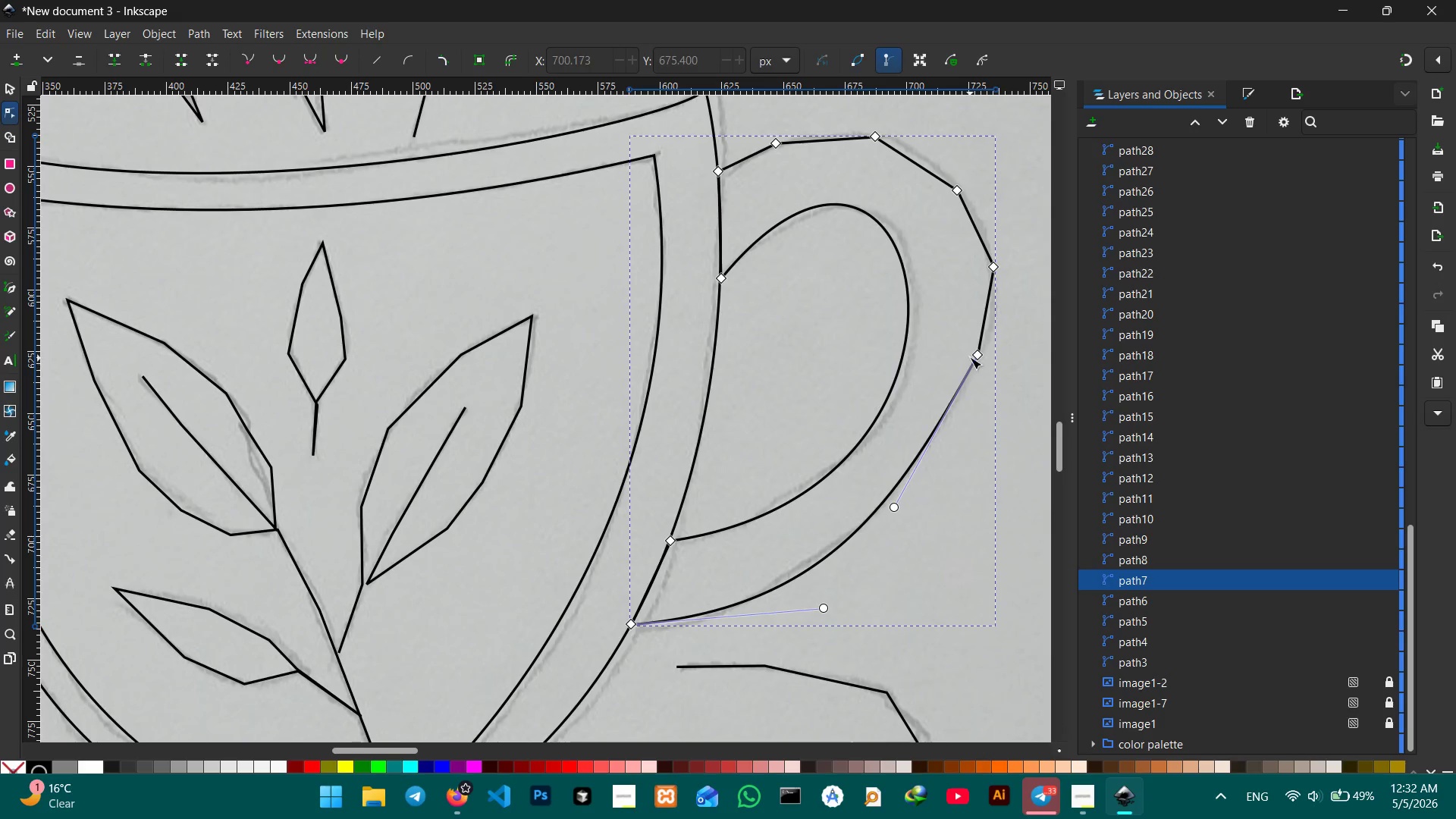 
left_click([970, 354])
 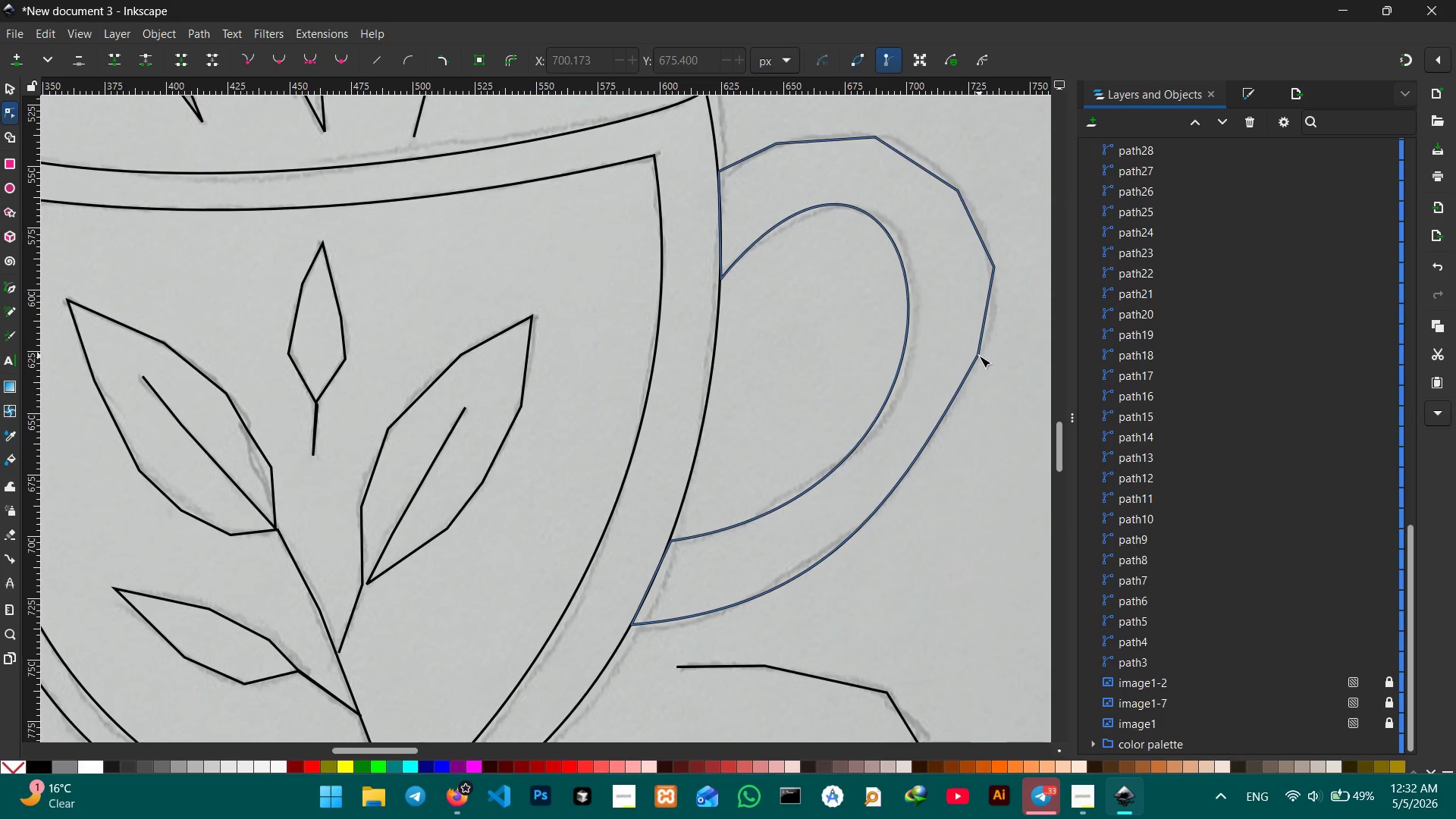 
double_click([979, 356])
 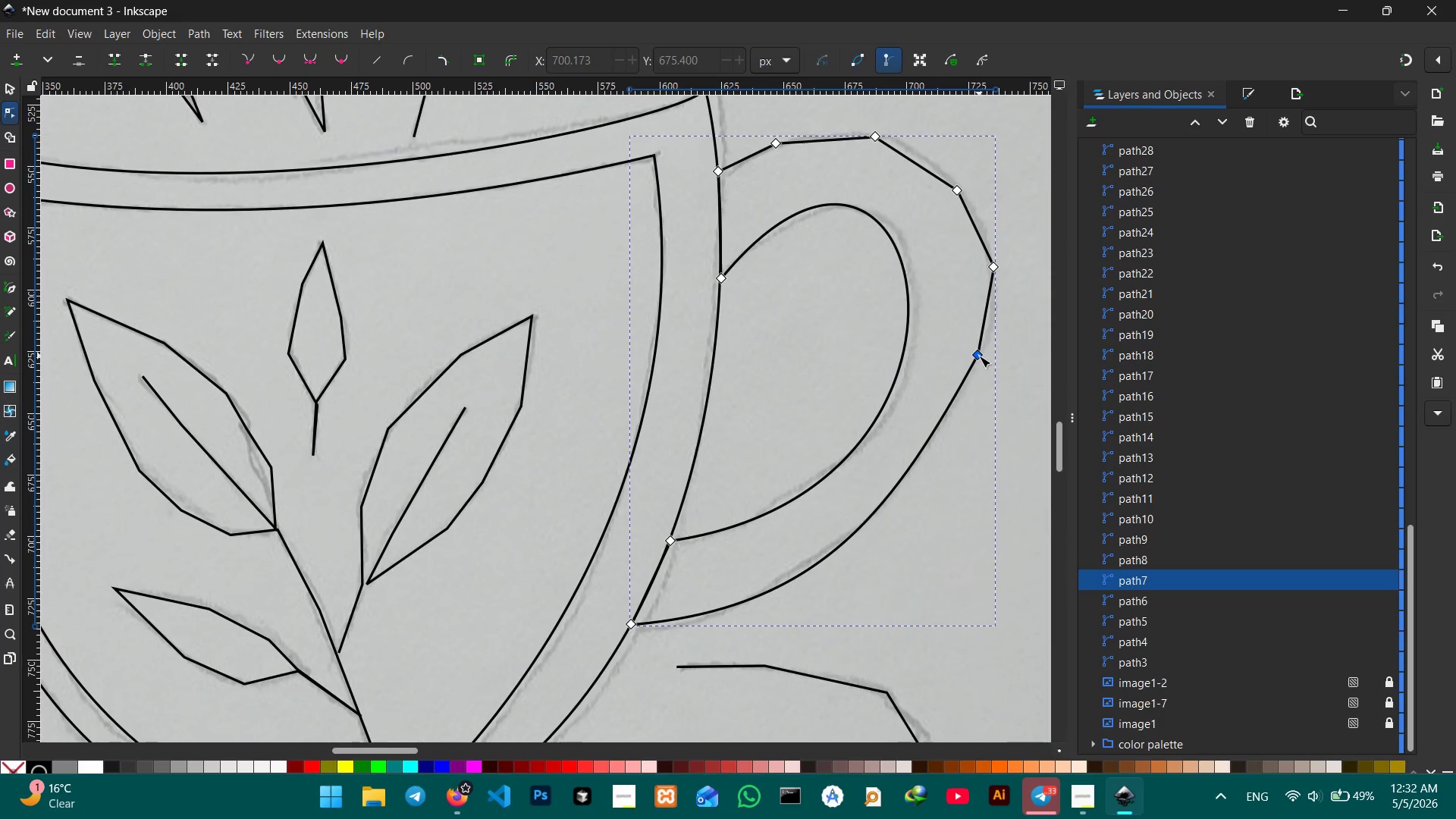 
triple_click([979, 356])
 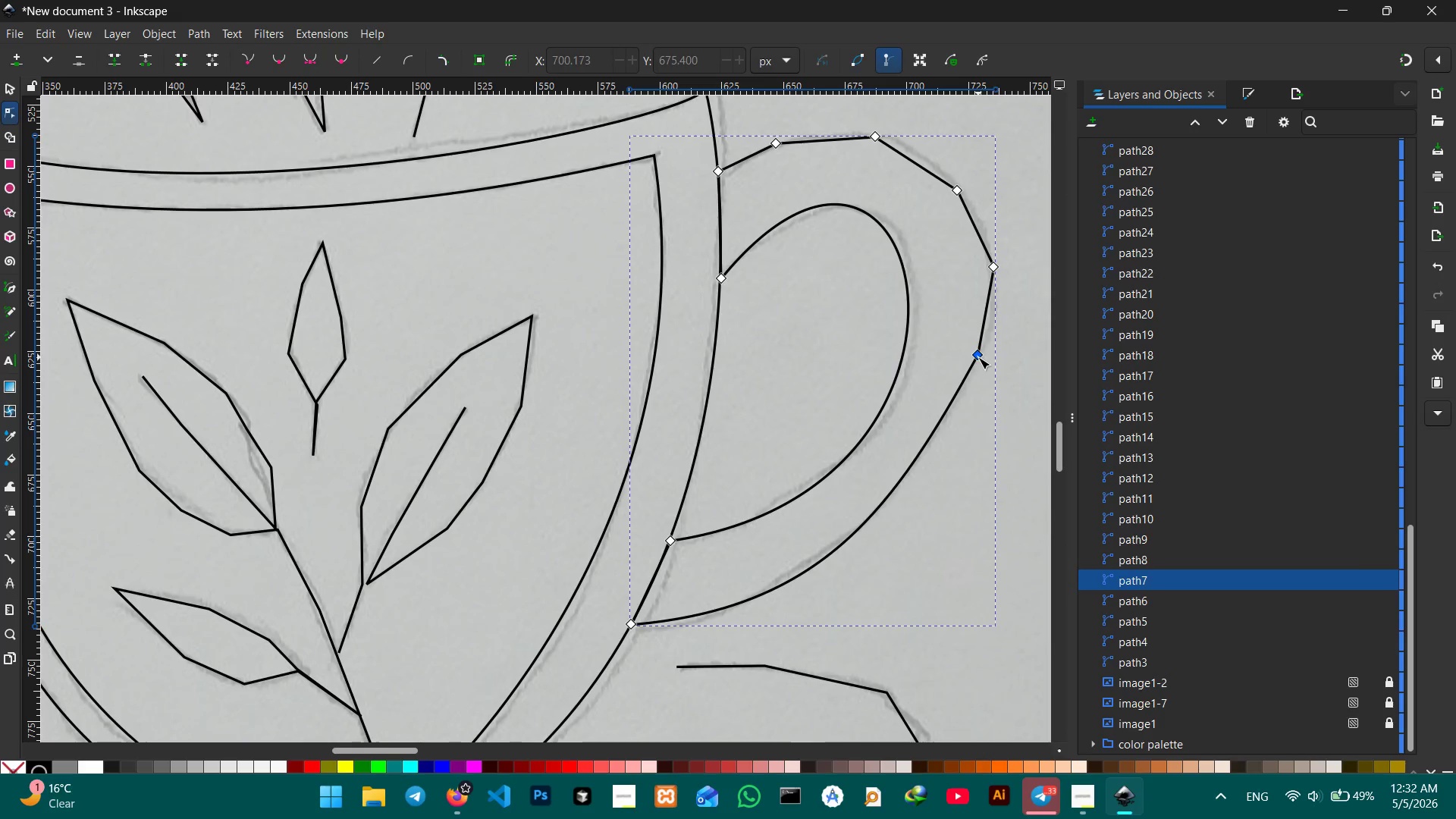 
key(Backspace)
 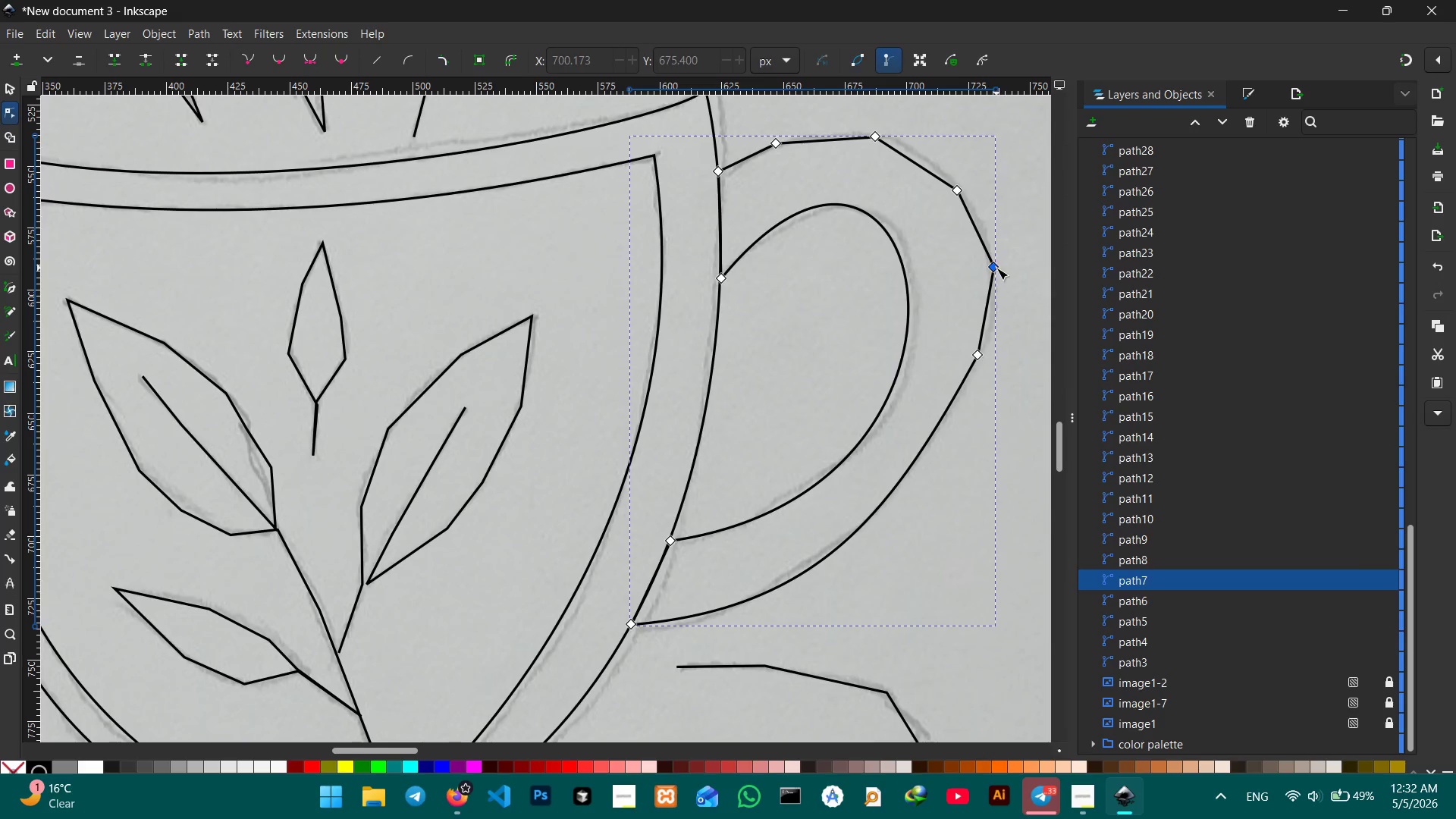 
left_click([996, 268])
 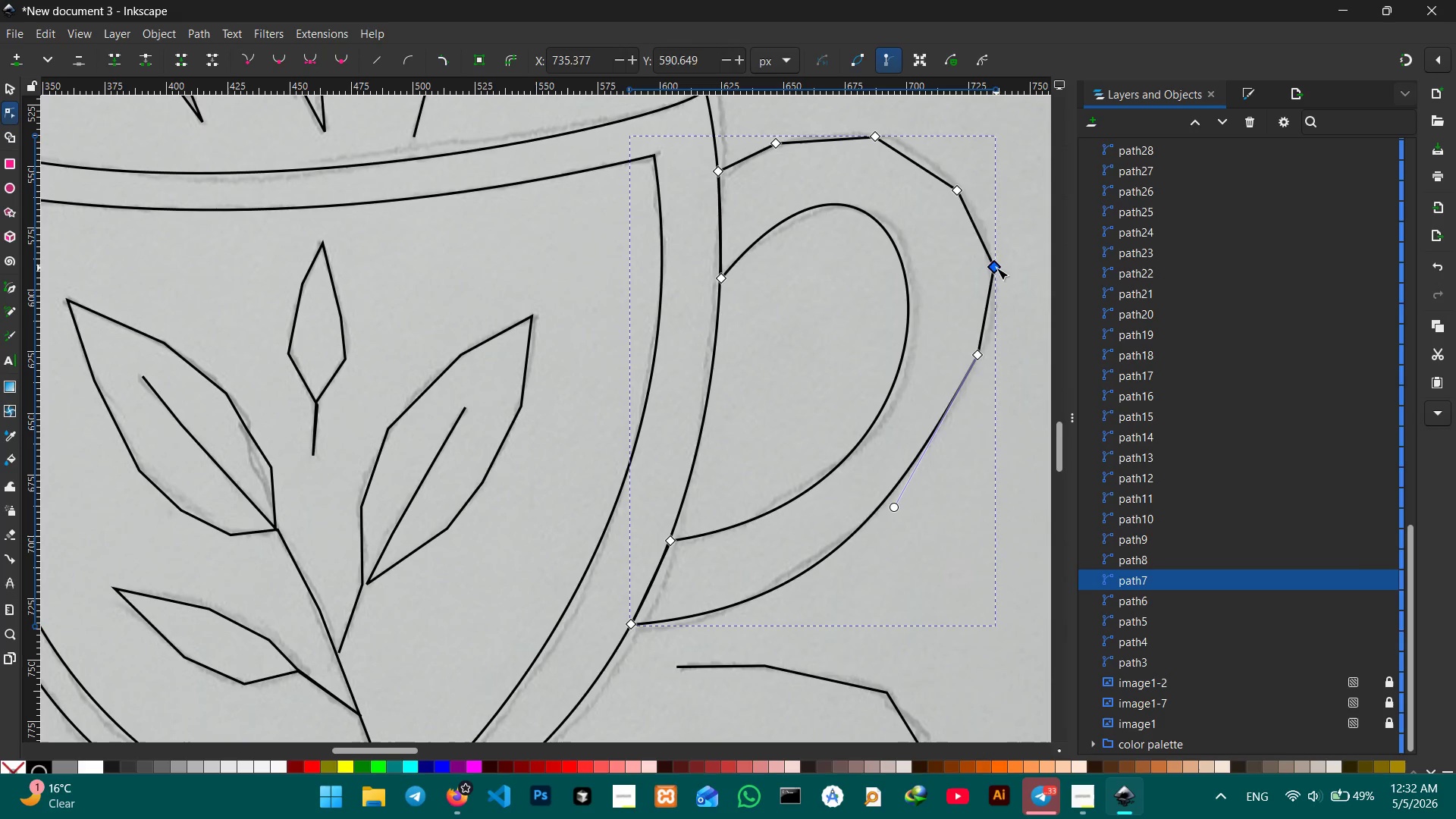 
key(Backspace)
 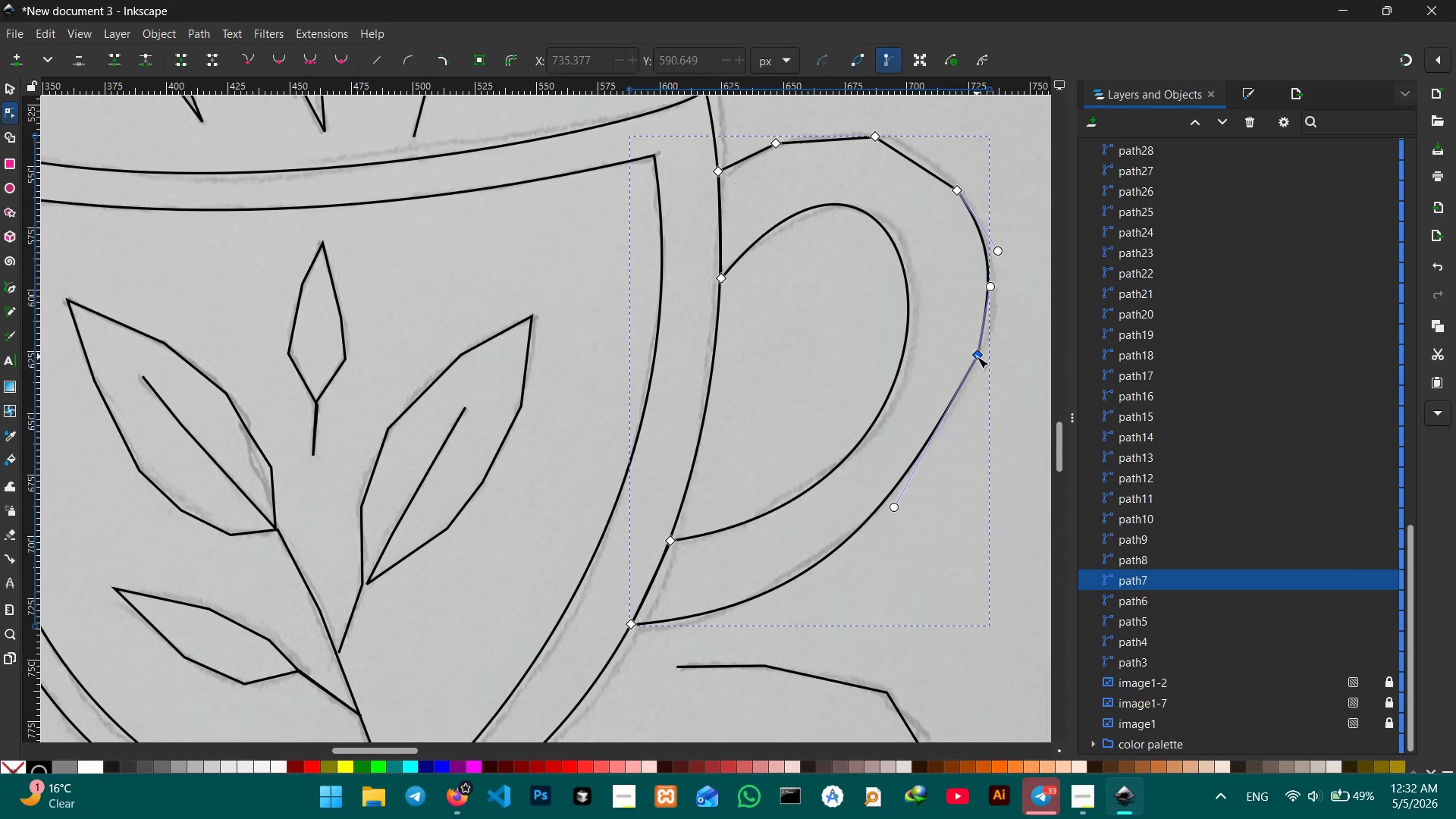 
left_click([977, 356])
 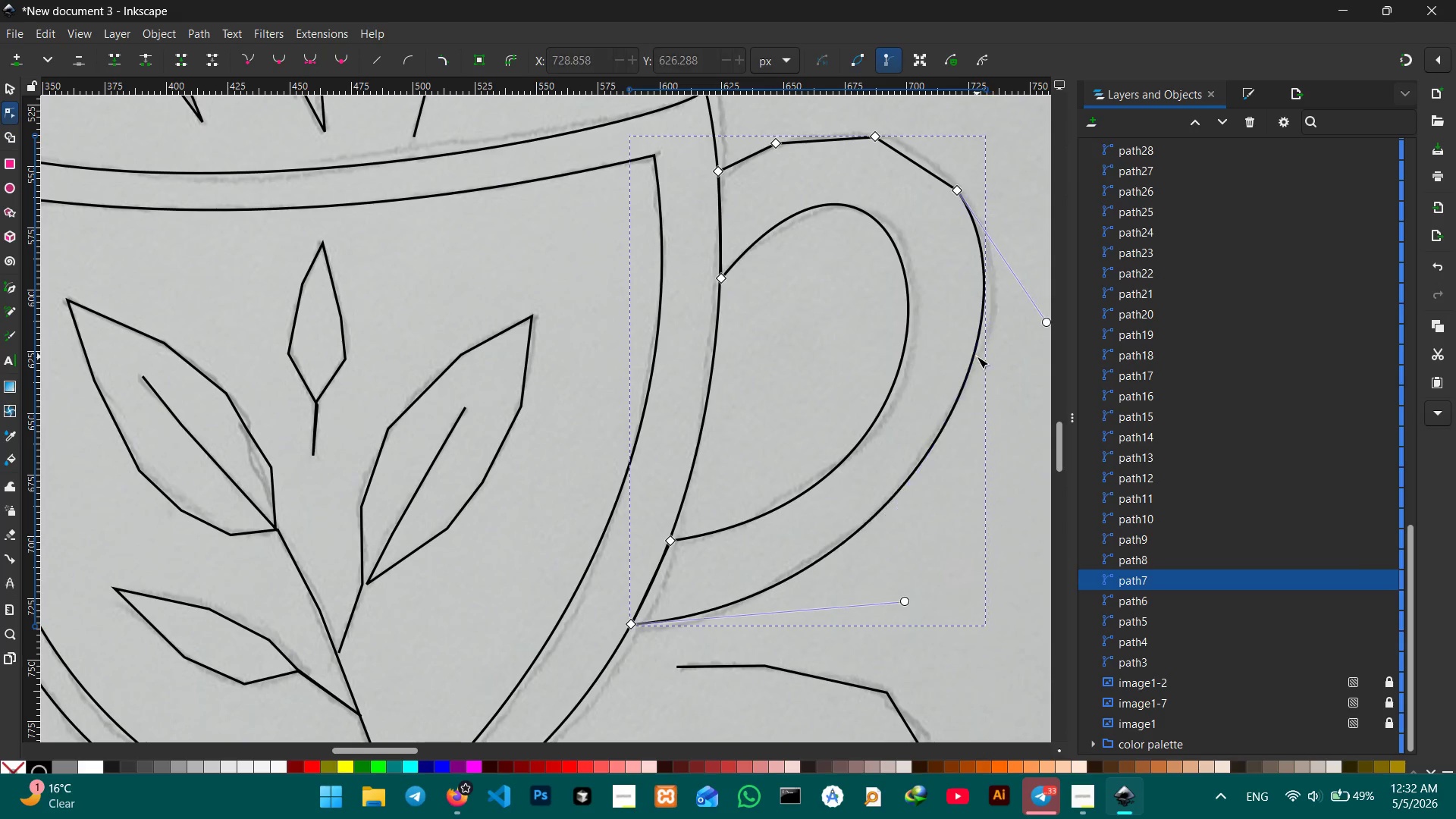 
key(Backspace)
 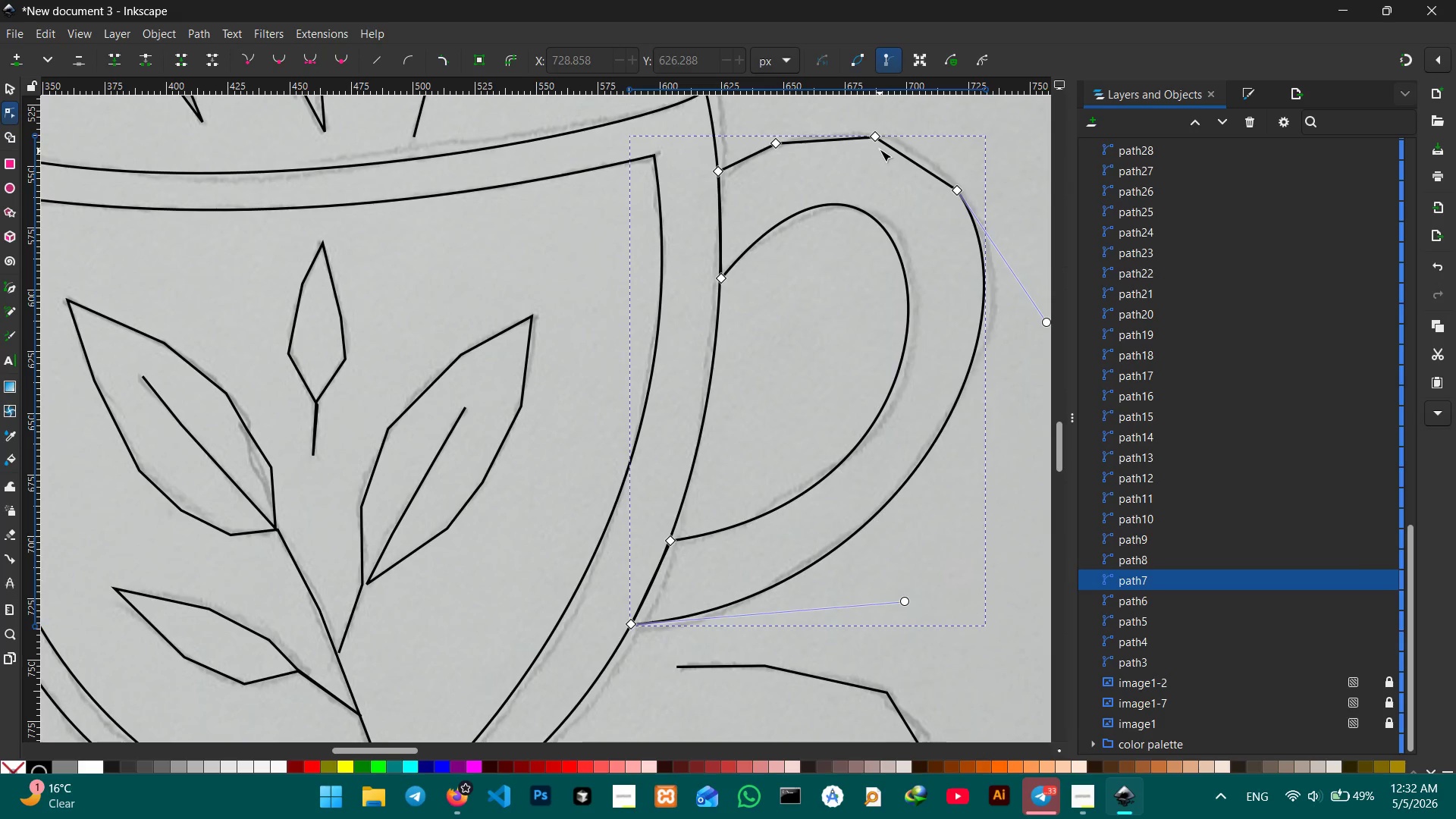 
left_click([872, 140])
 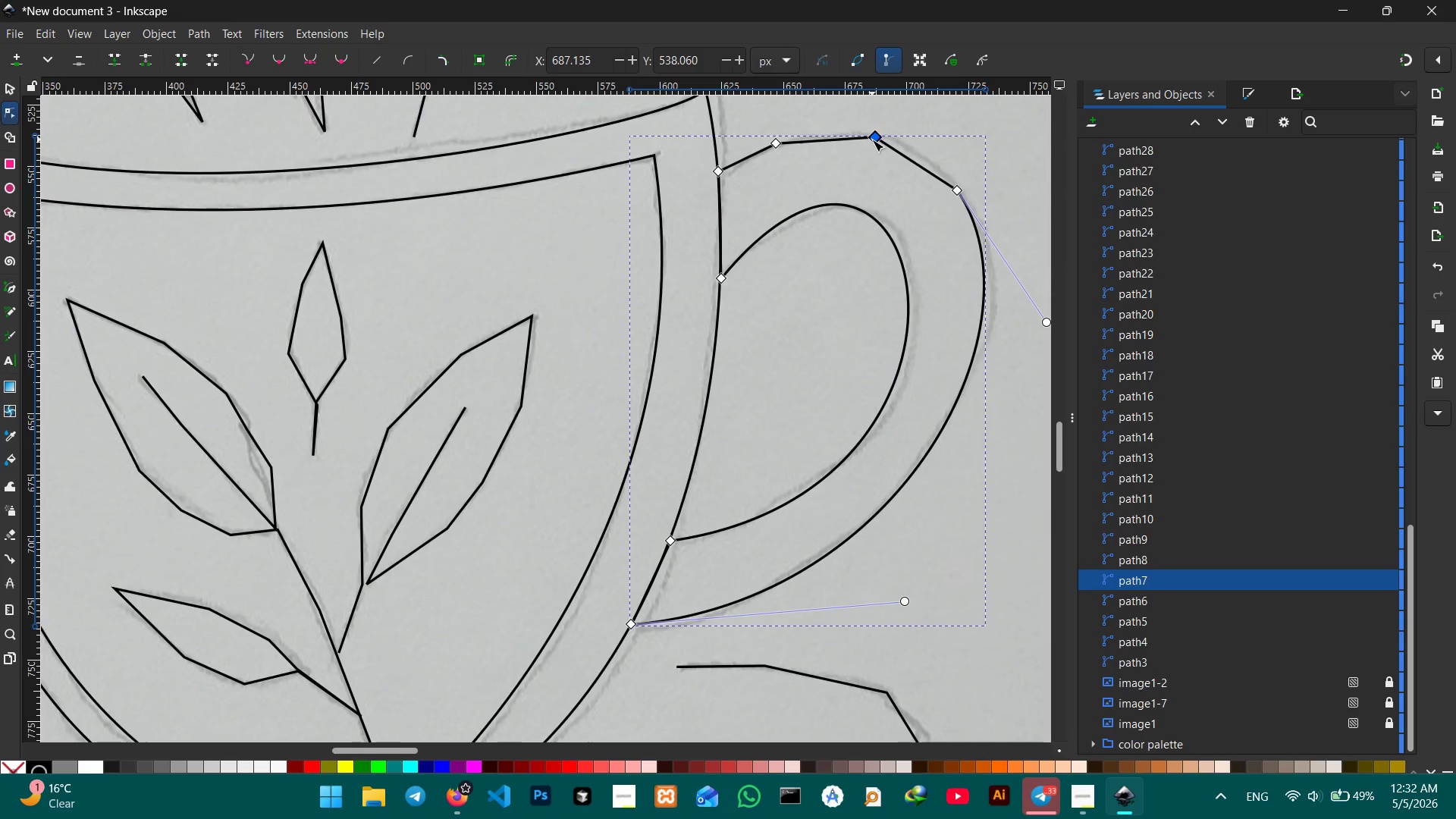 
key(Backspace)
 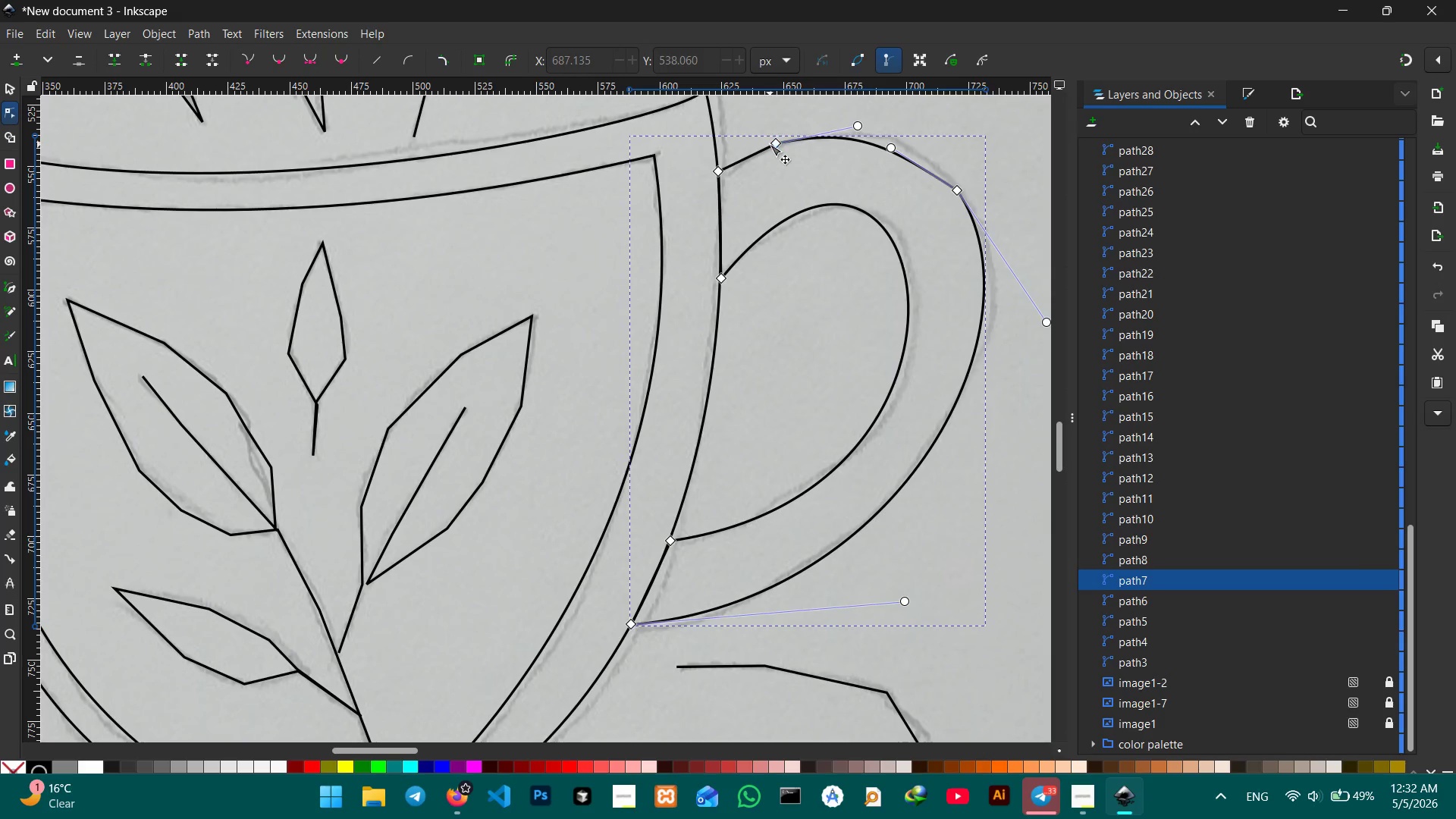 
left_click([770, 144])
 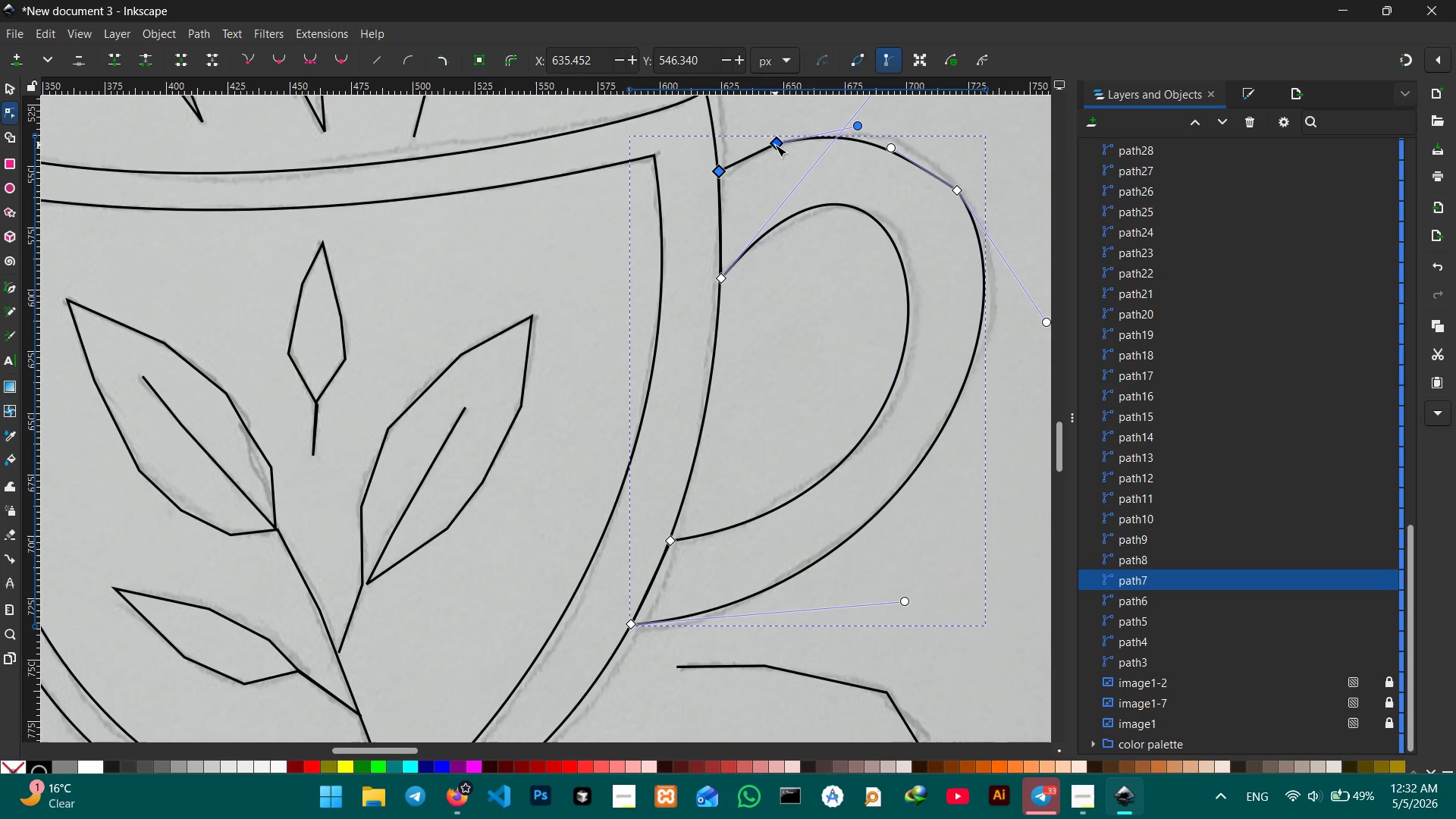 
double_click([775, 145])
 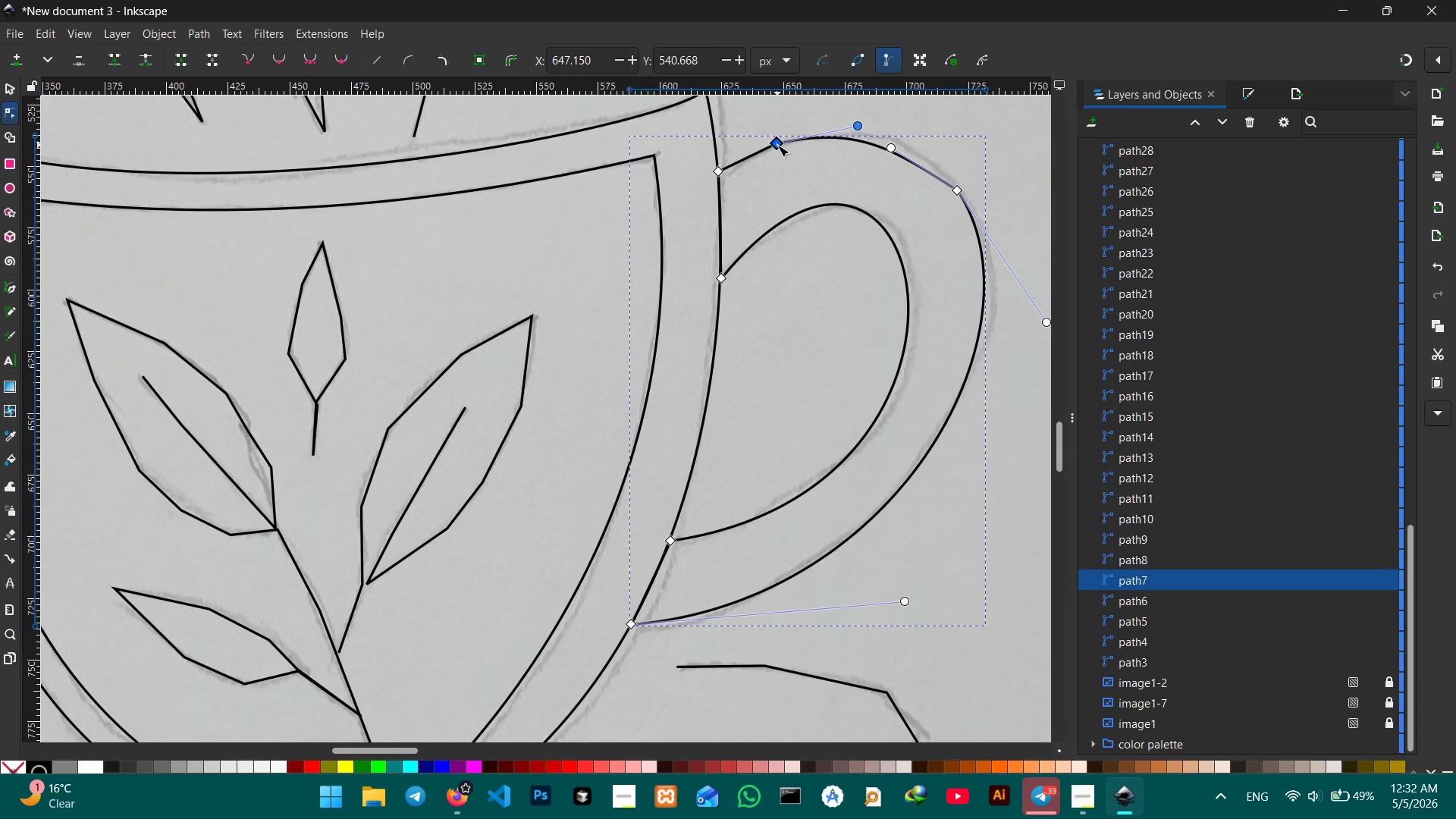 
key(Backspace)
 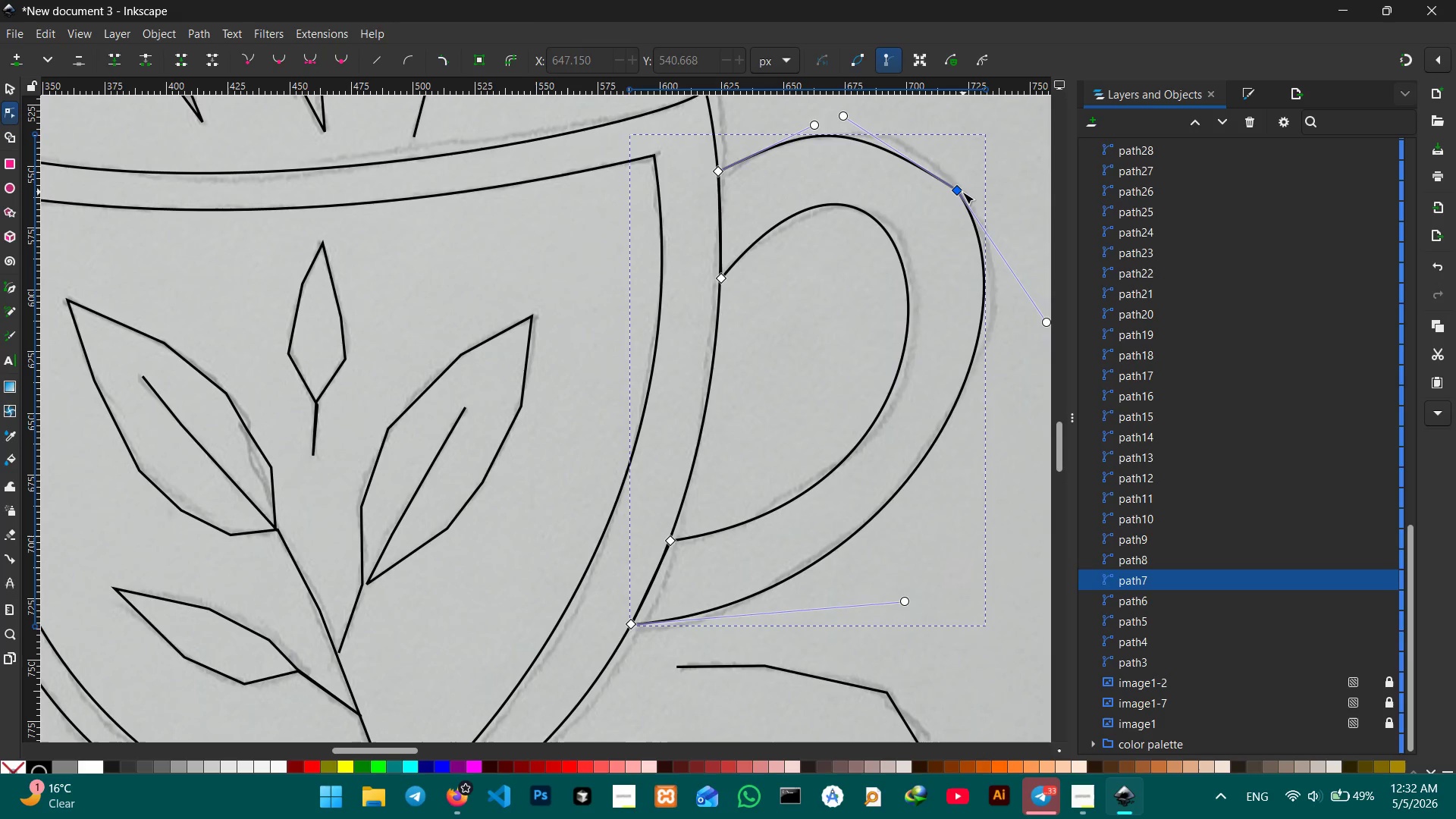 
left_click([959, 192])
 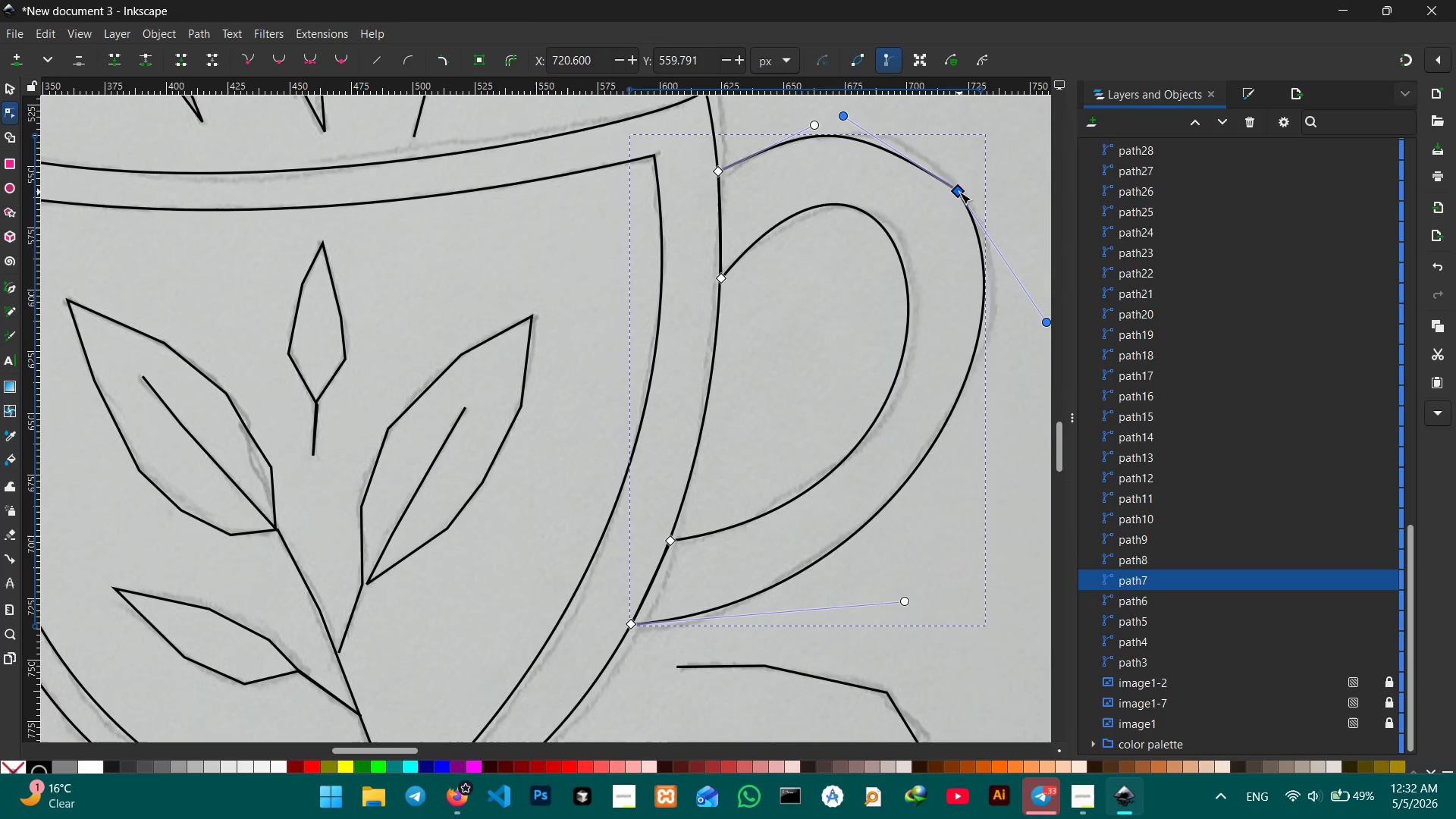 
key(Backspace)
 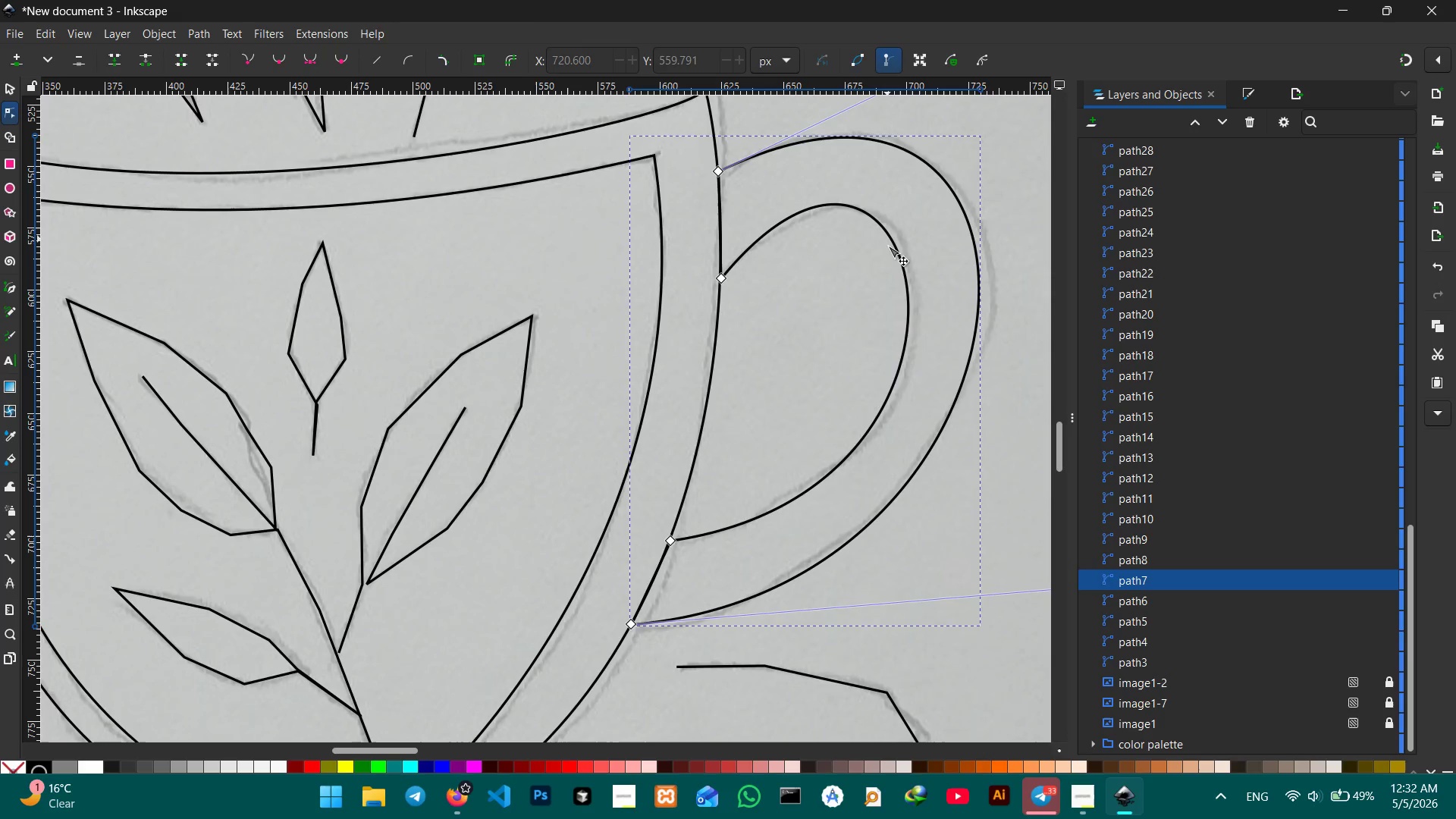 
scroll: coordinate [838, 325], scroll_direction: down, amount: 4.0
 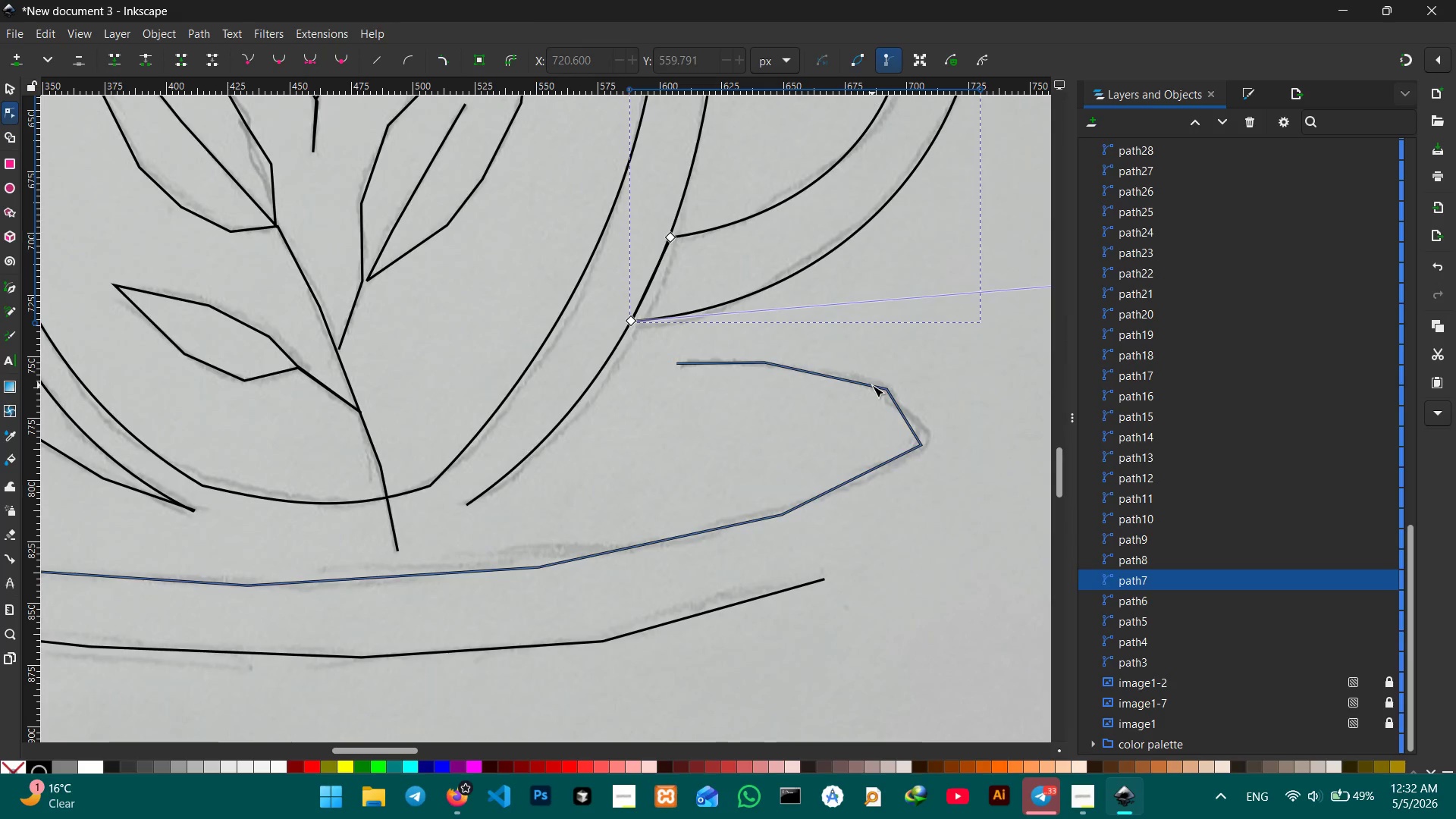 
left_click([872, 385])
 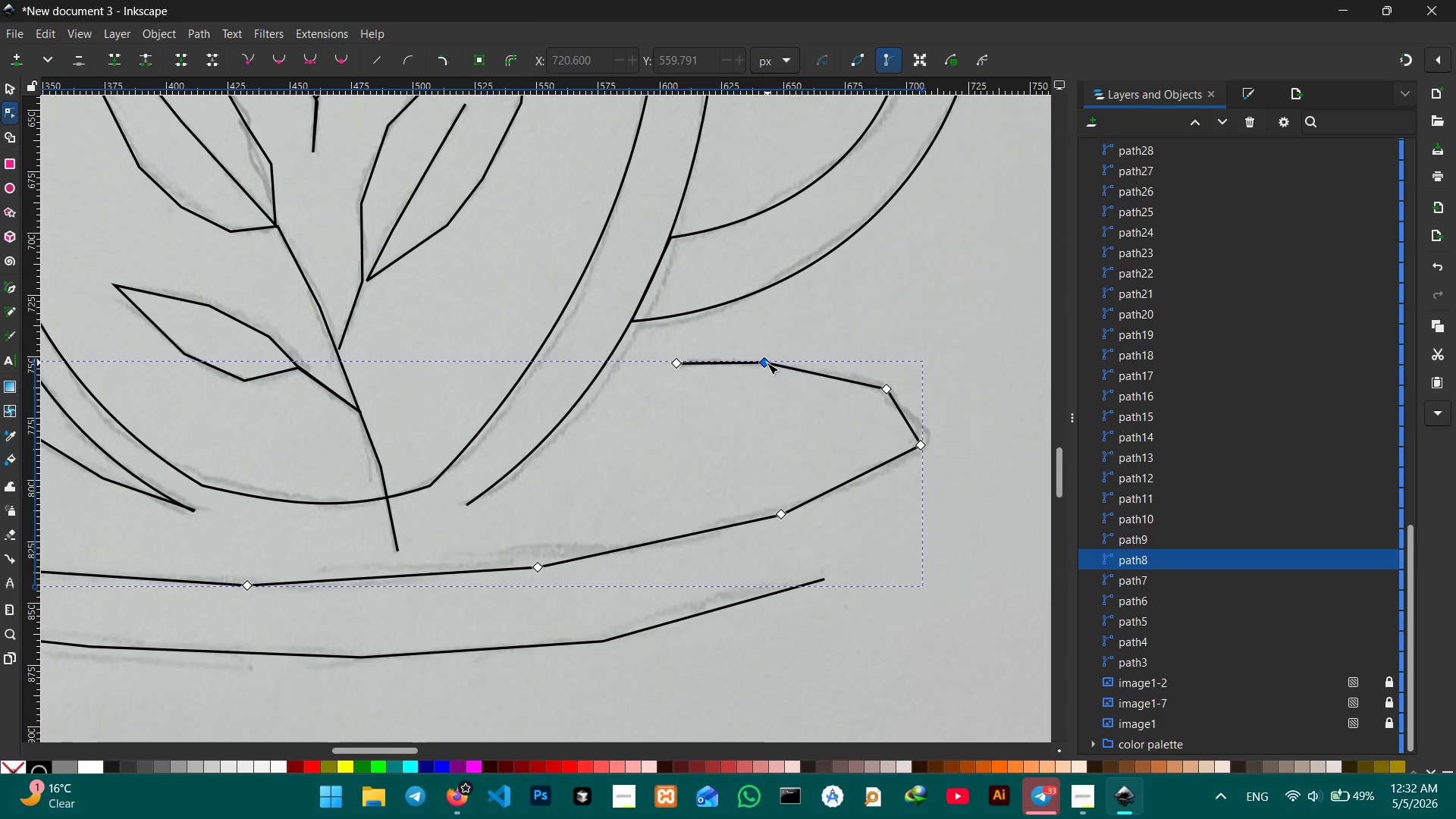 
left_click([767, 362])
 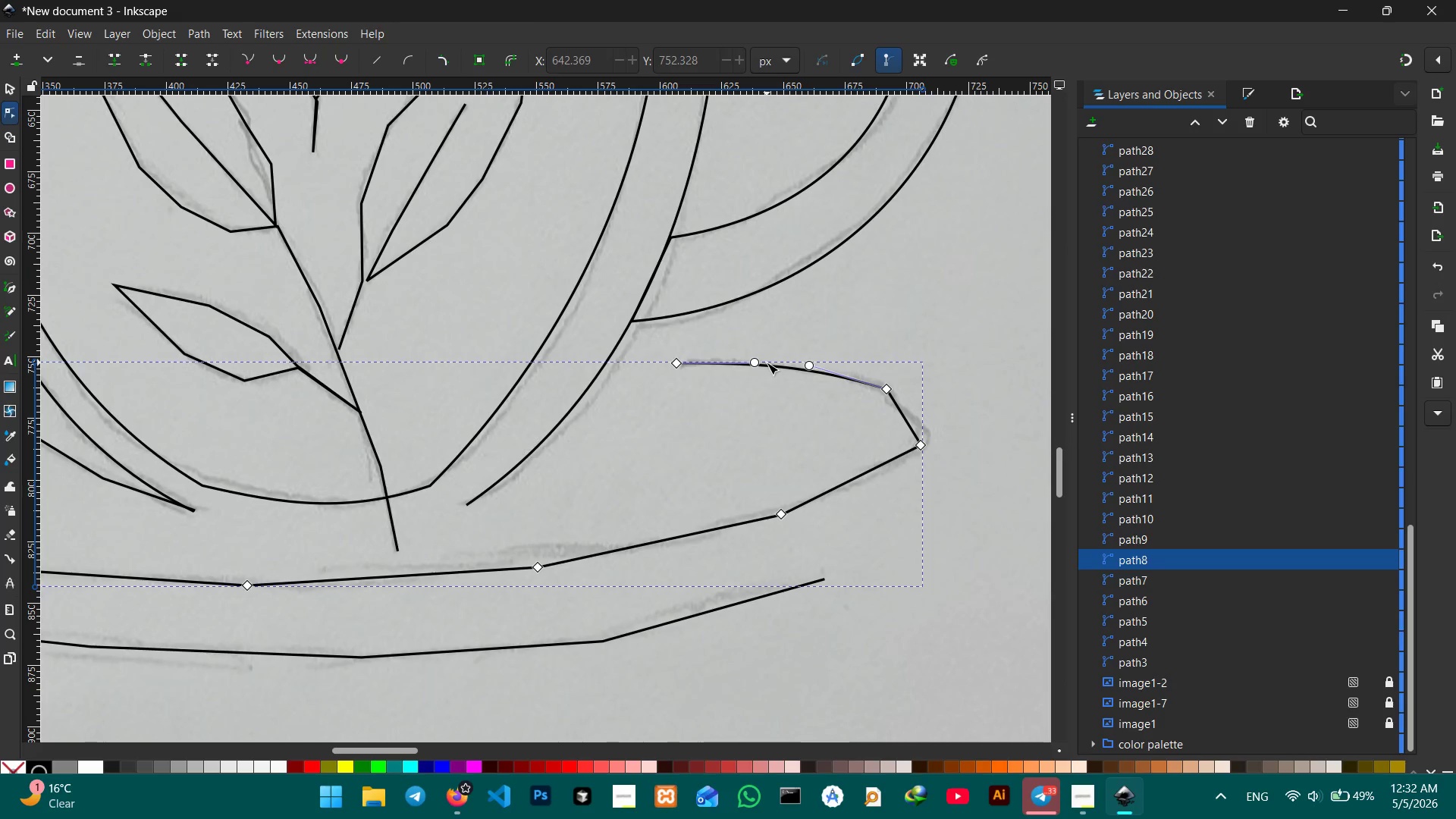 
key(Backspace)
 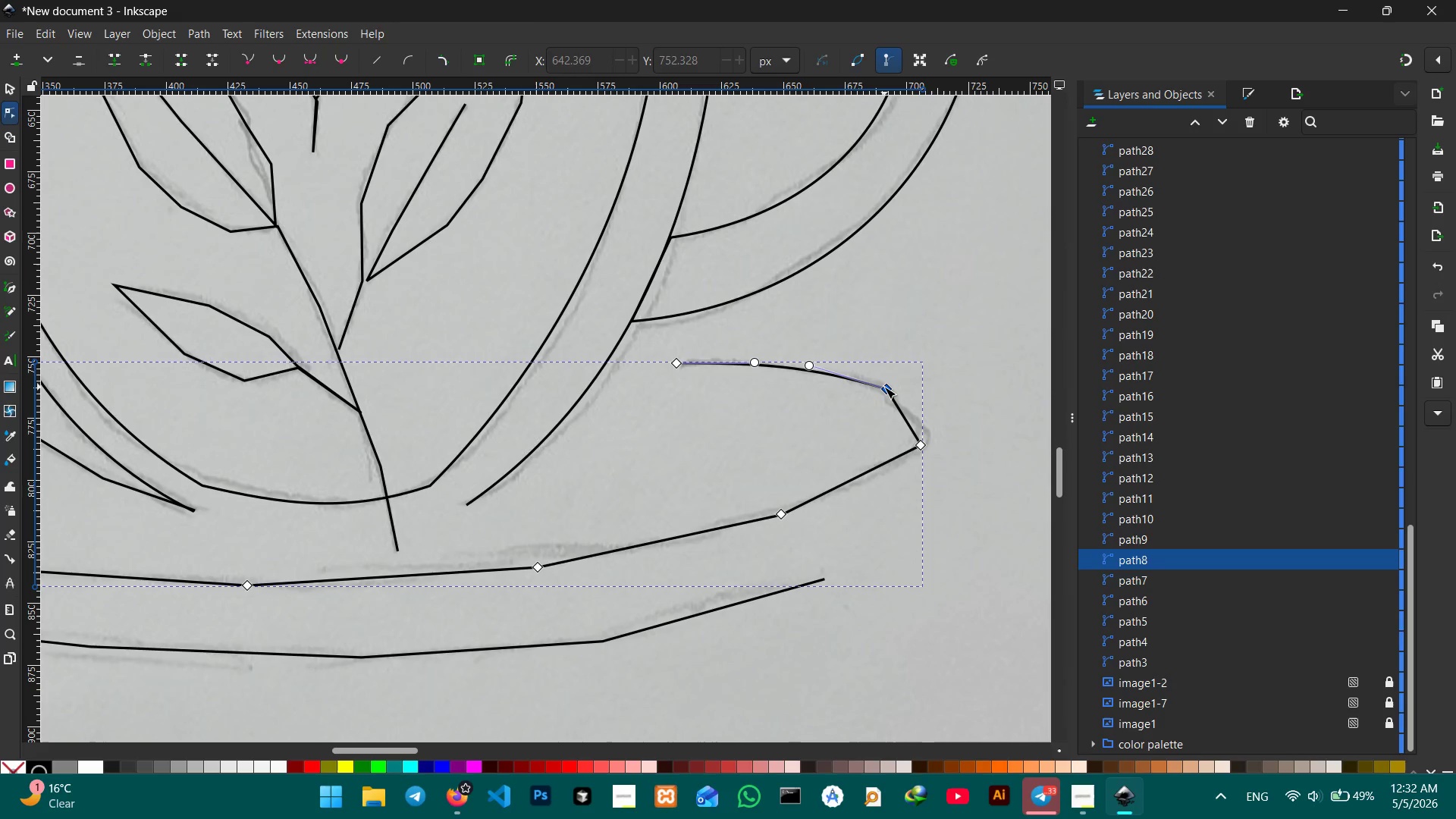 
left_click([884, 387])
 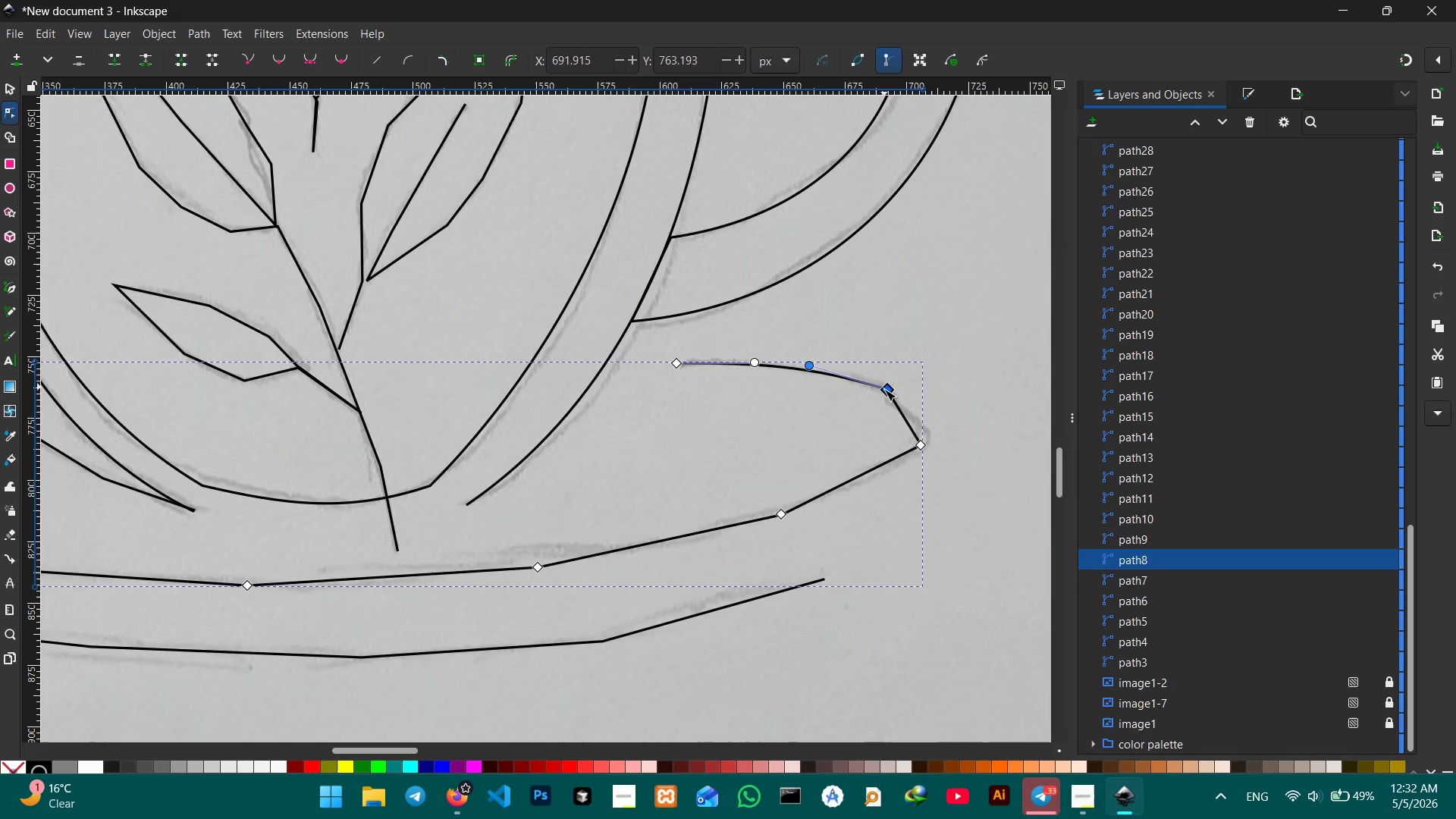 
key(Backspace)
 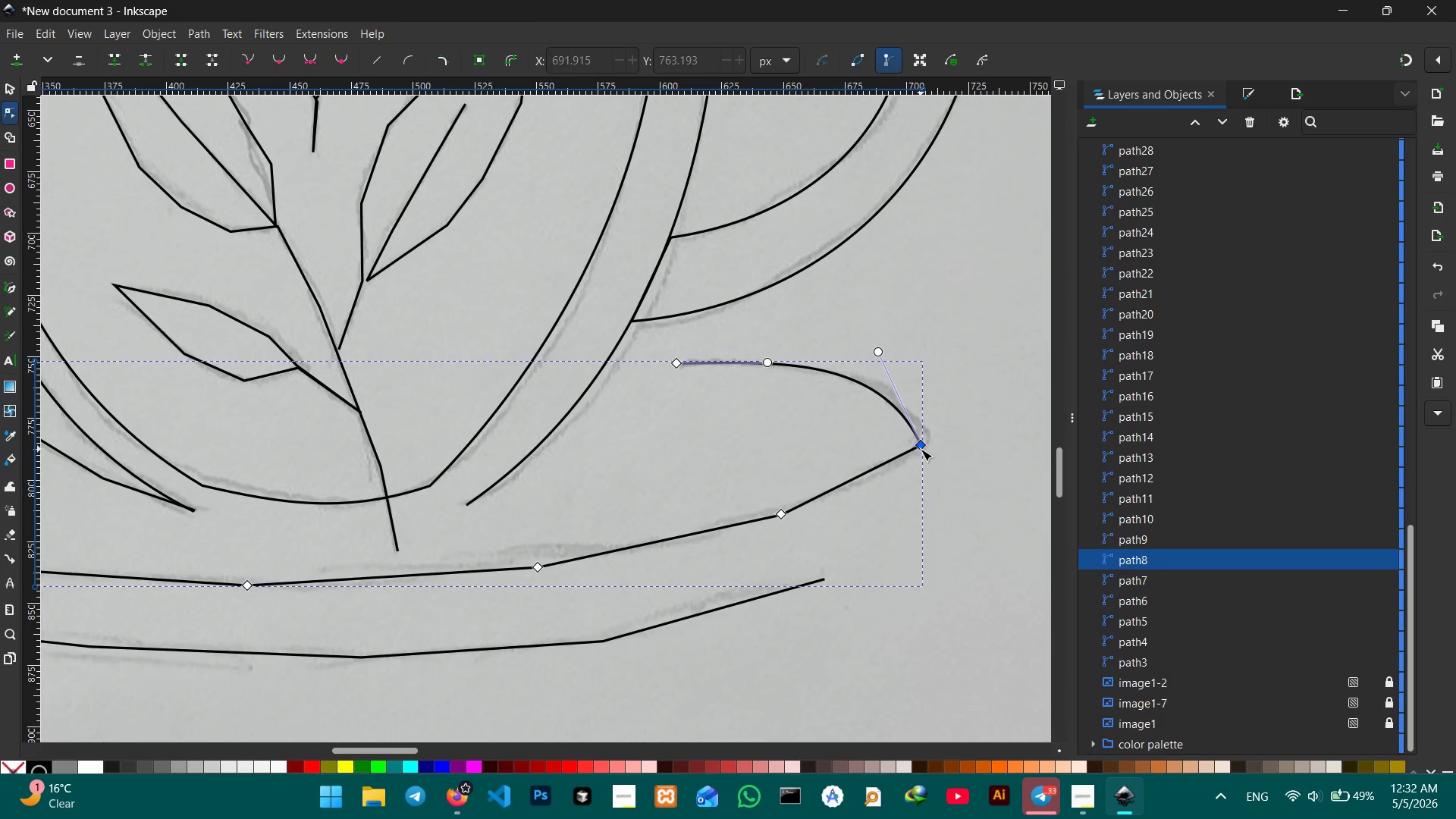 
left_click([921, 449])
 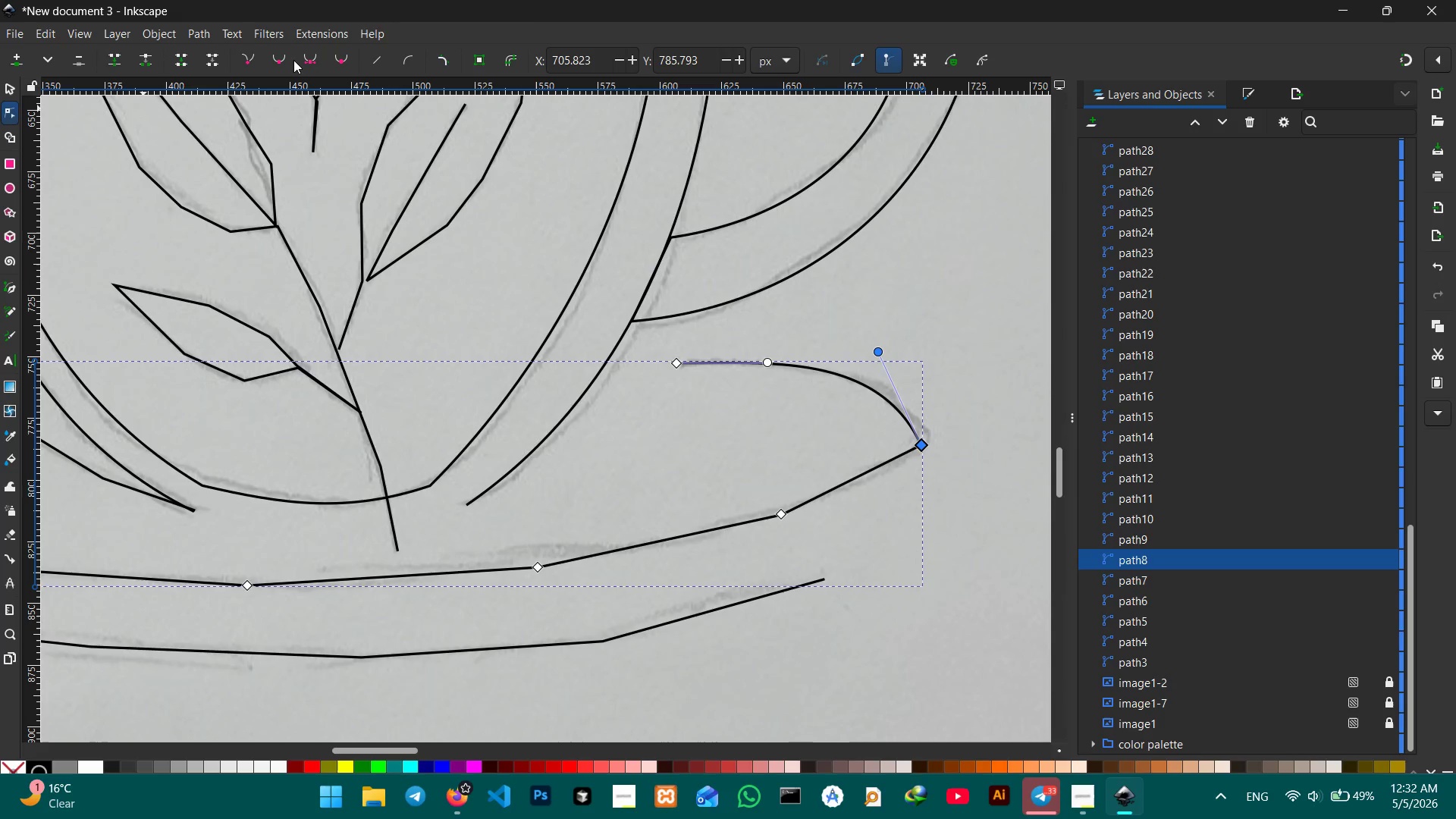 
left_click([281, 59])
 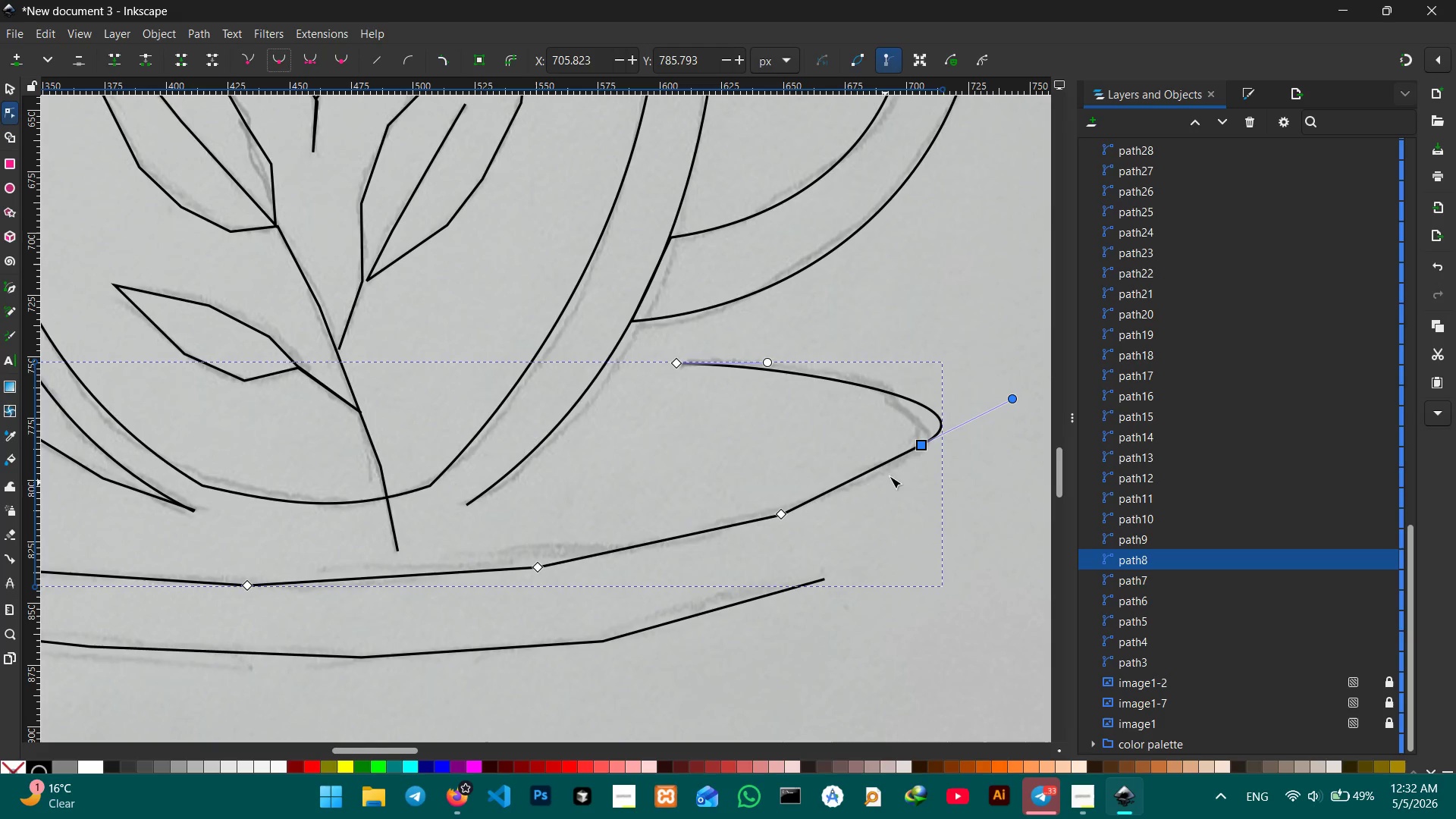 
left_click_drag(start_coordinate=[921, 448], to_coordinate=[909, 454])
 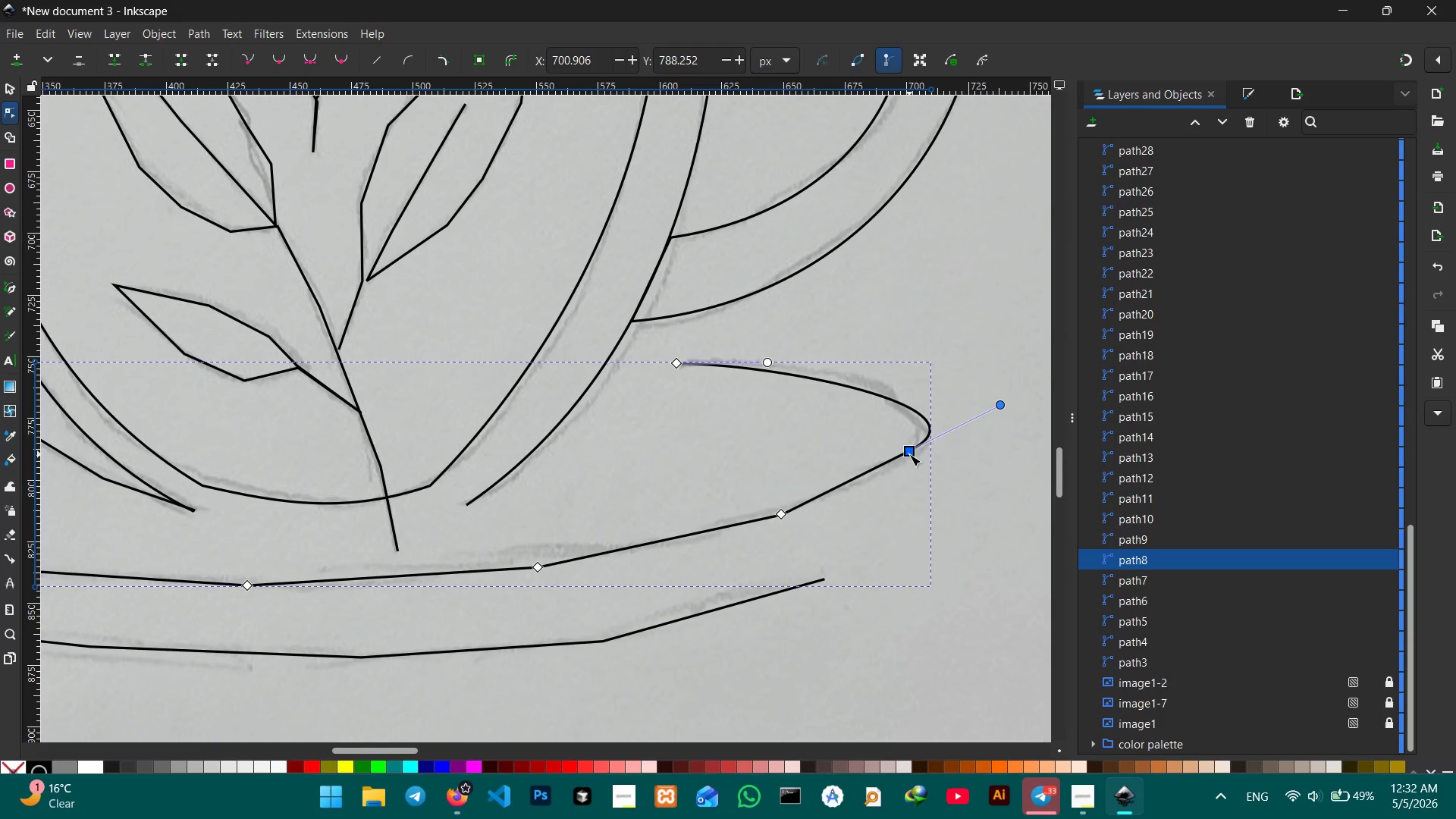 
left_click([909, 454])
 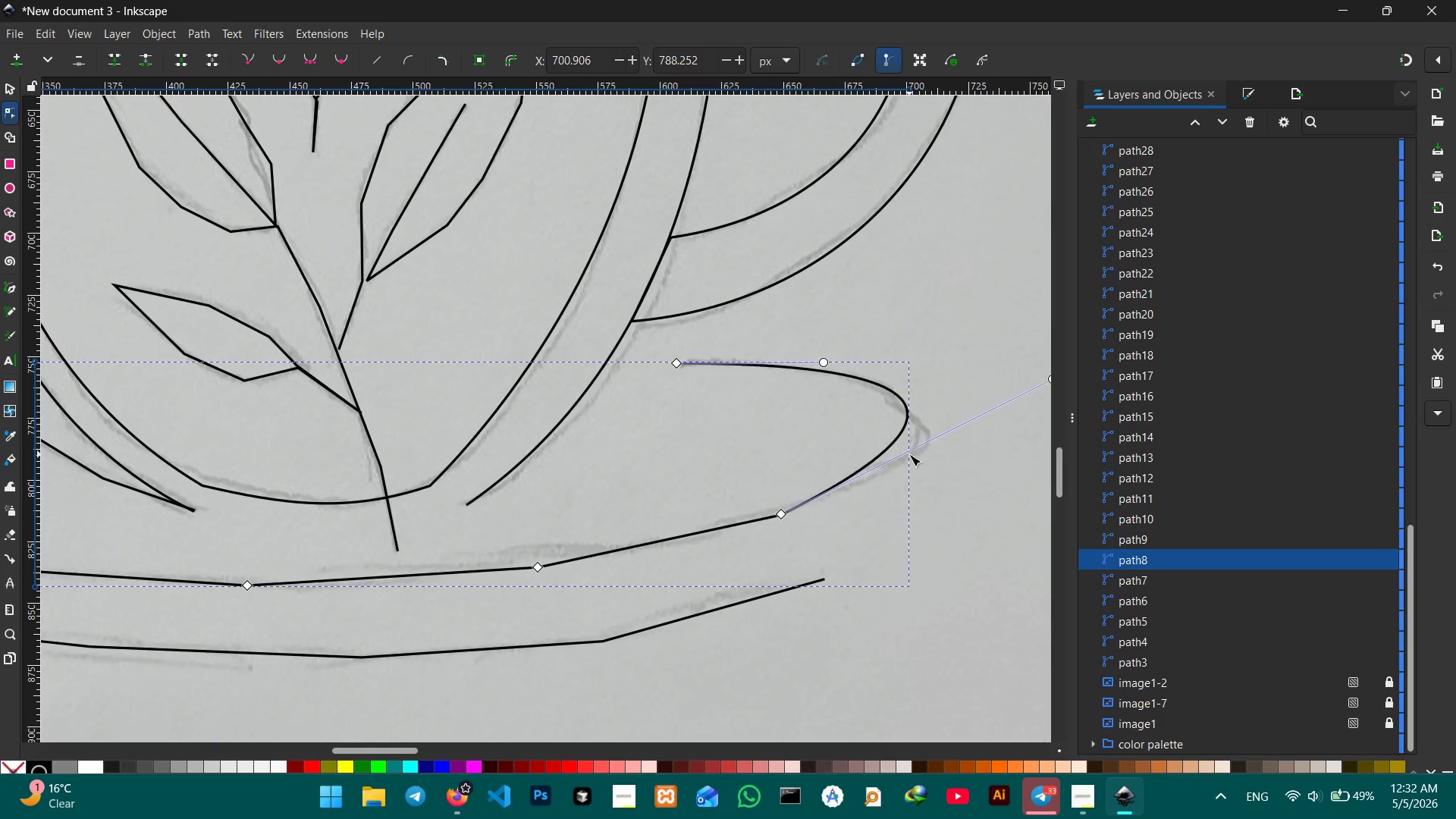 
key(Backspace)
 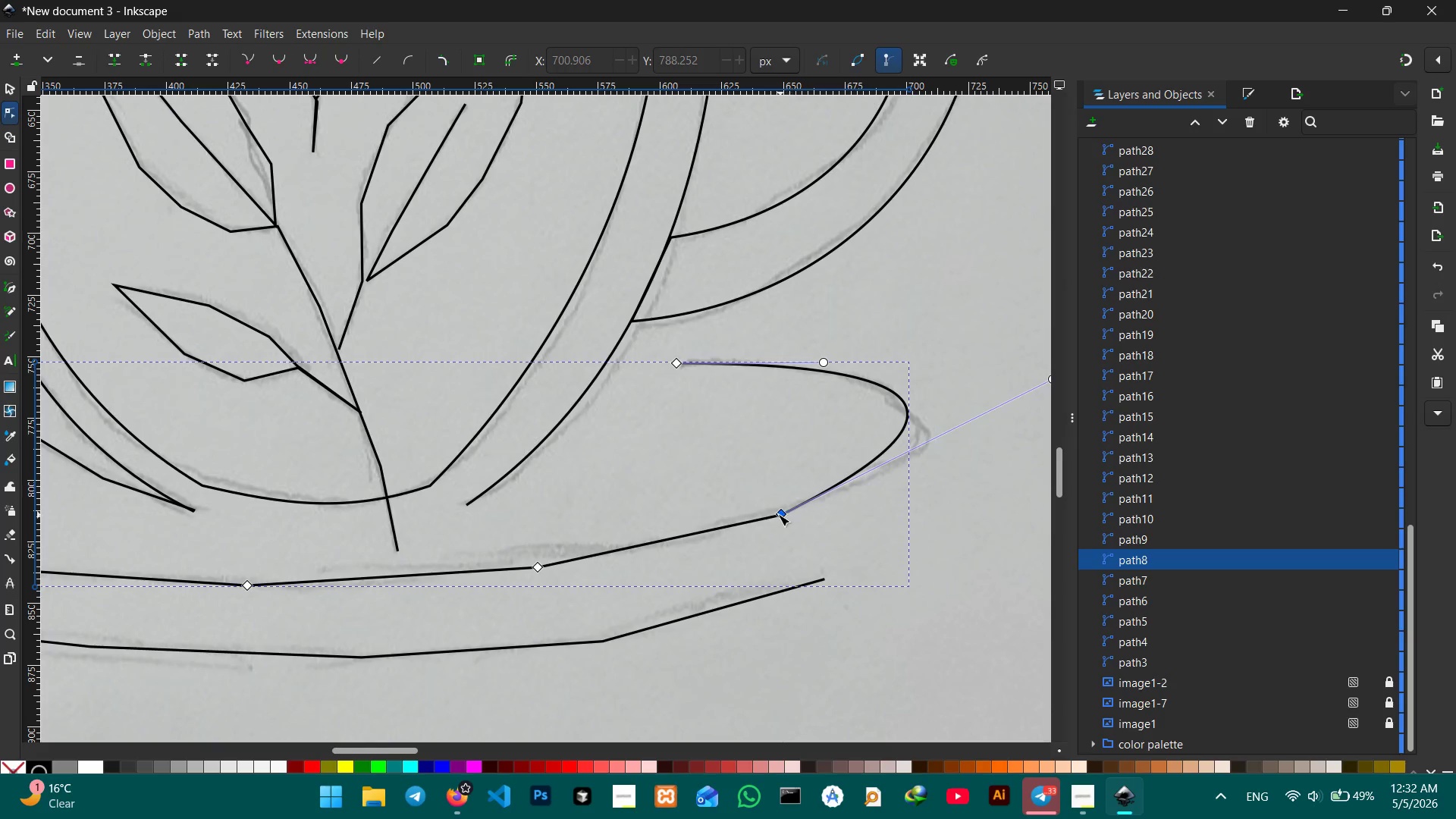 
left_click([777, 513])
 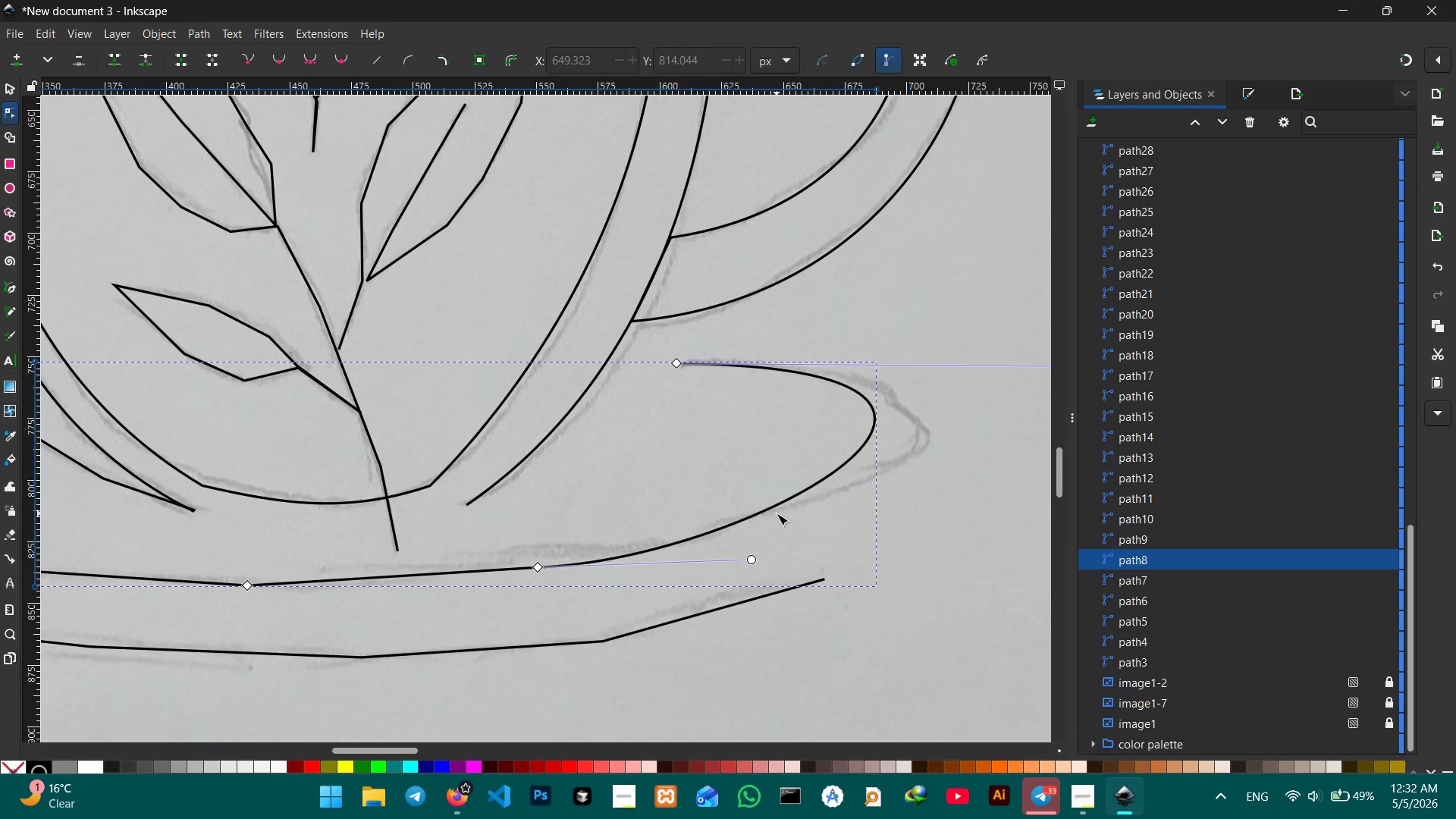 
key(Backspace)
 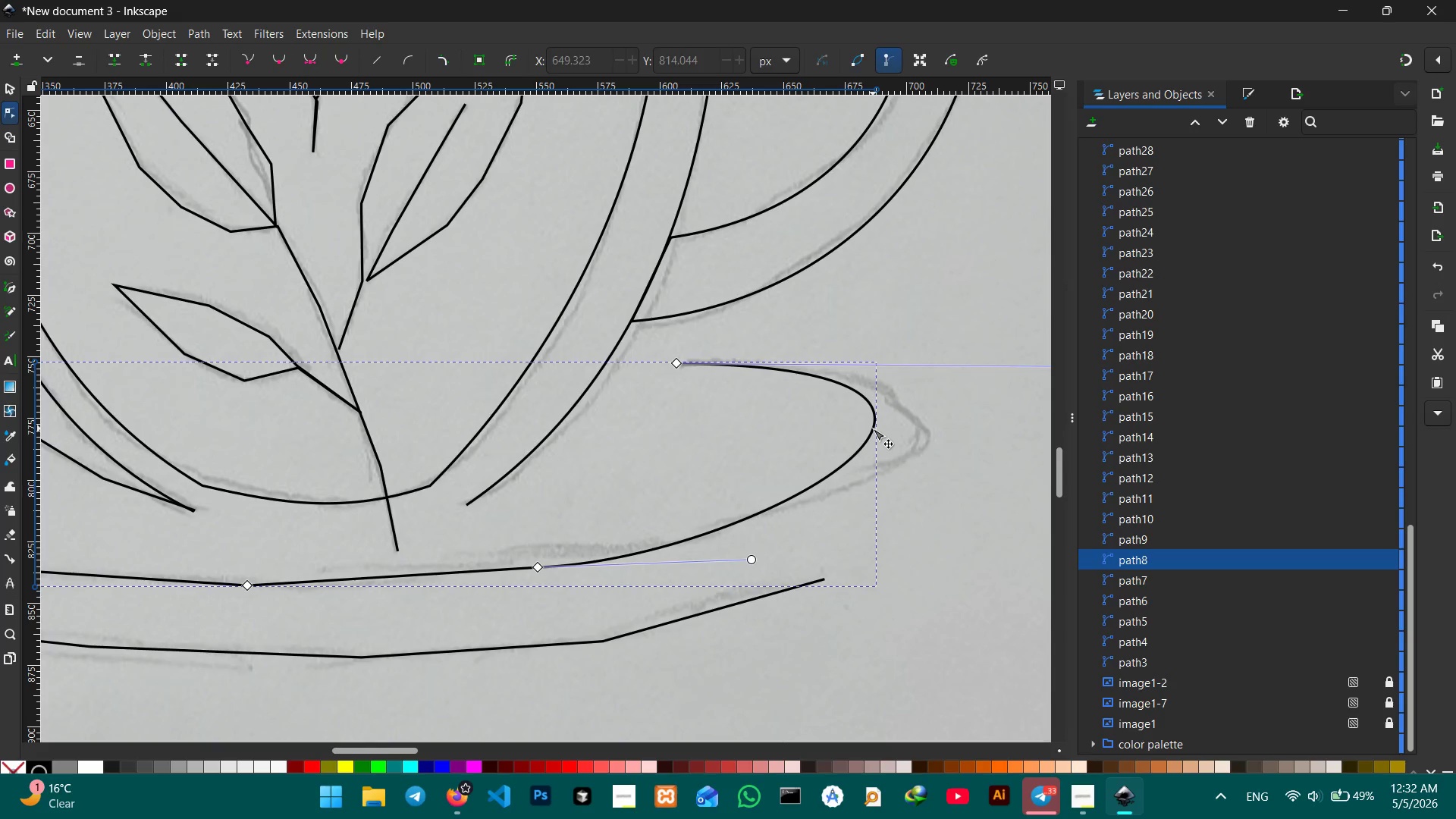 
left_click_drag(start_coordinate=[873, 428], to_coordinate=[925, 439])
 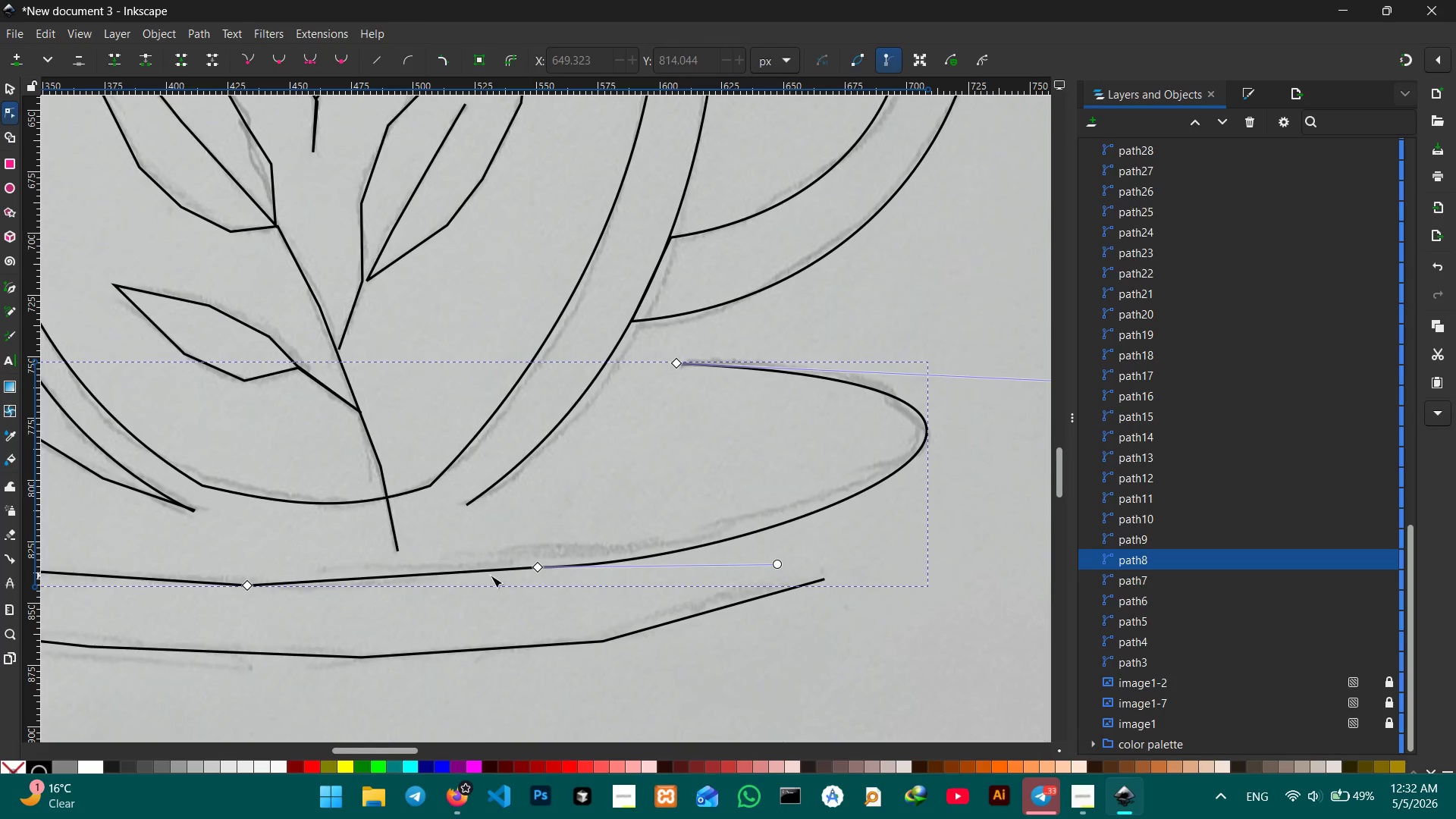 
hold_key(key=Space, duration=0.89)
 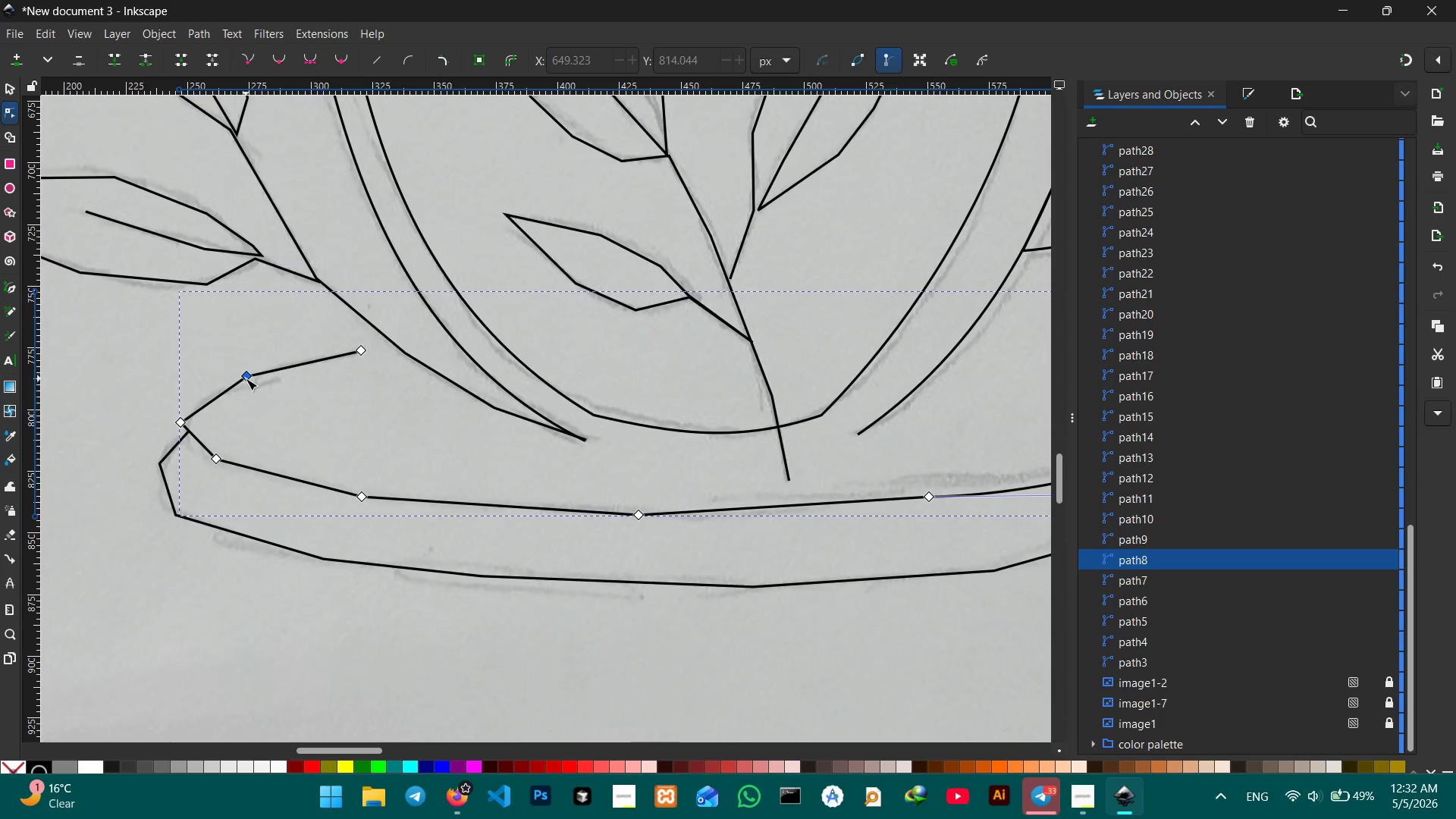 
left_click_drag(start_coordinate=[482, 576], to_coordinate=[882, 505])
 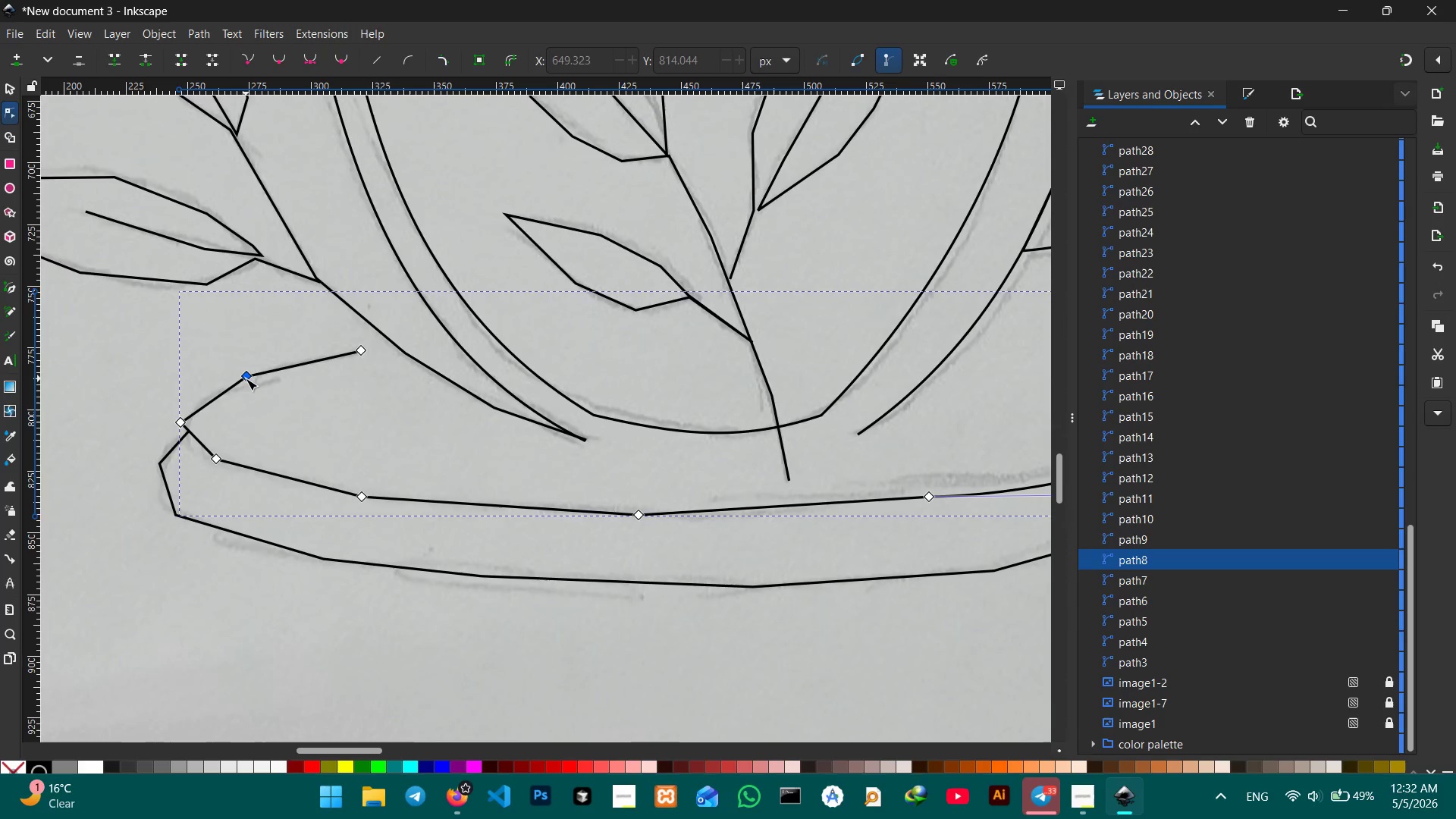 
left_click([246, 378])
 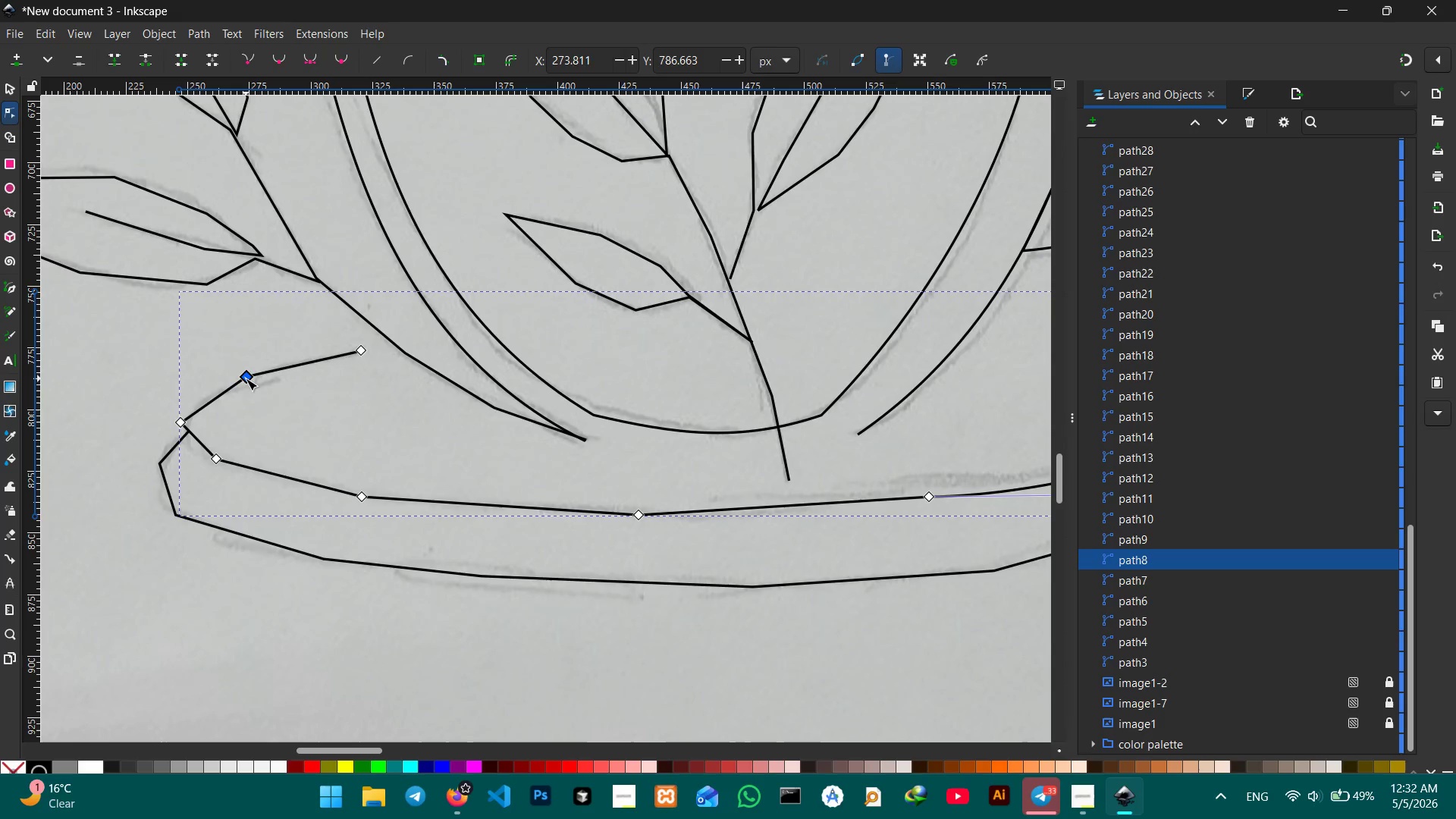 
key(Backspace)
 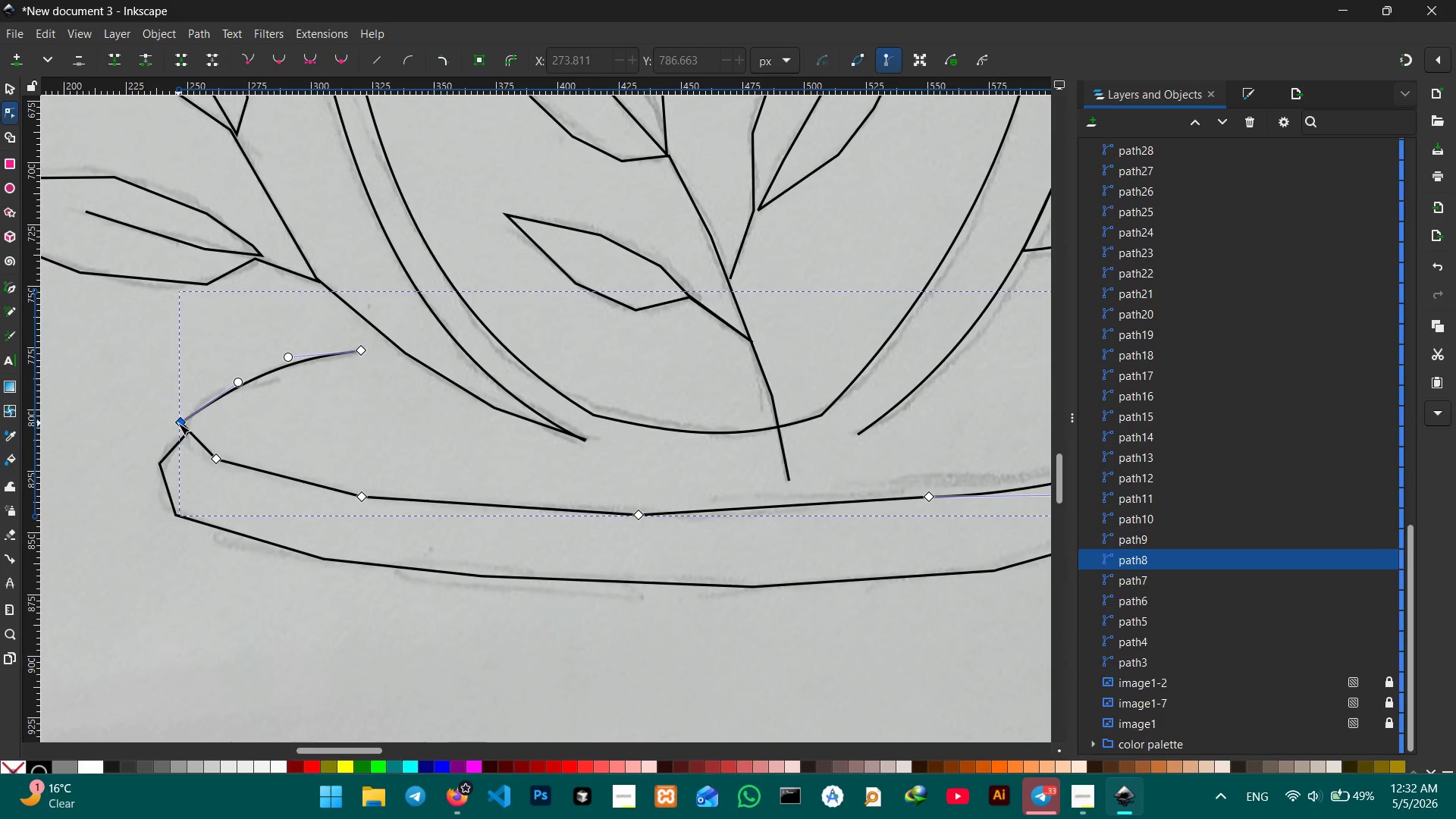 
left_click([178, 423])
 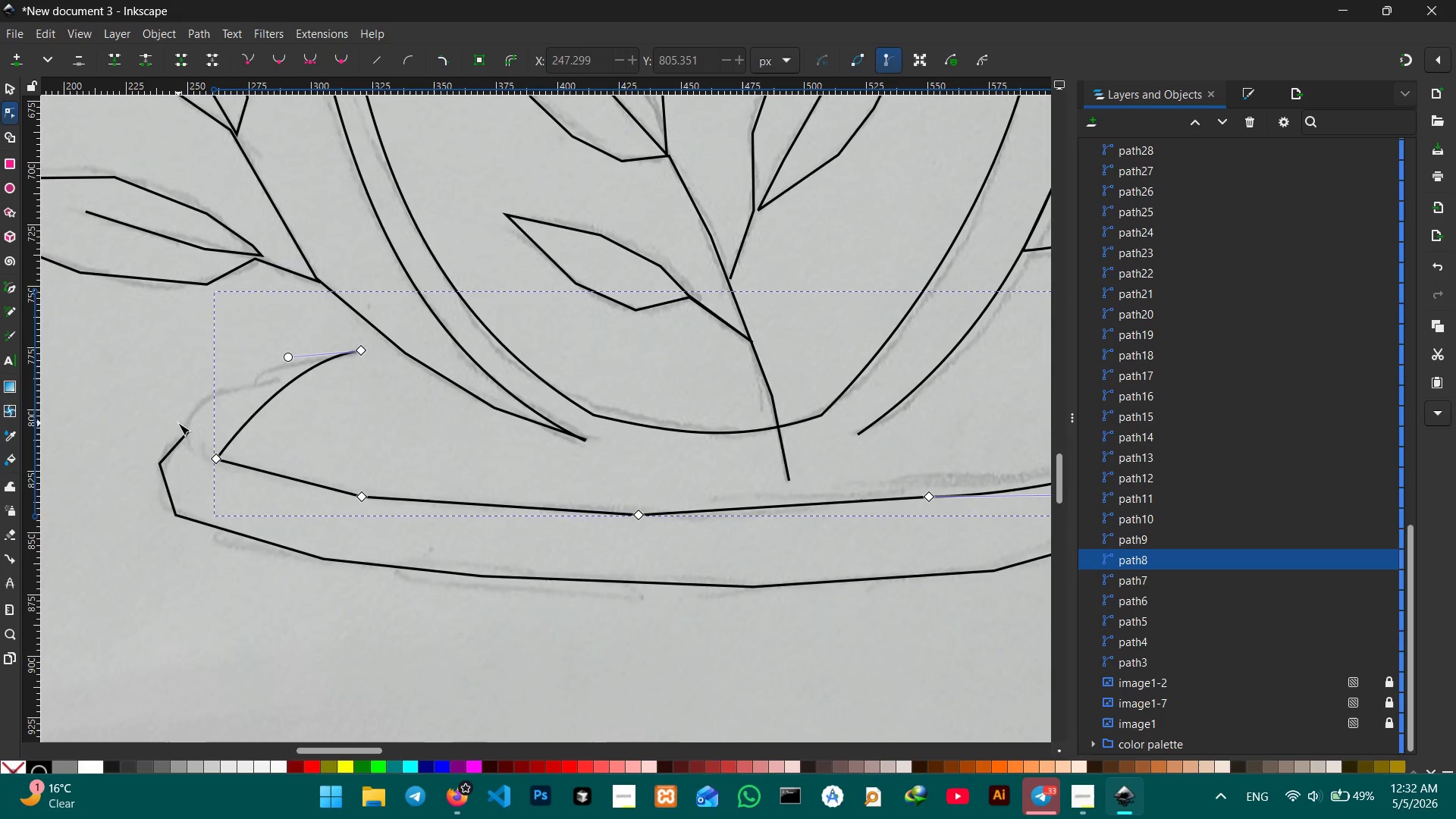 
key(Backspace)
 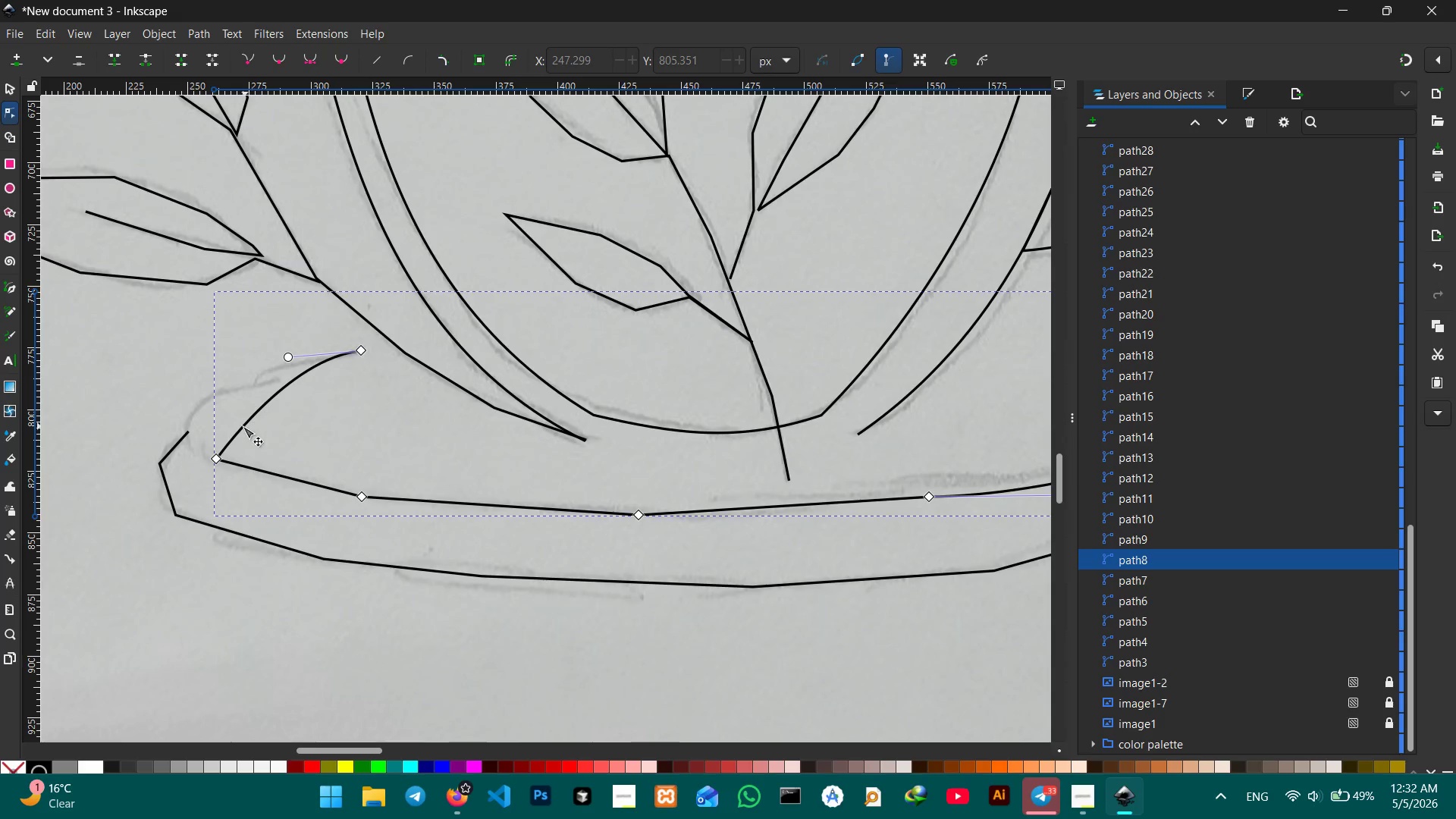 
left_click_drag(start_coordinate=[242, 426], to_coordinate=[196, 410])
 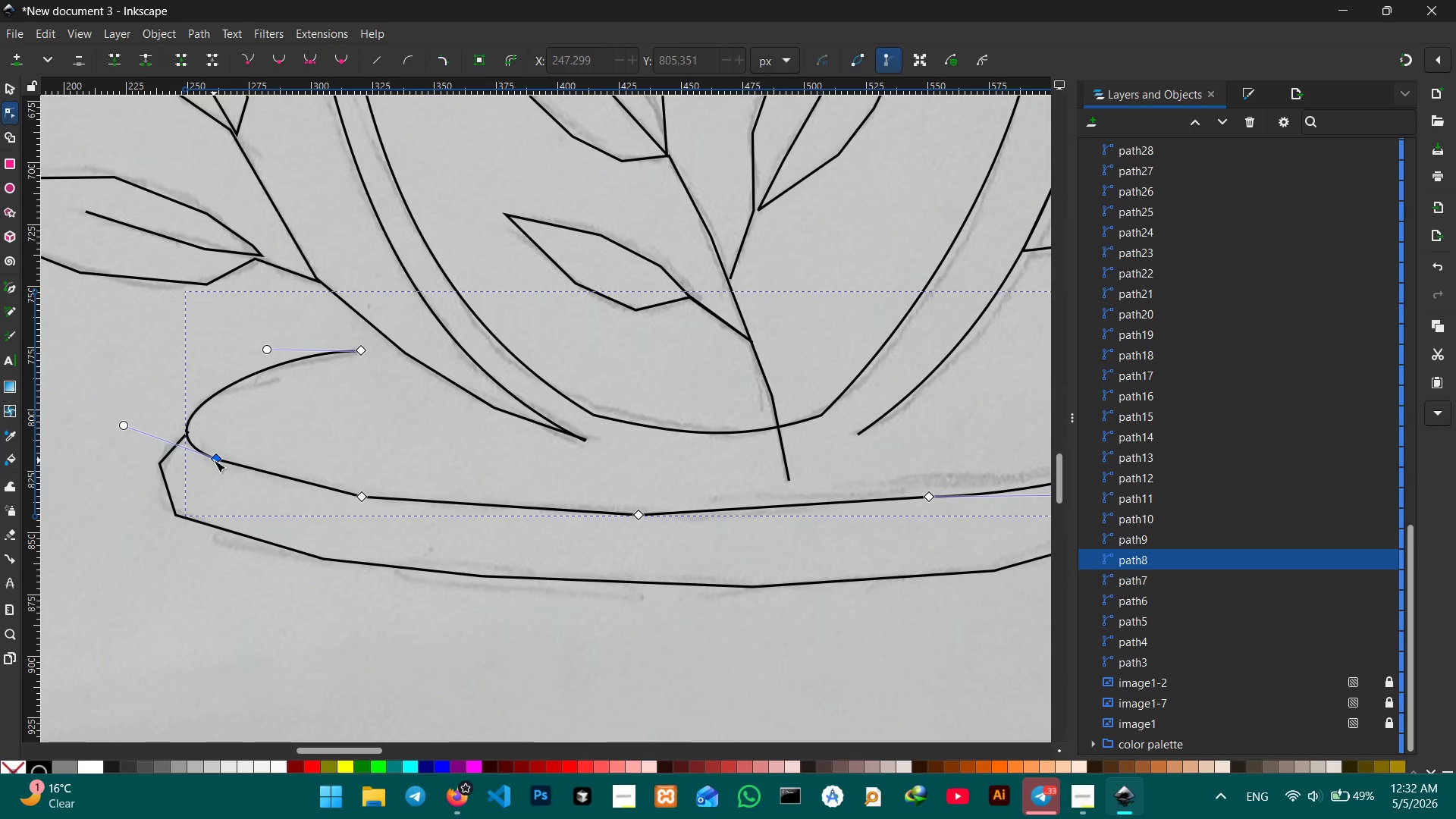 
left_click([214, 460])
 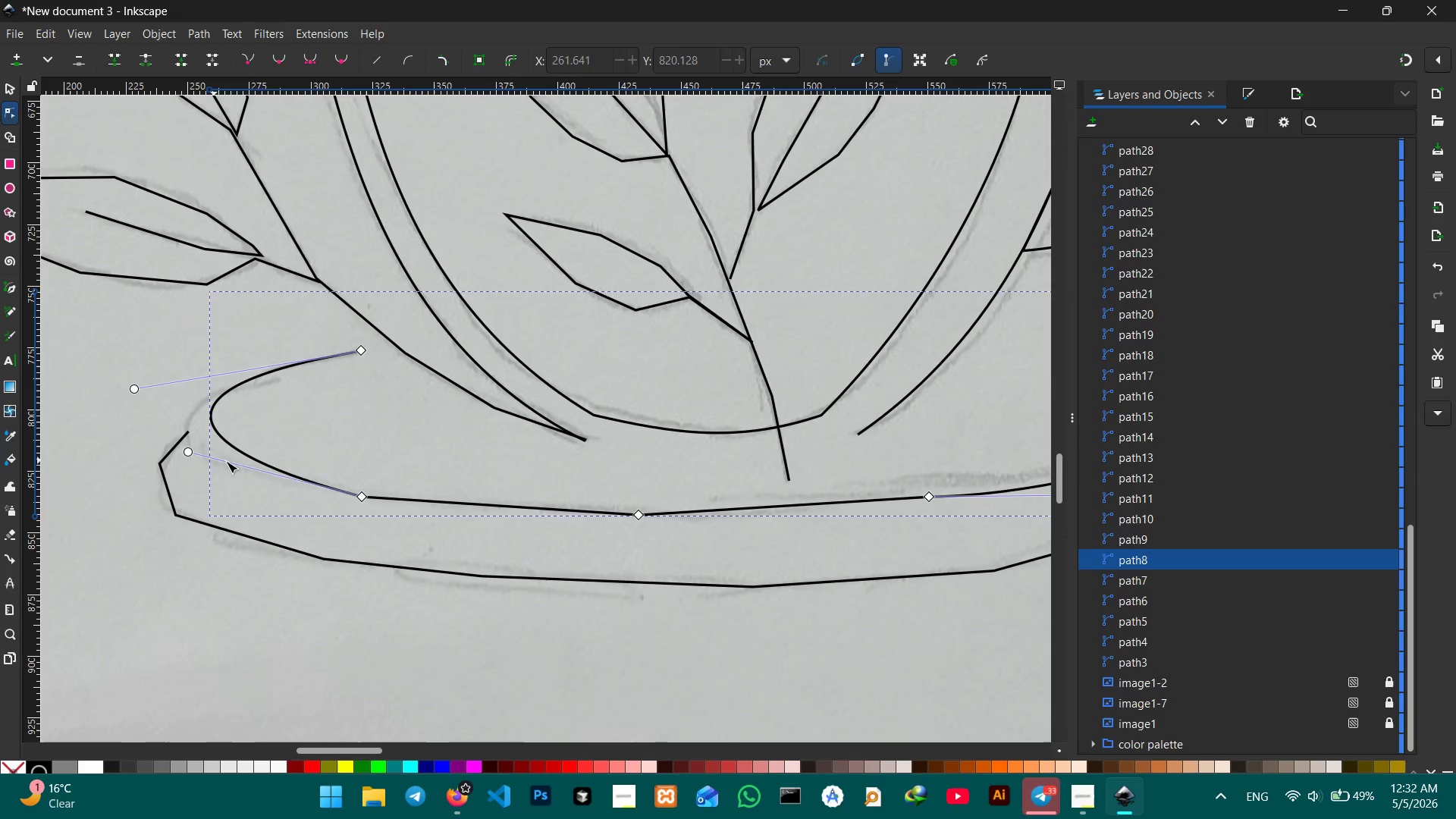 
key(Backspace)
 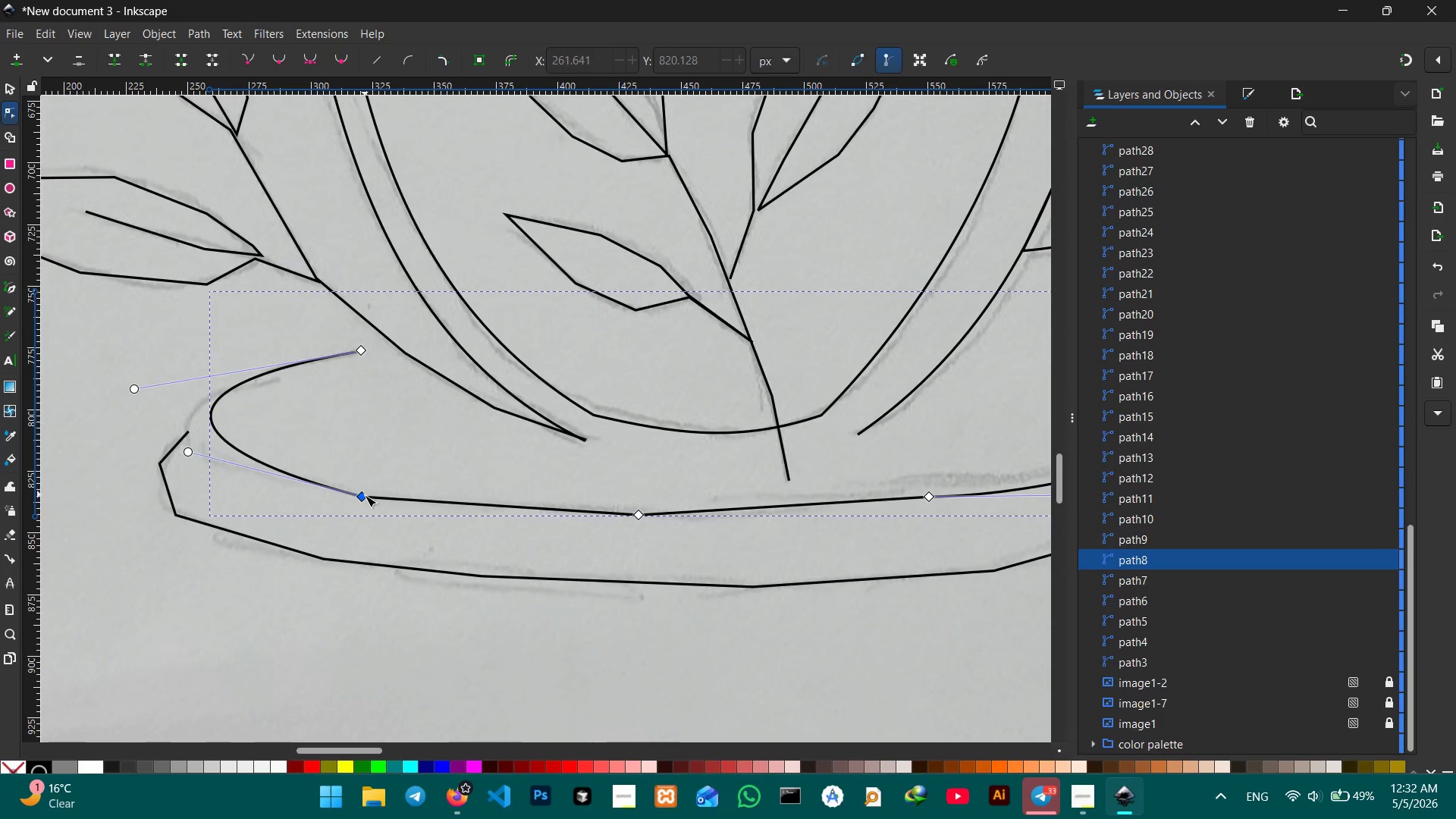 
left_click([365, 496])
 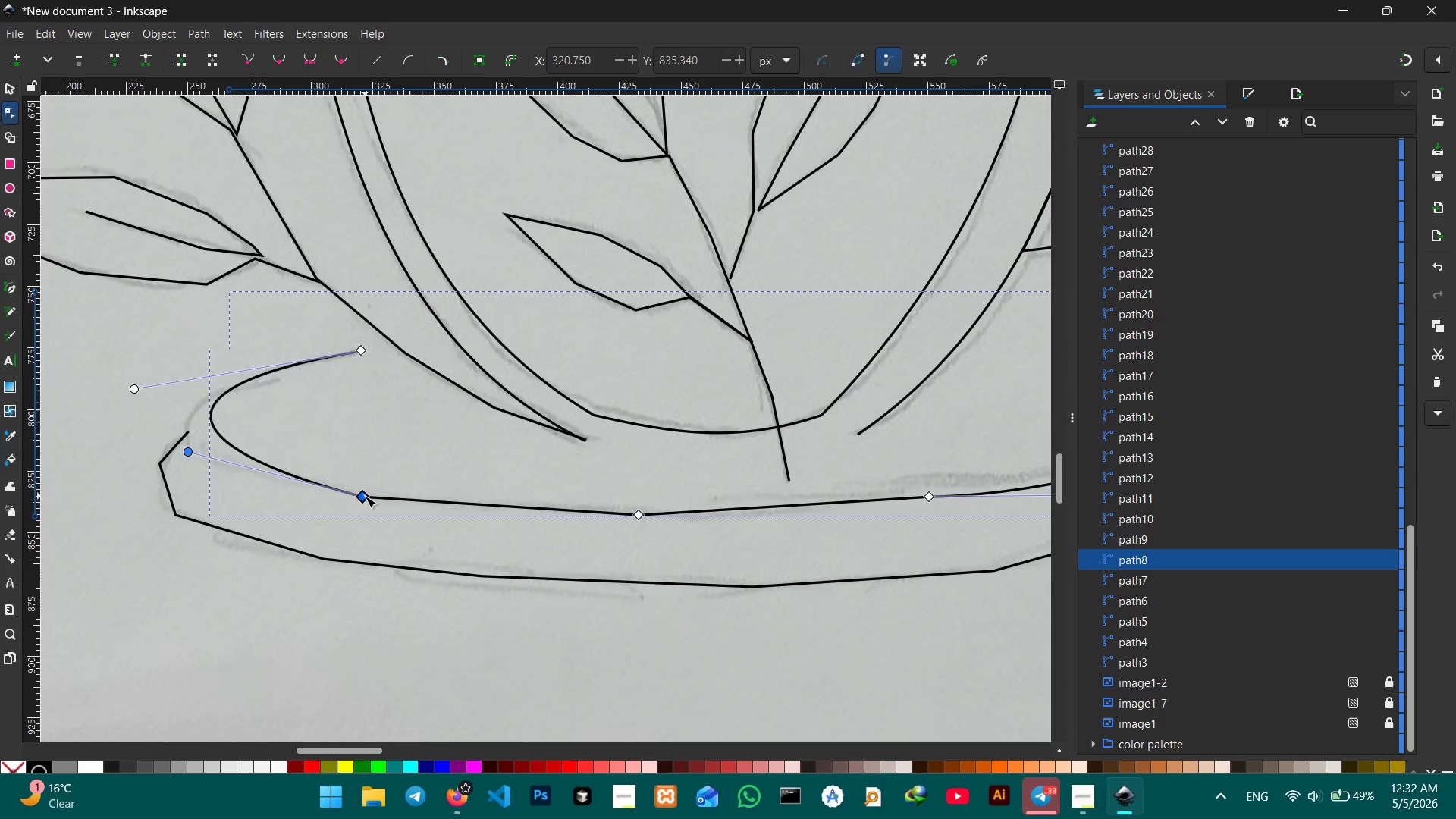 
key(Backspace)
 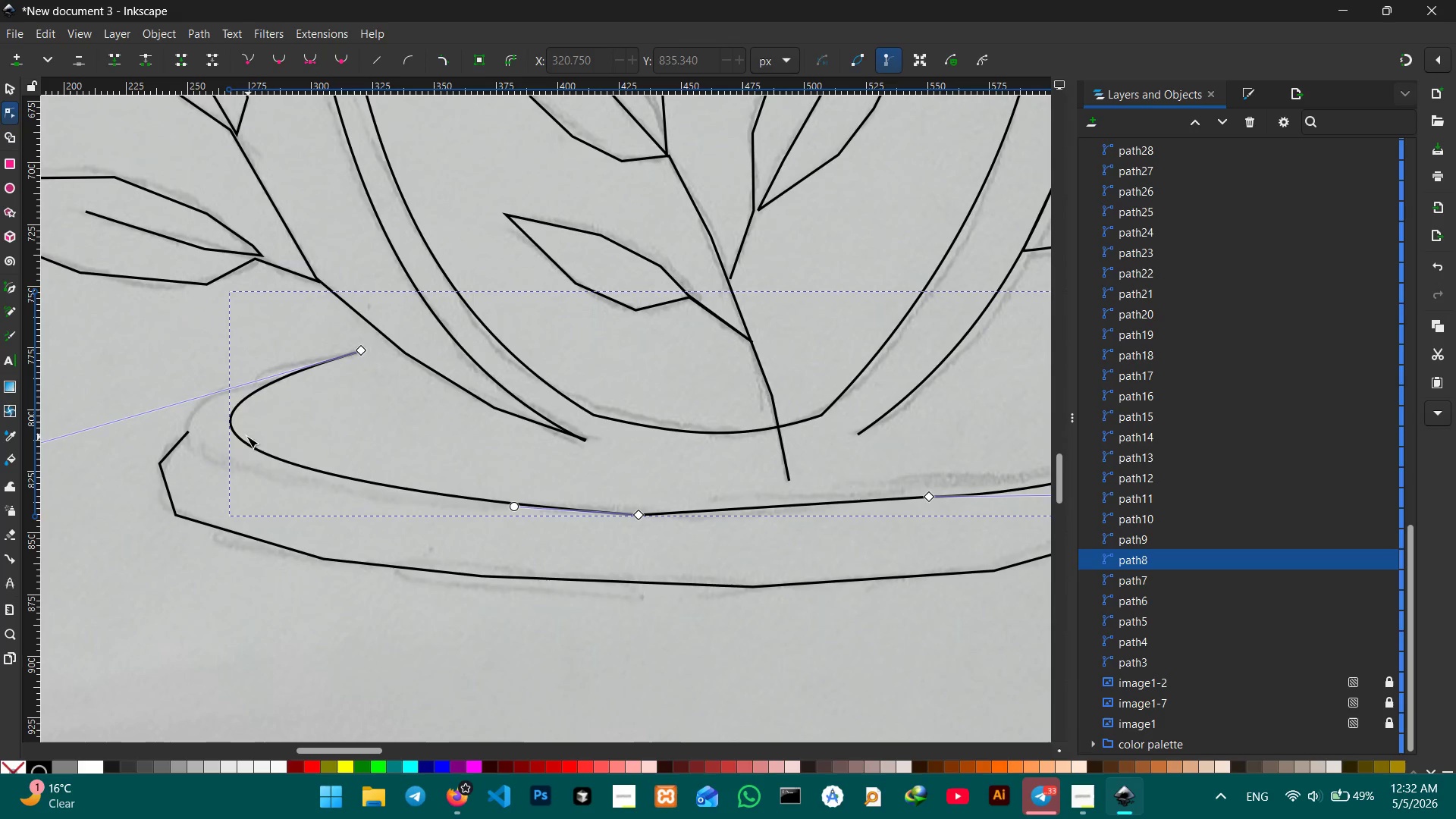 
left_click_drag(start_coordinate=[246, 436], to_coordinate=[226, 436])
 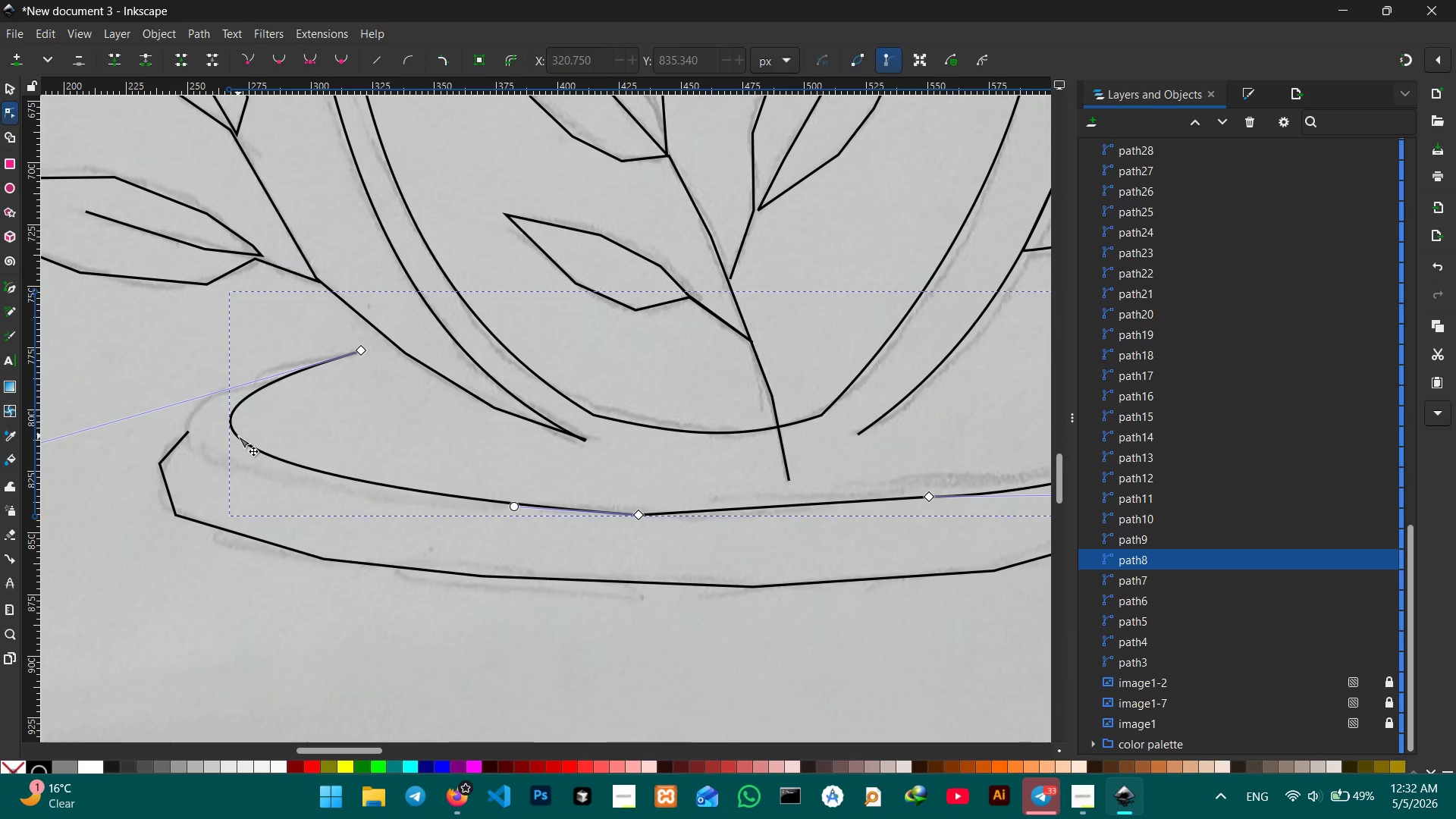 
left_click_drag(start_coordinate=[238, 436], to_coordinate=[195, 442])
 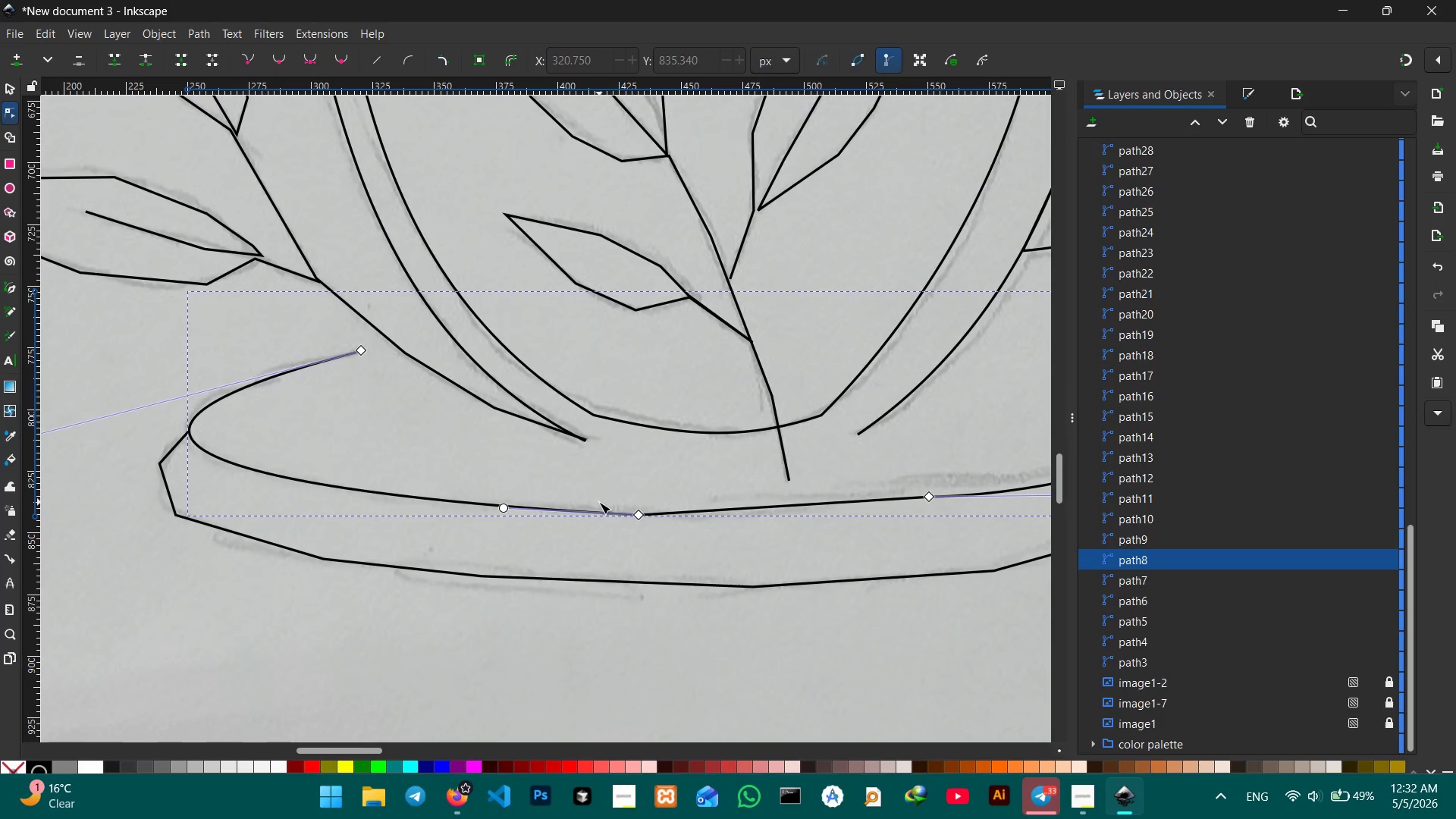 
hold_key(key=Space, duration=0.91)
 